 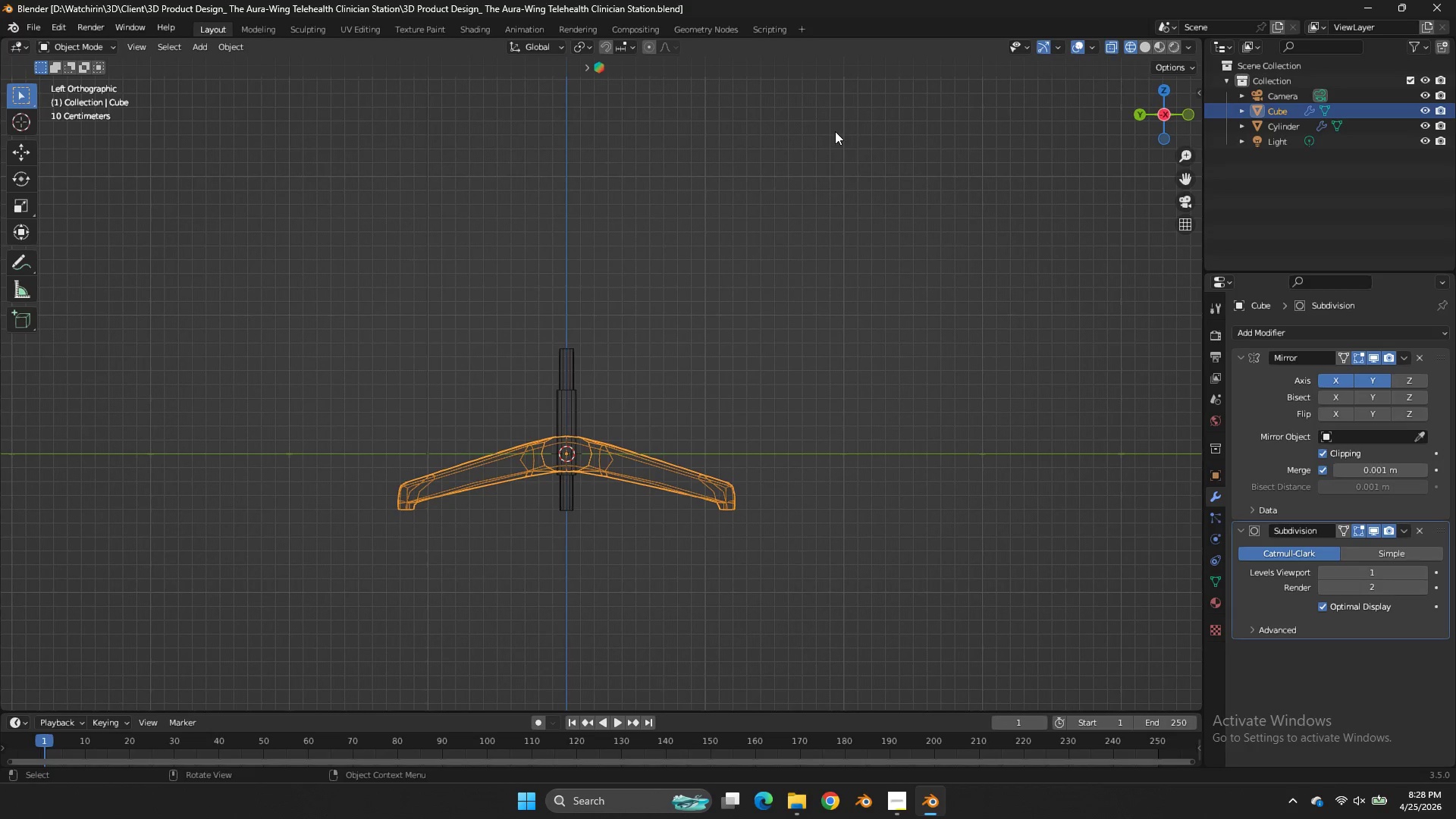 
key(Shift+ShiftLeft)
 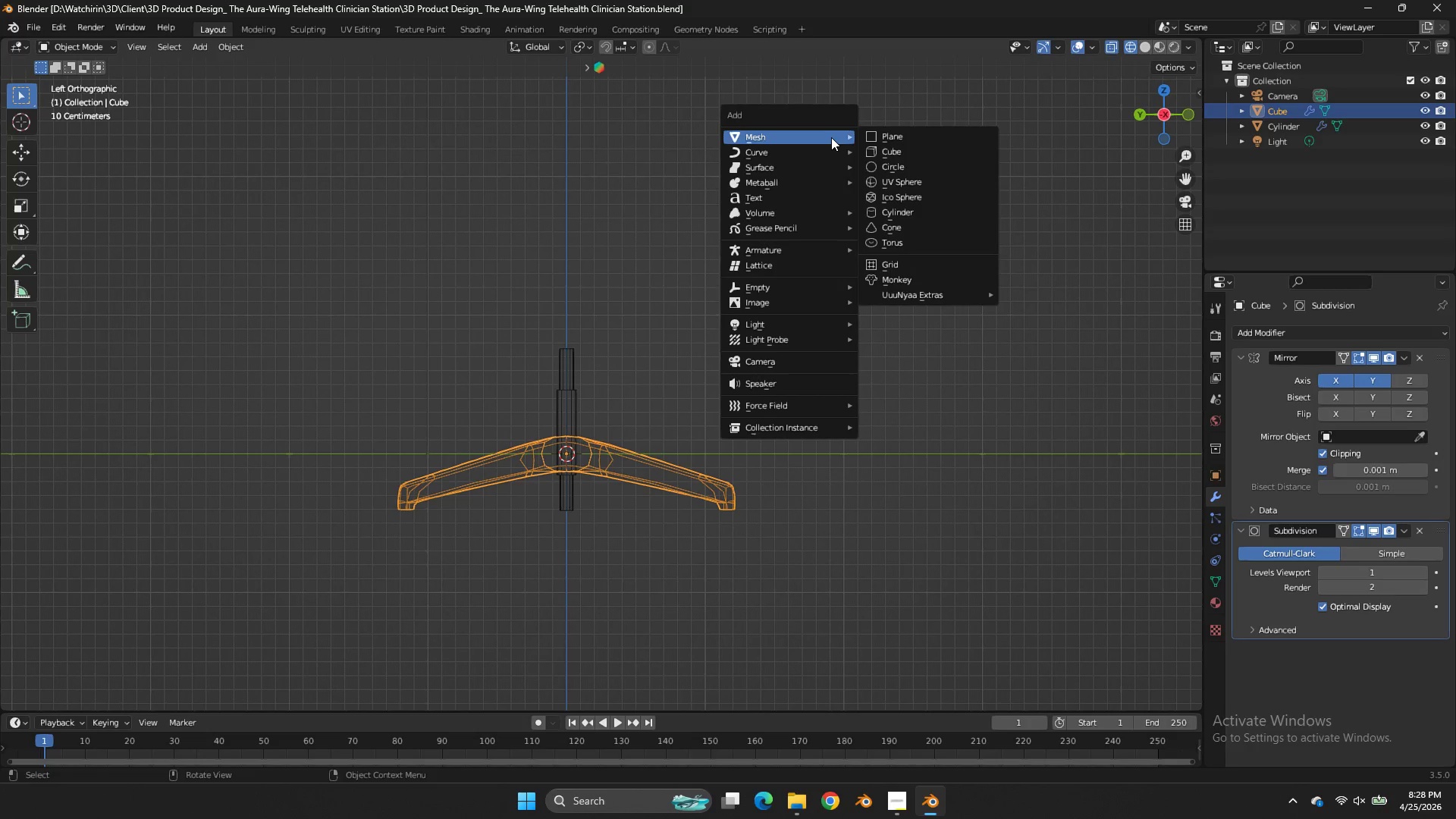 
key(Shift+A)
 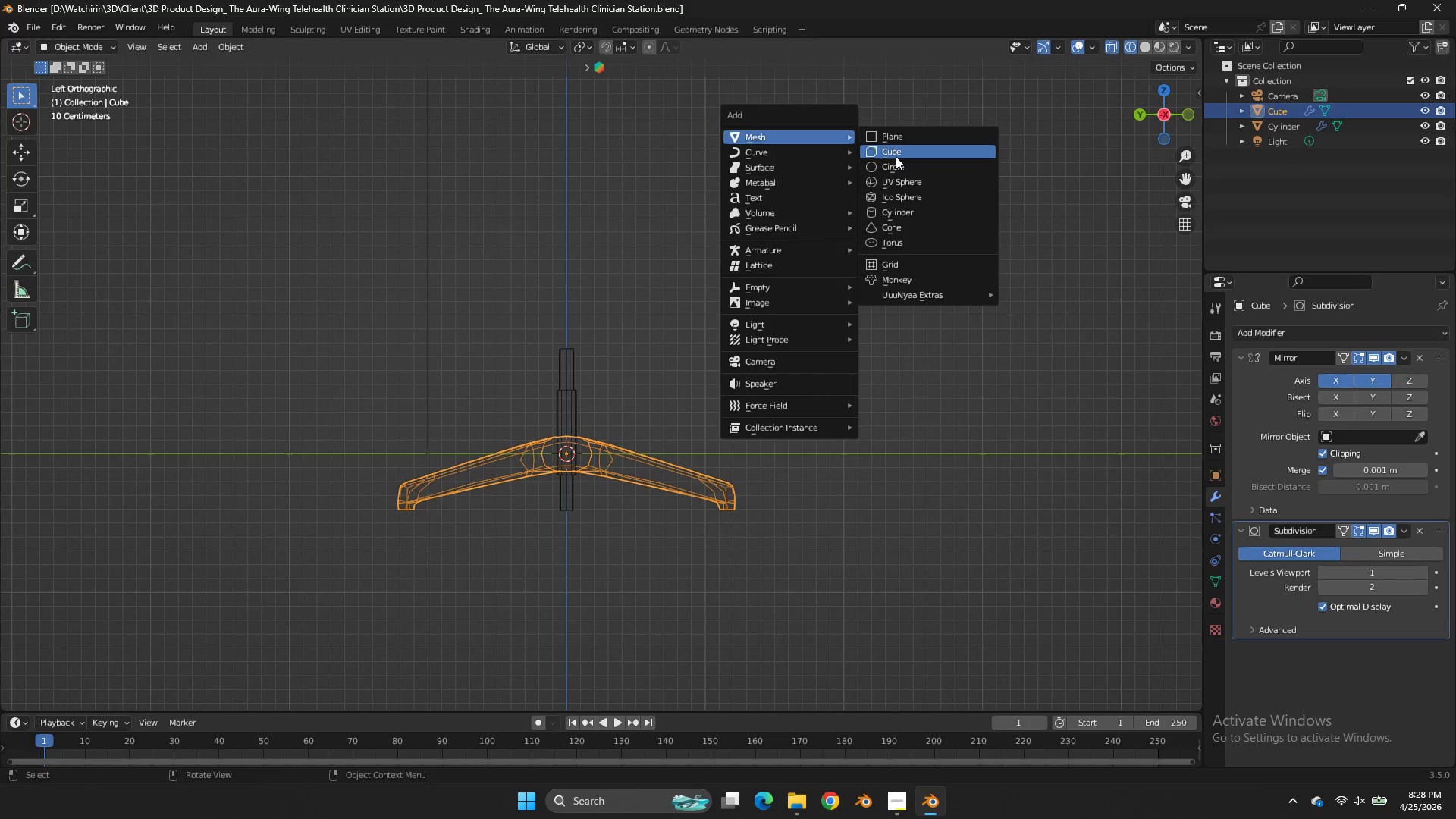 
left_click([896, 156])
 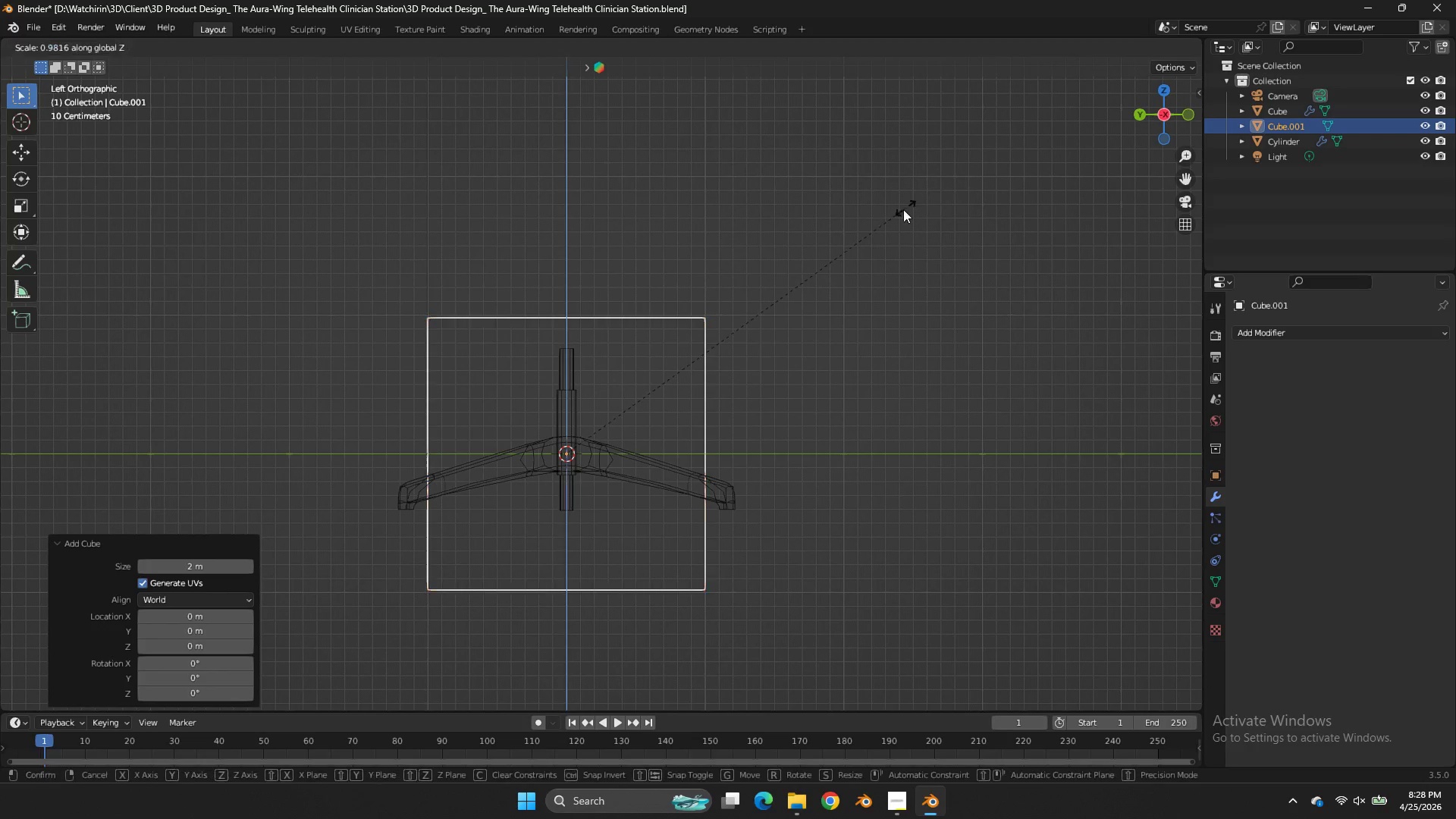 
type(szs)
 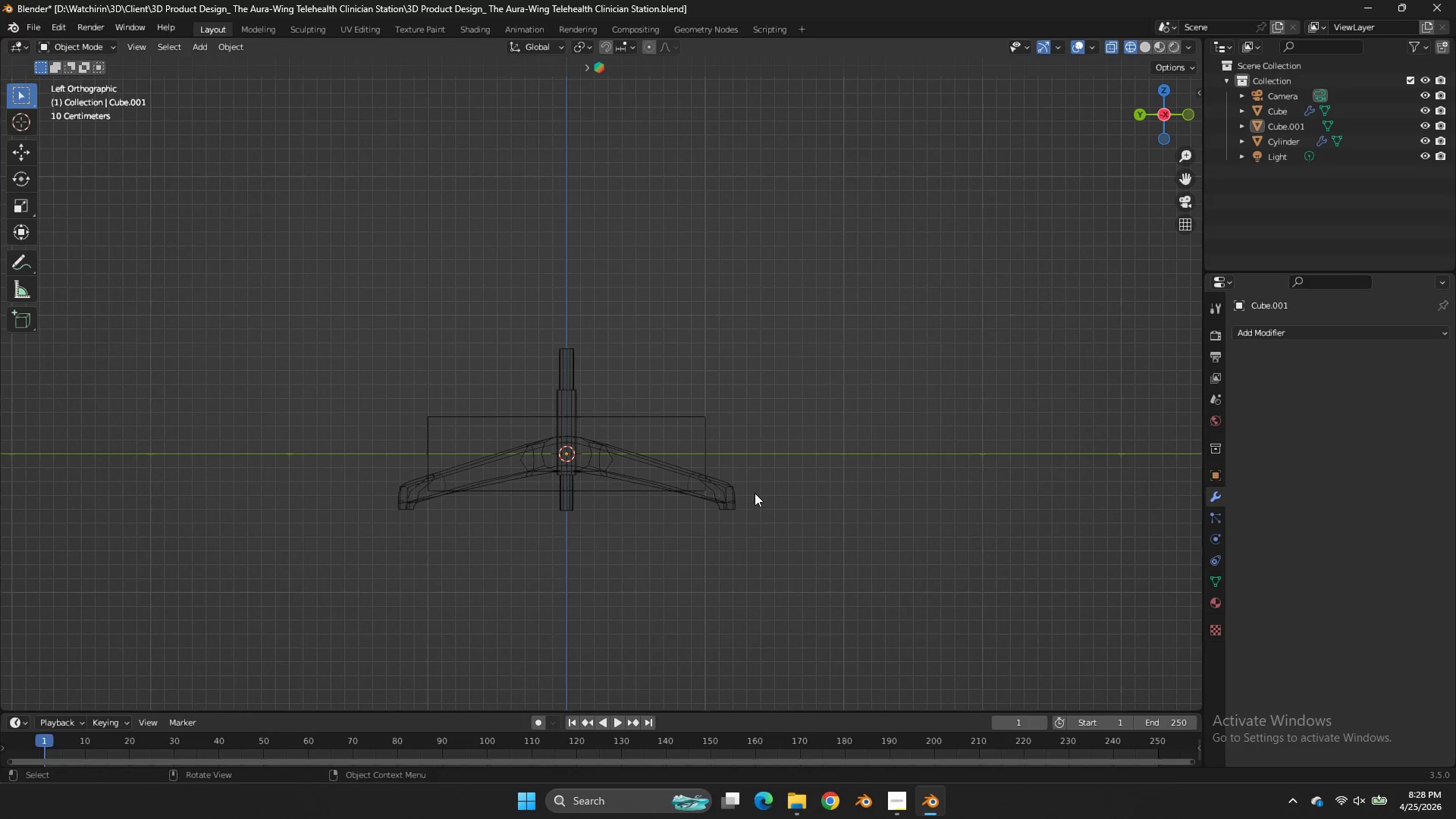 
double_click([722, 490])
 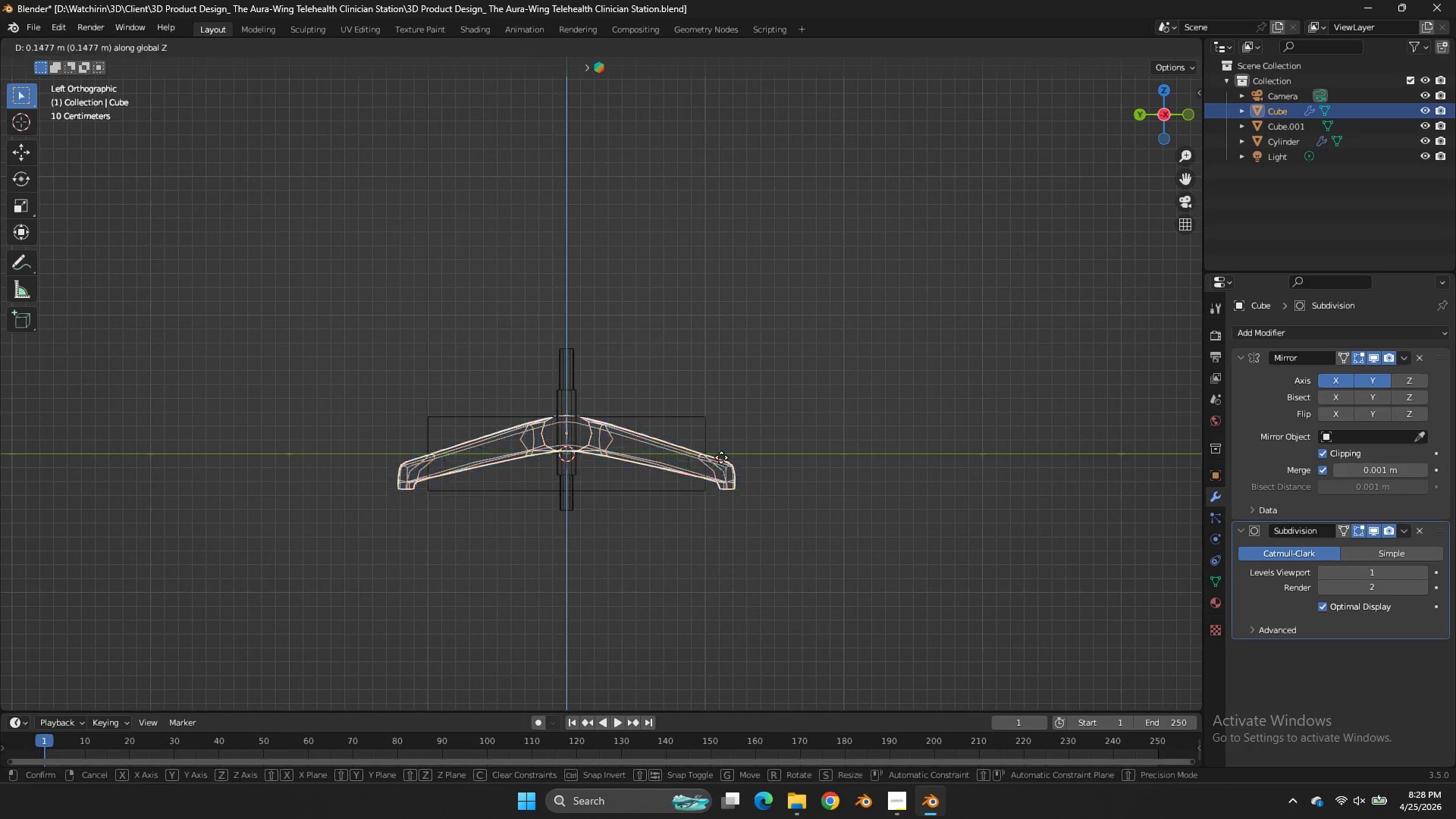 
type(gz)
 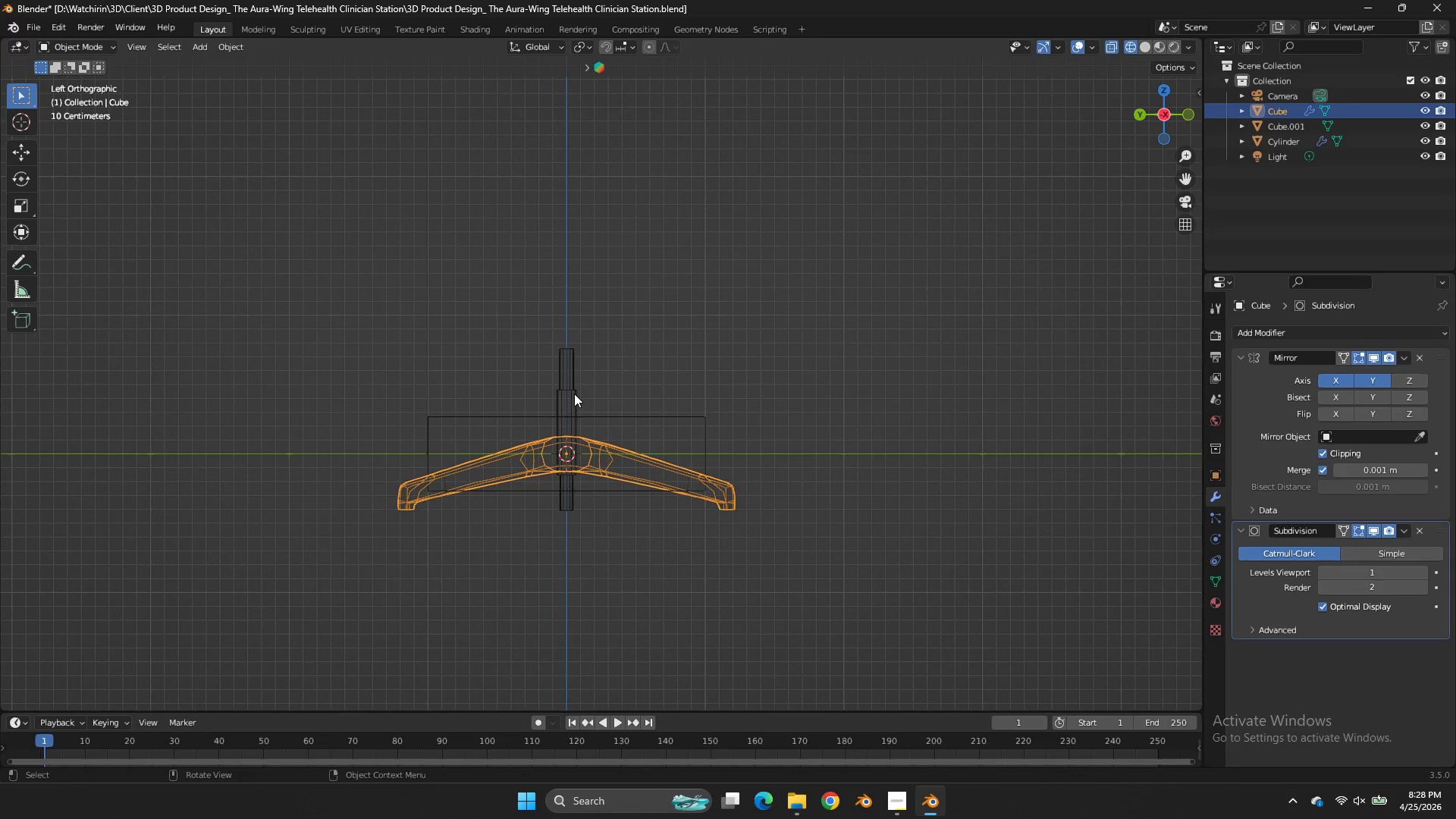 
hold_key(key=ShiftLeft, duration=0.41)
left_click([576, 381])
 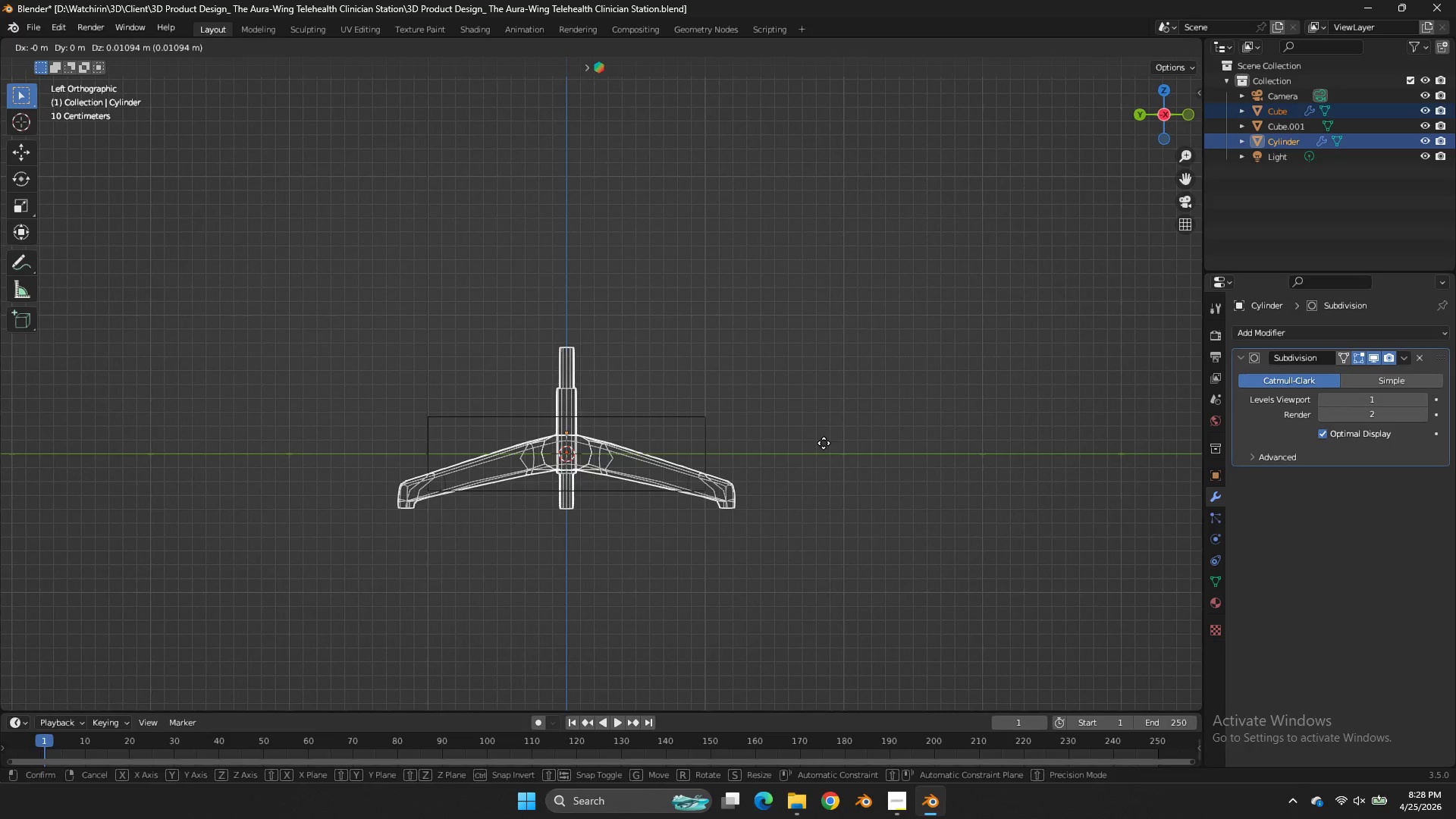 
type(gz)
 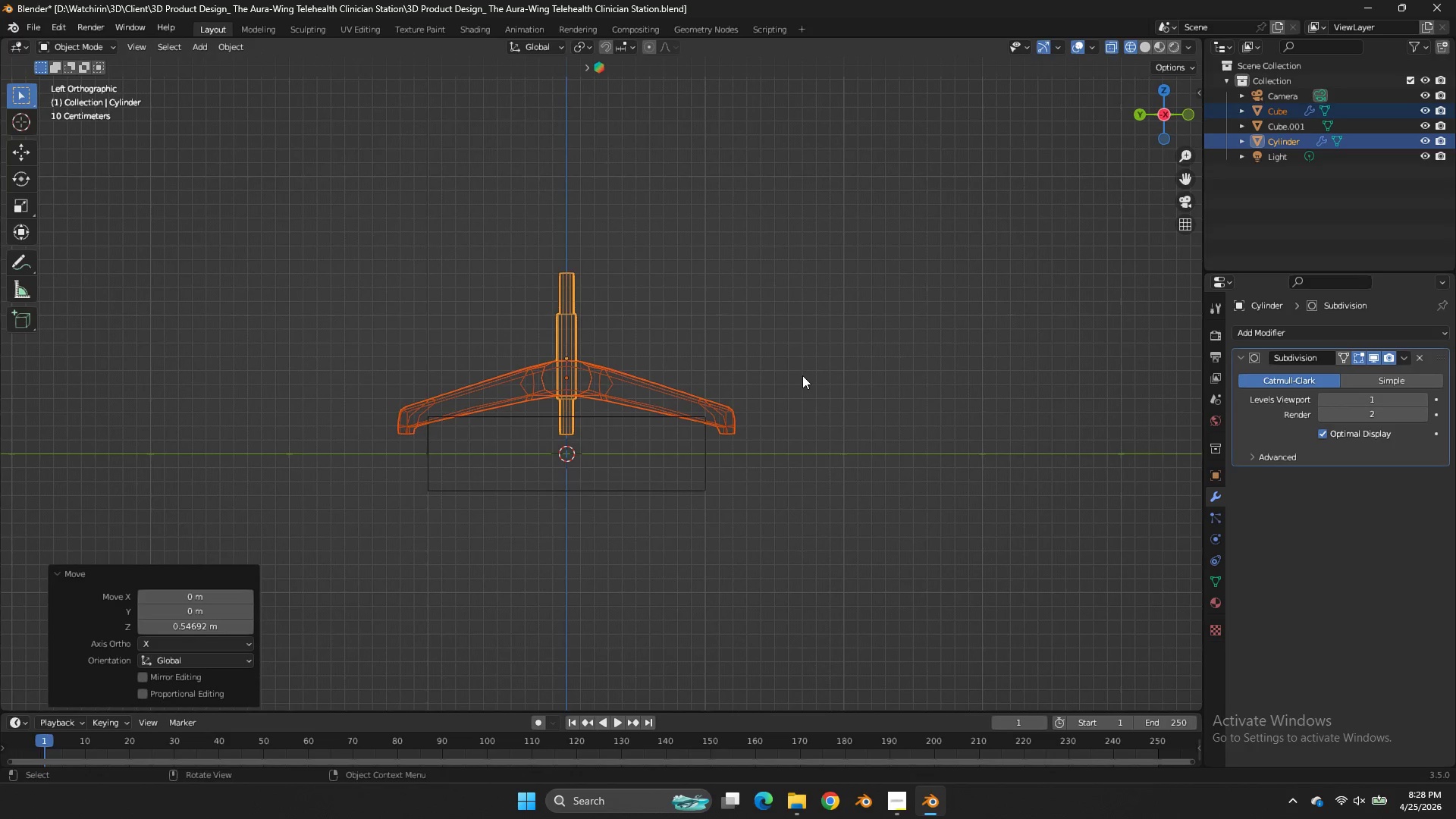 
double_click([645, 418])
 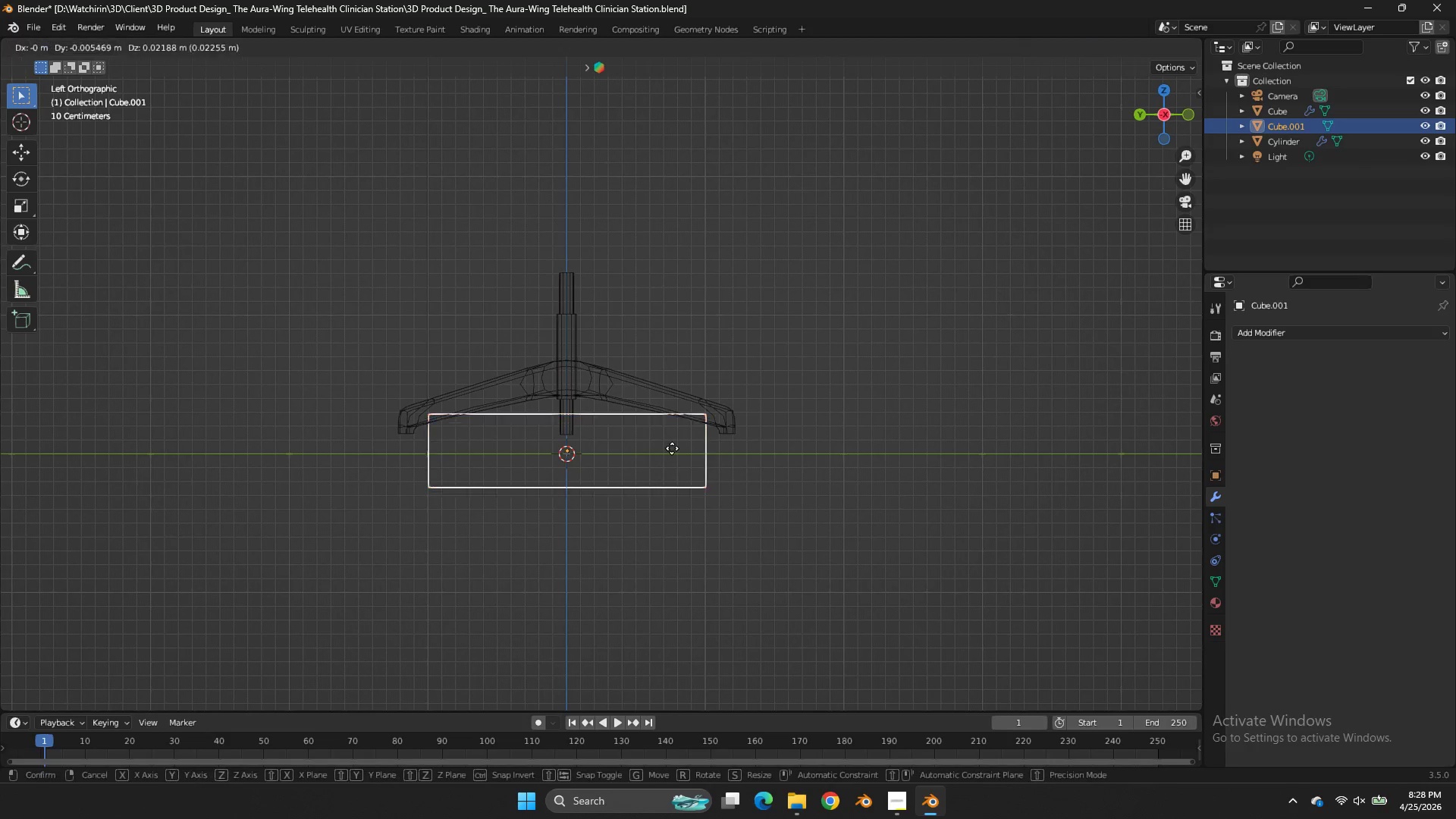 
type(gz)
 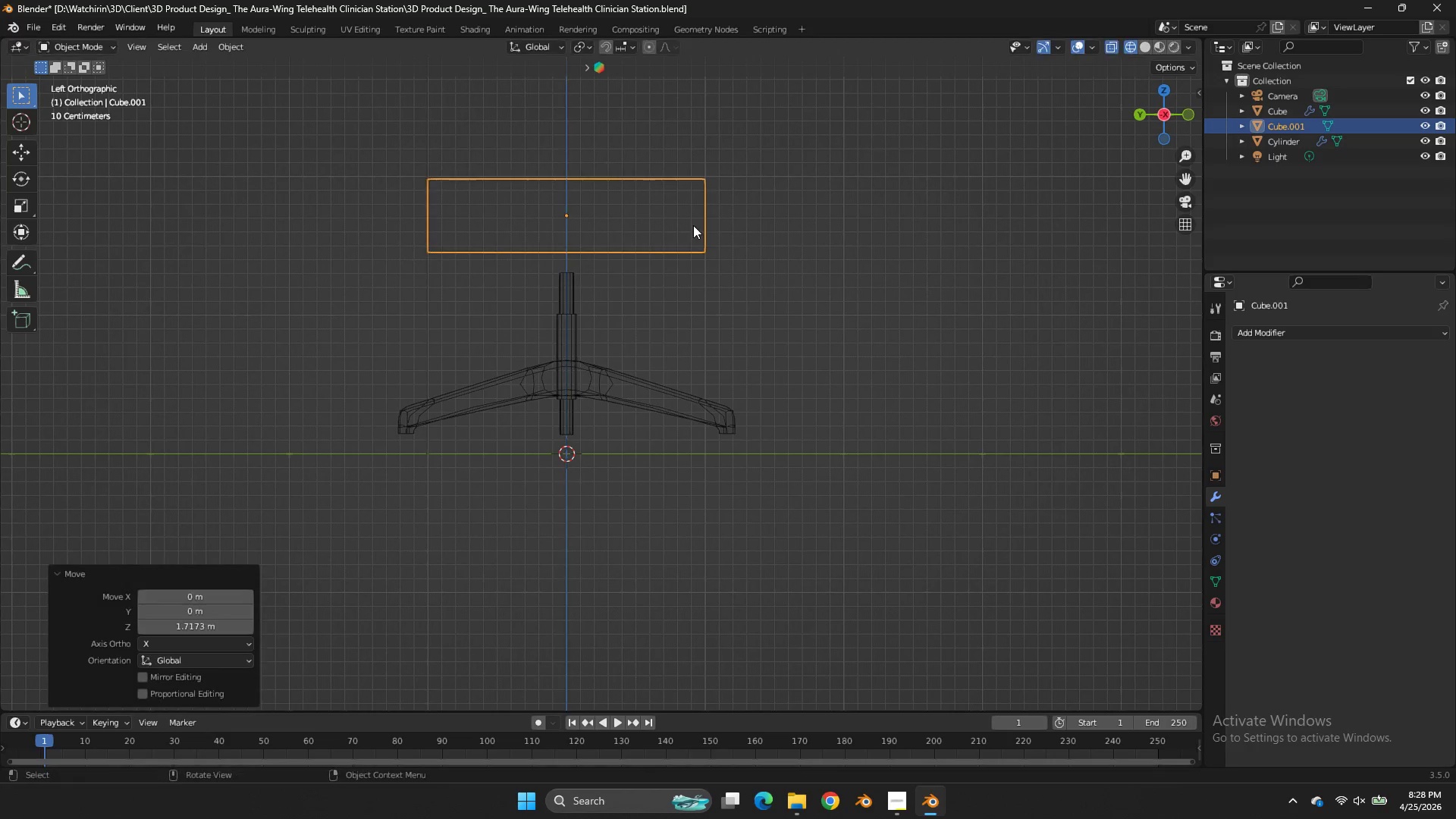 
left_click([686, 226])
 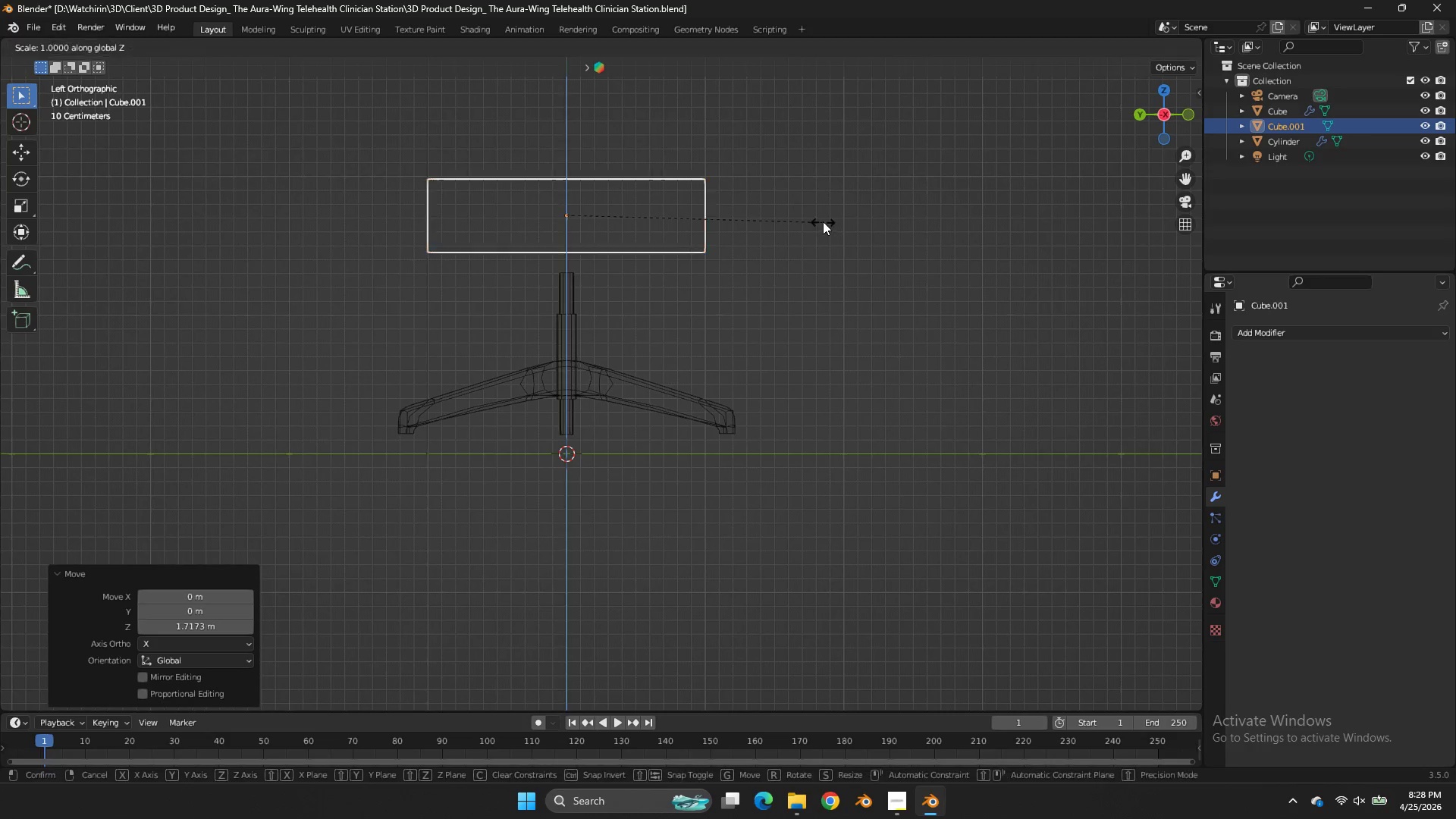 
type(sz)
 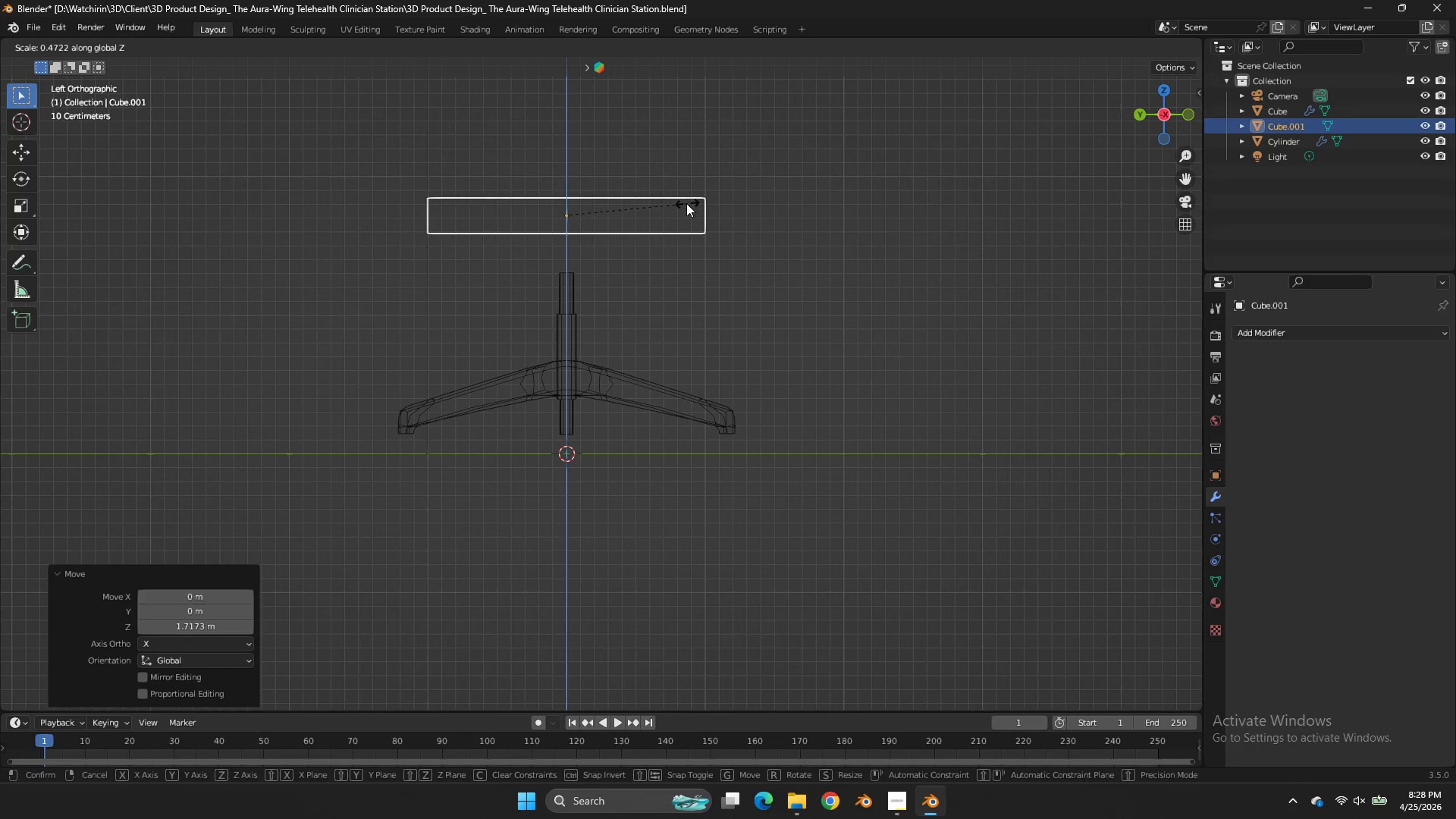 
left_click([686, 203])
 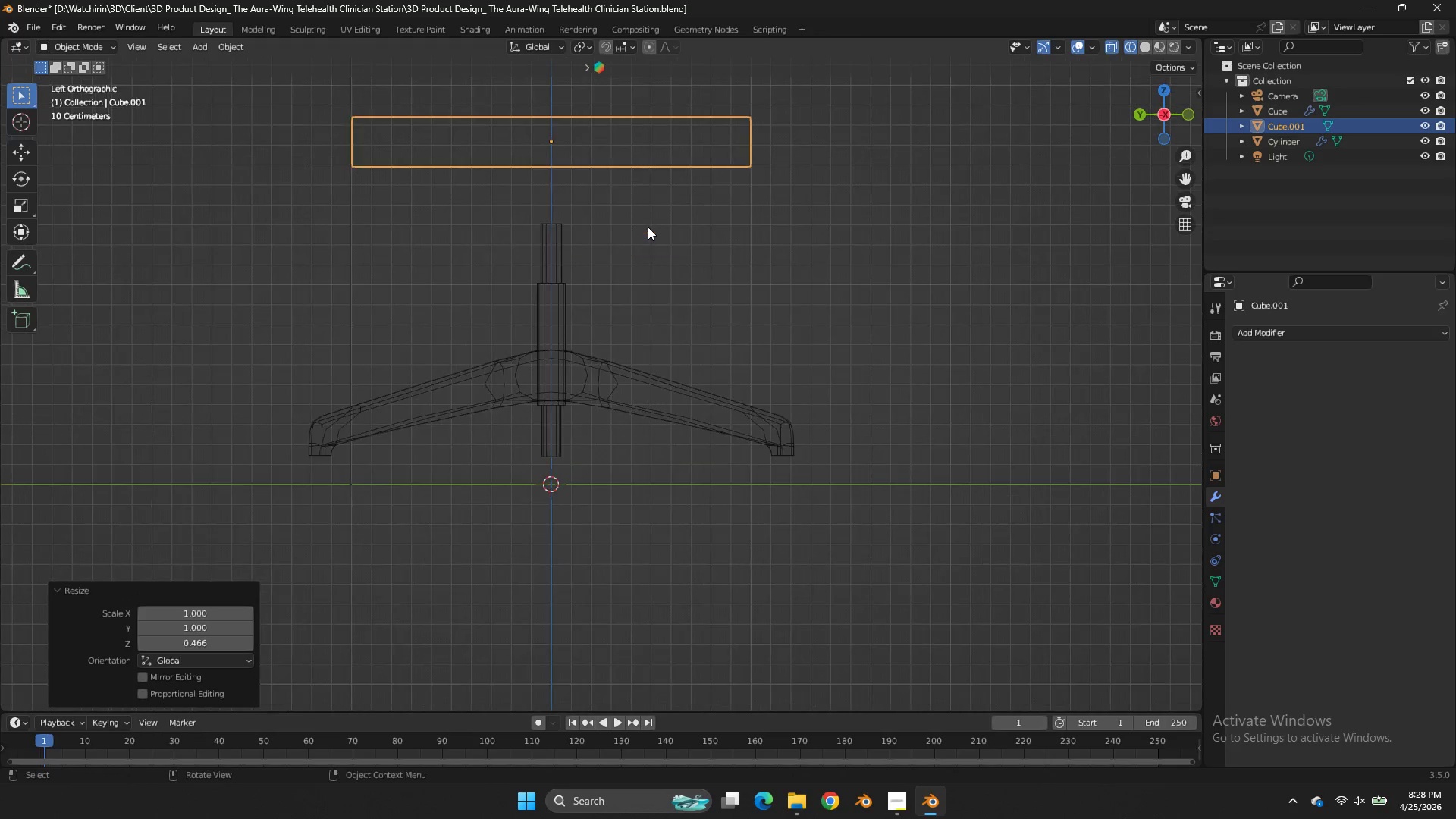 
key(Tab)
 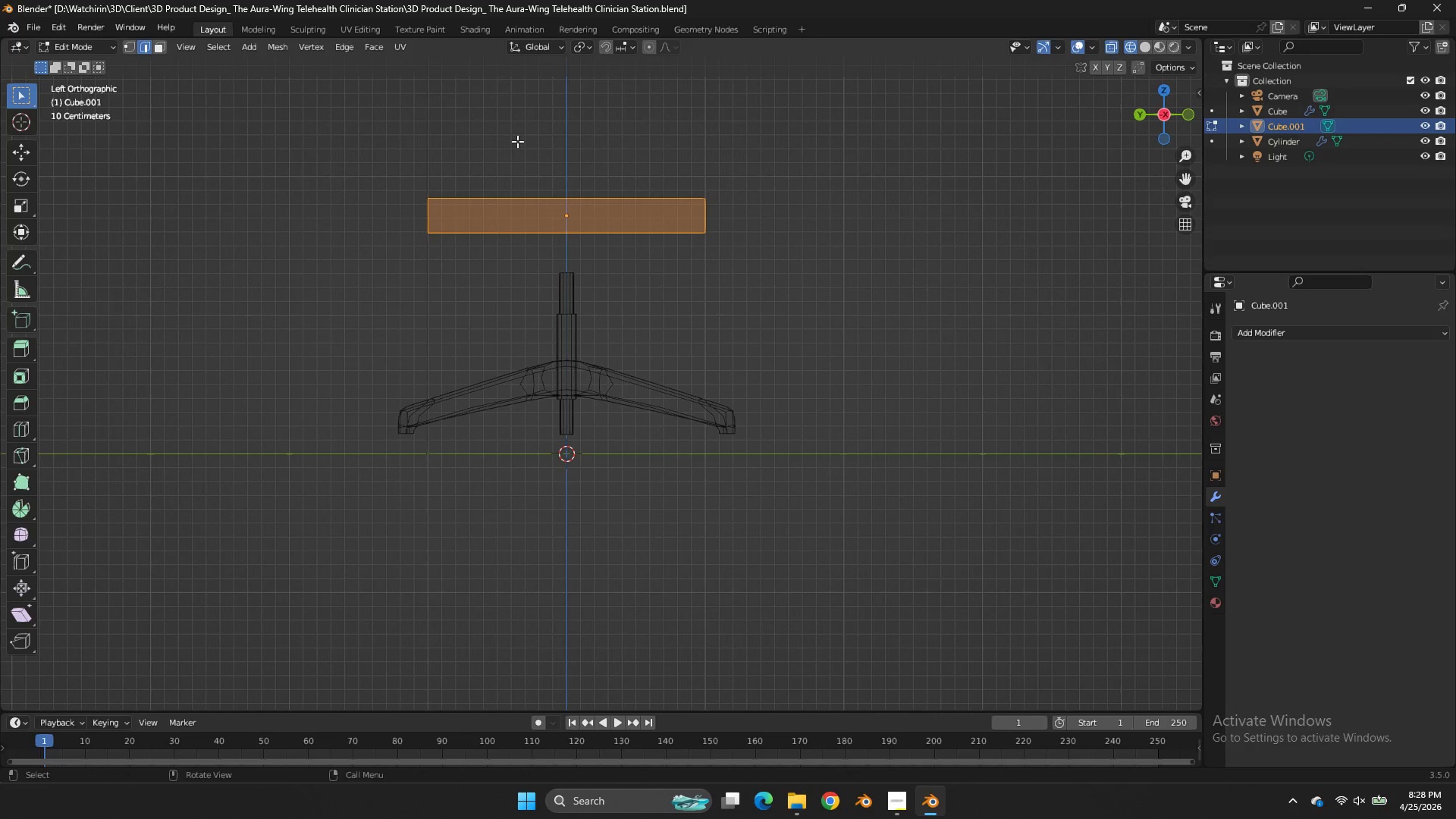 
scroll: coordinate [648, 227], scroll_direction: up, amount: 2.0
 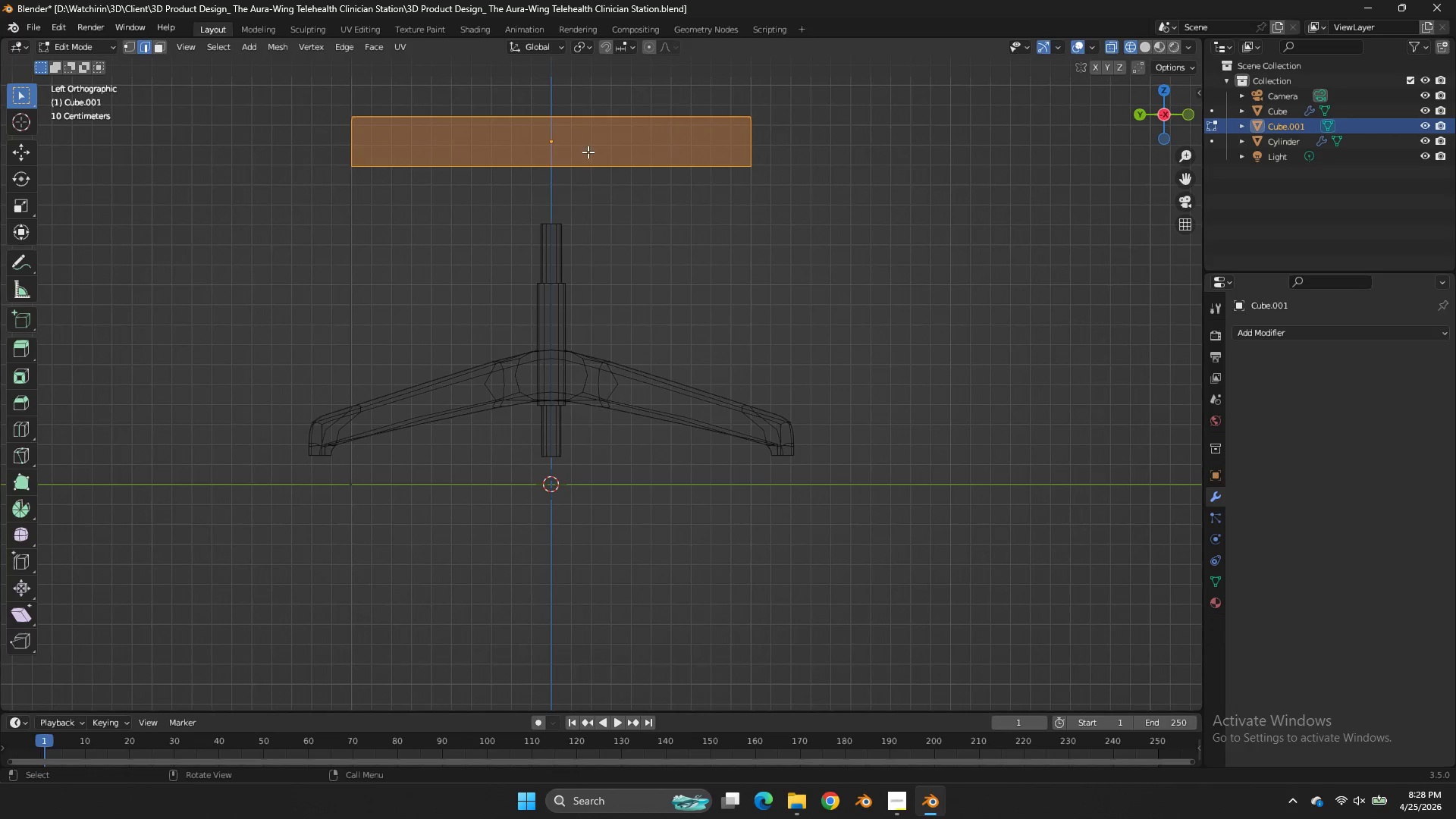 
left_click_drag(start_coordinate=[484, 138], to_coordinate=[299, 351])
 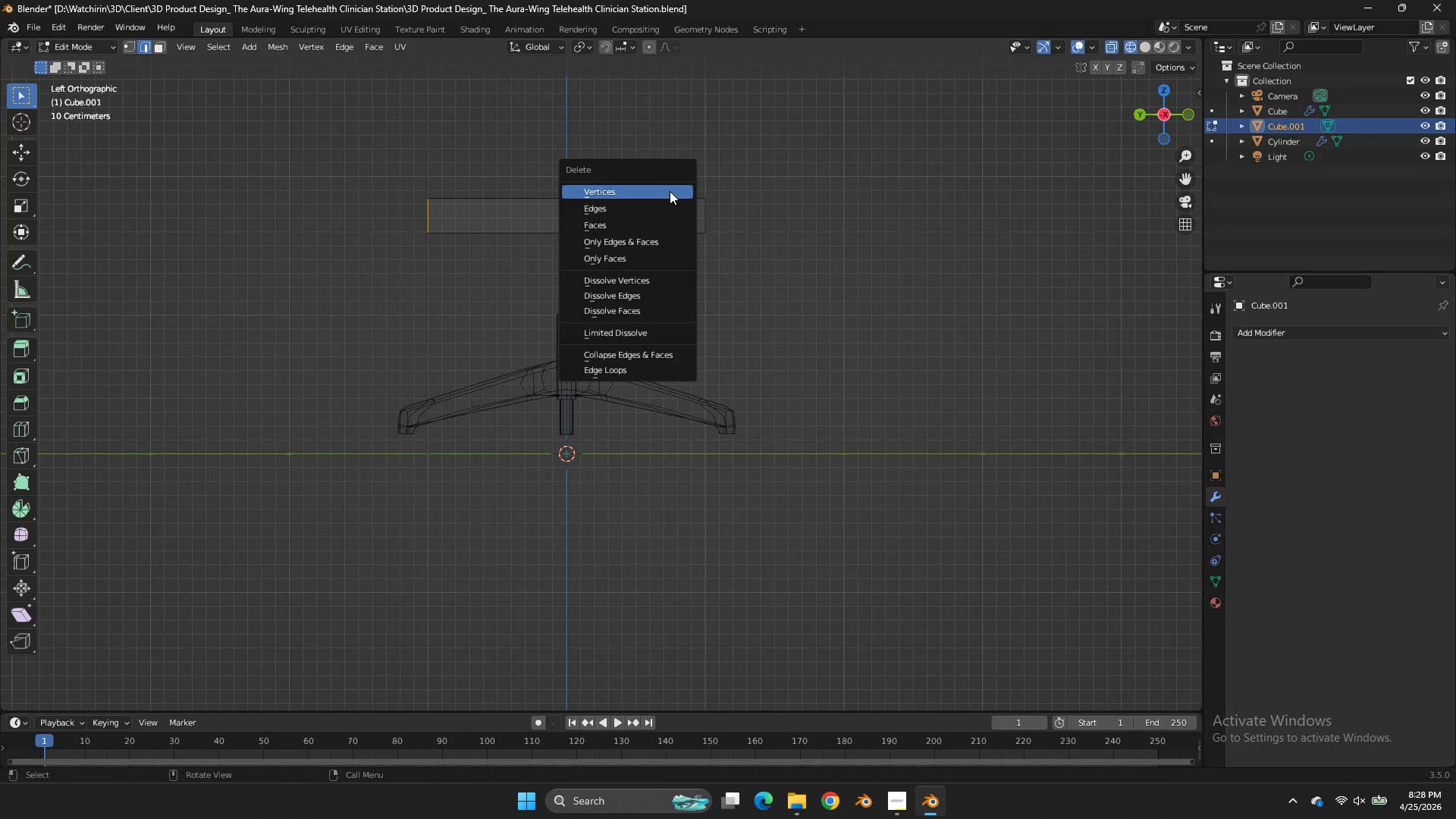 
scroll: coordinate [517, 141], scroll_direction: down, amount: 2.0
 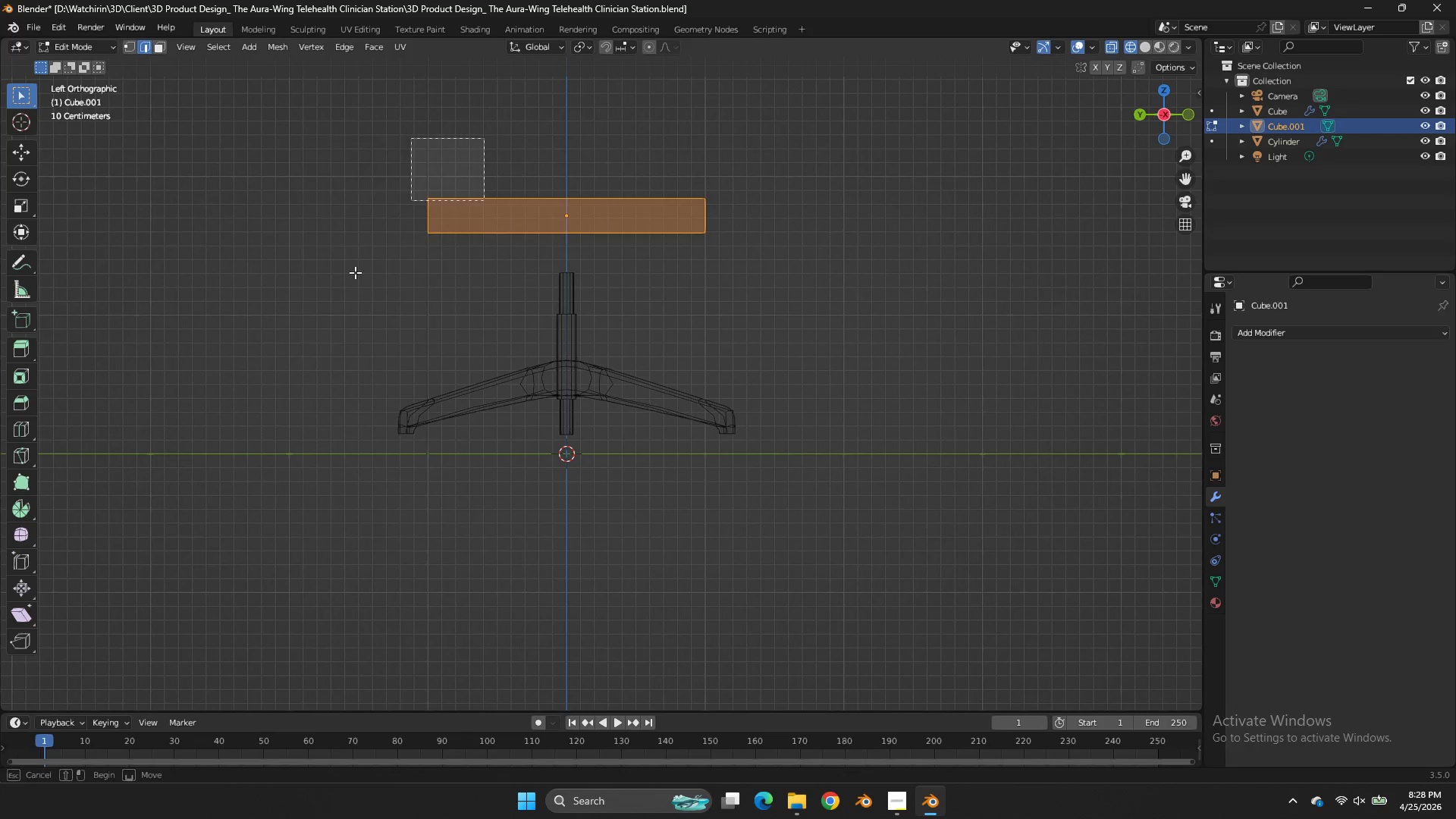 
key(X)
 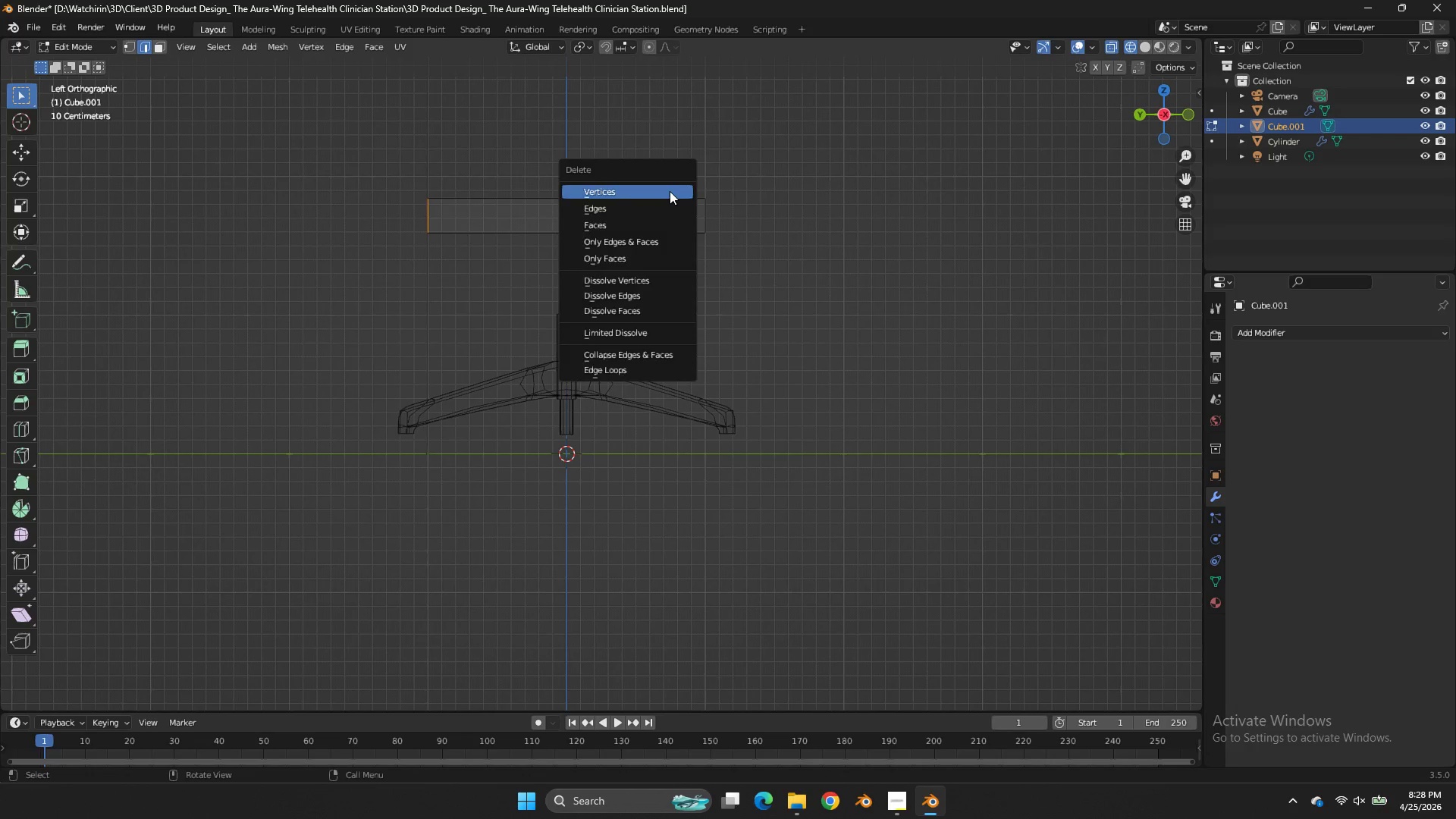 
left_click([670, 191])
 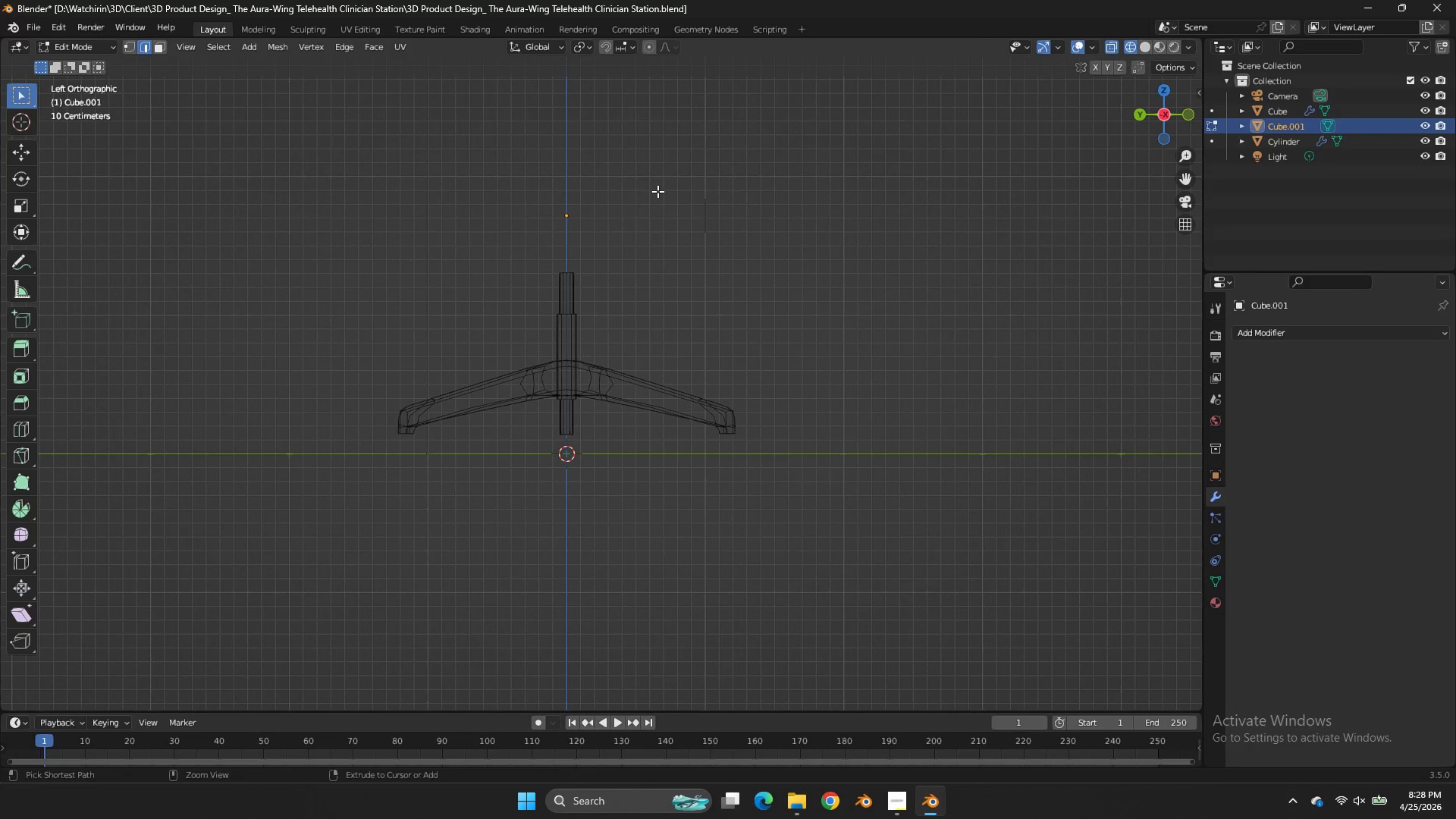 
key(Control+Z)
 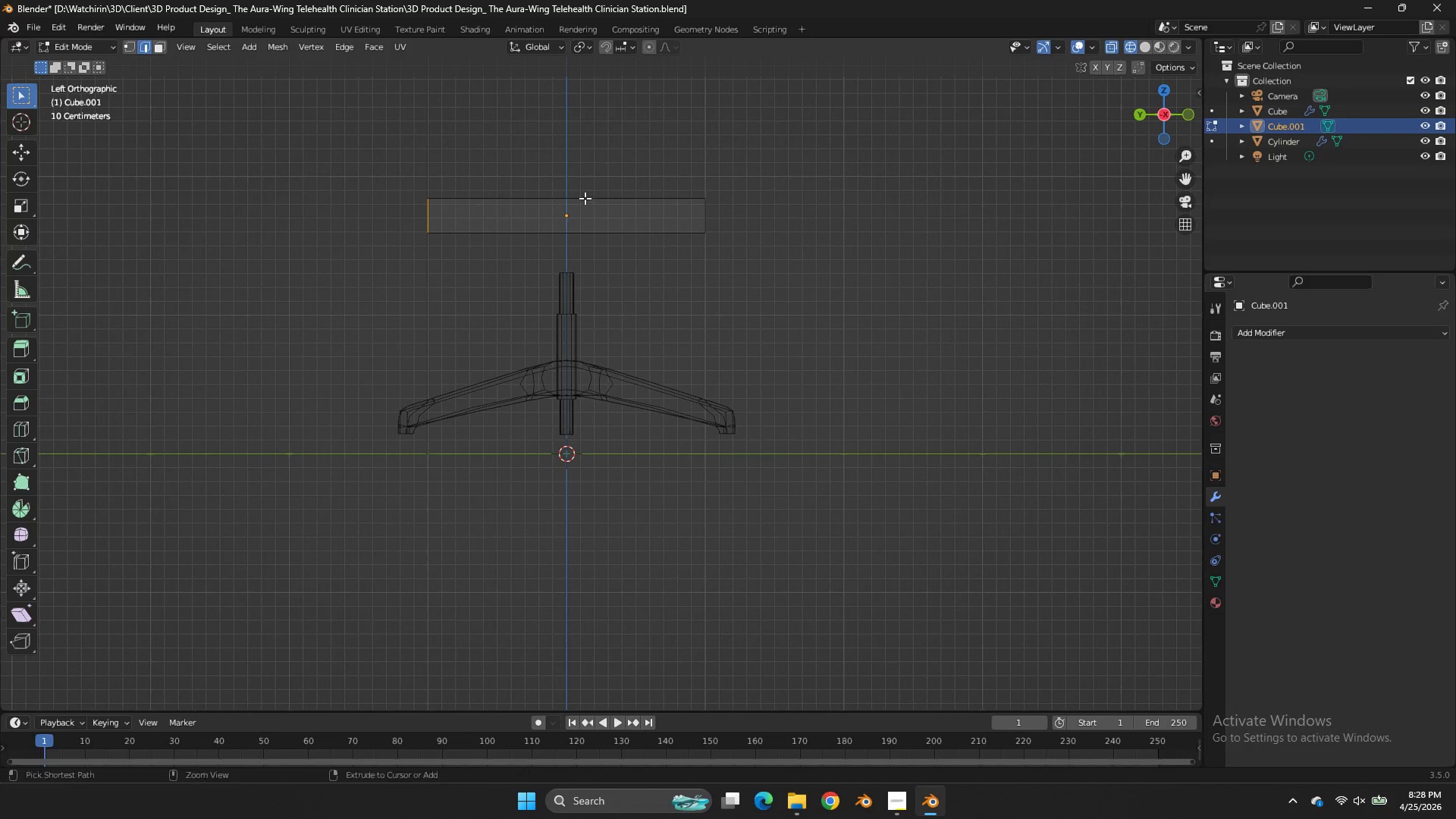 
key(Control+R)
 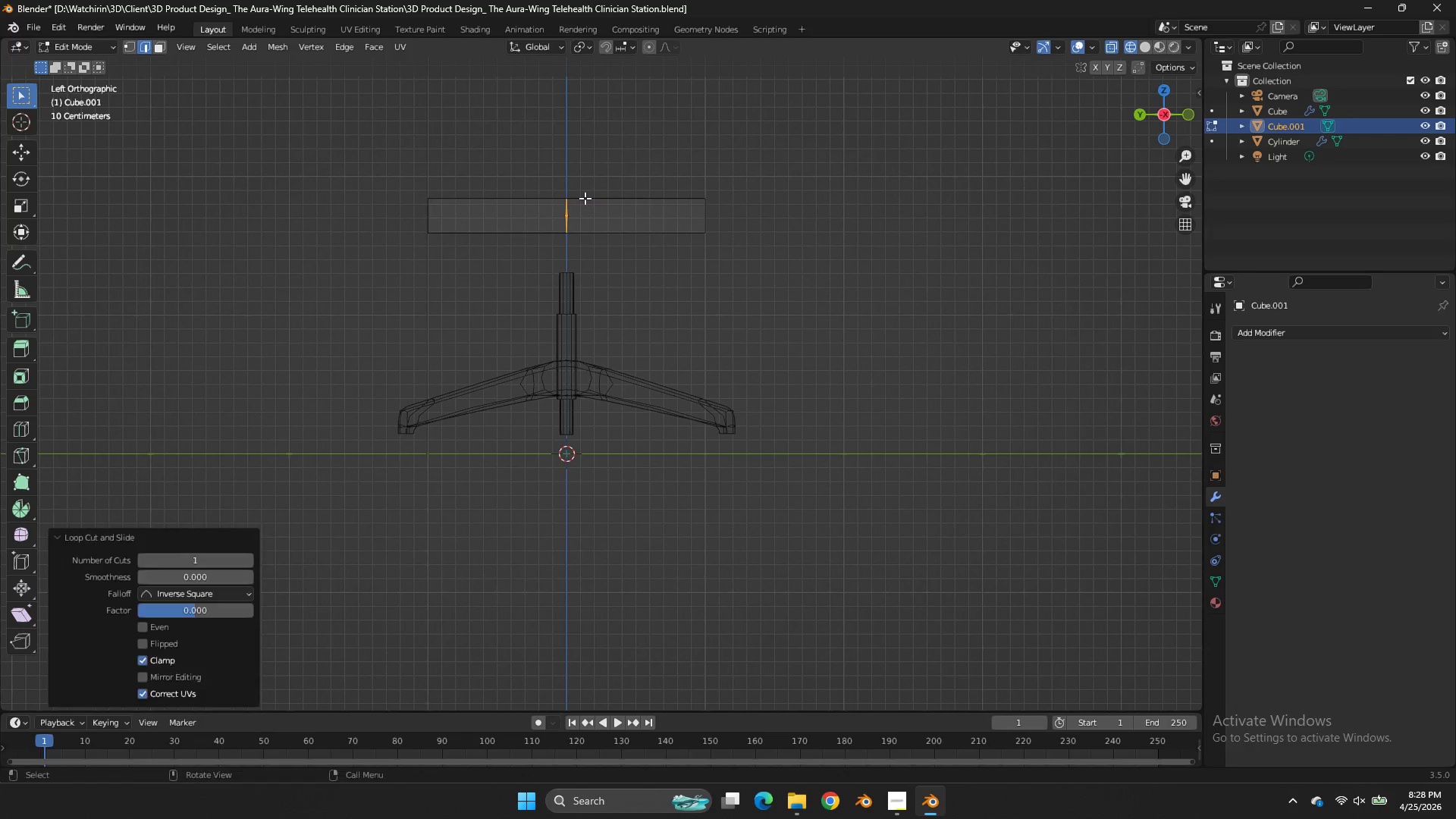 
left_click([585, 198])
 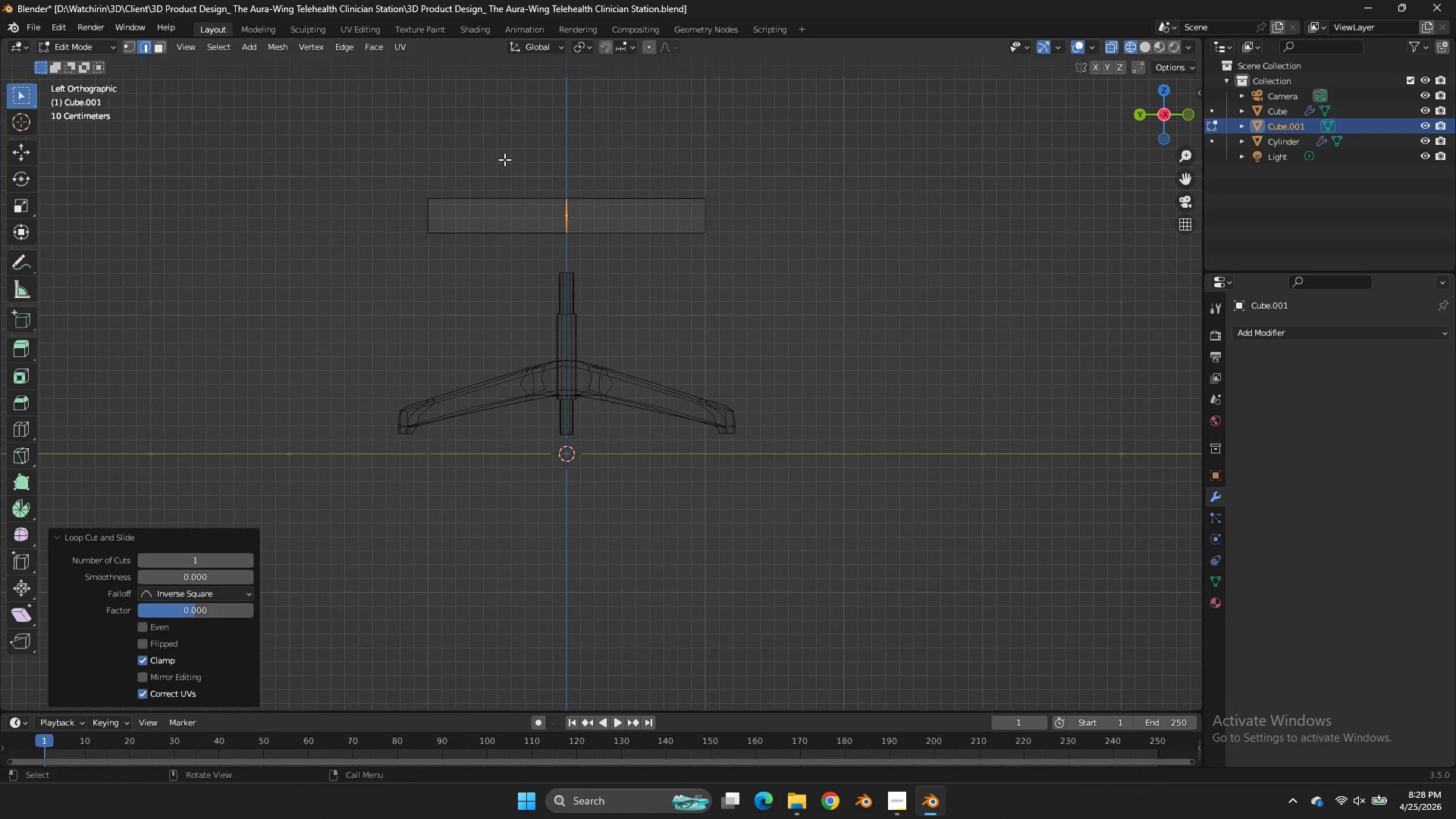 
right_click([585, 198])
 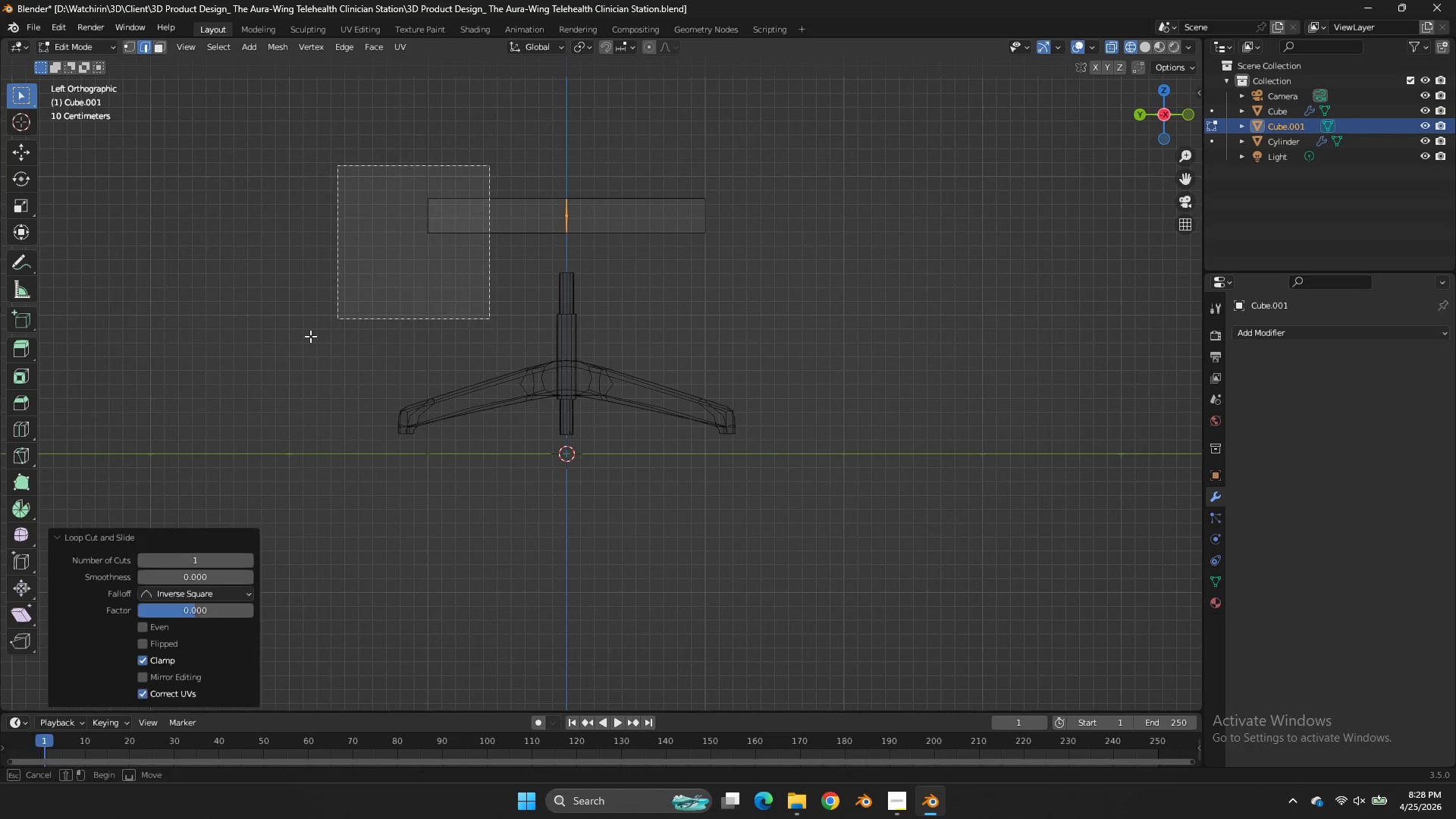 
left_click_drag(start_coordinate=[489, 165], to_coordinate=[302, 340])
 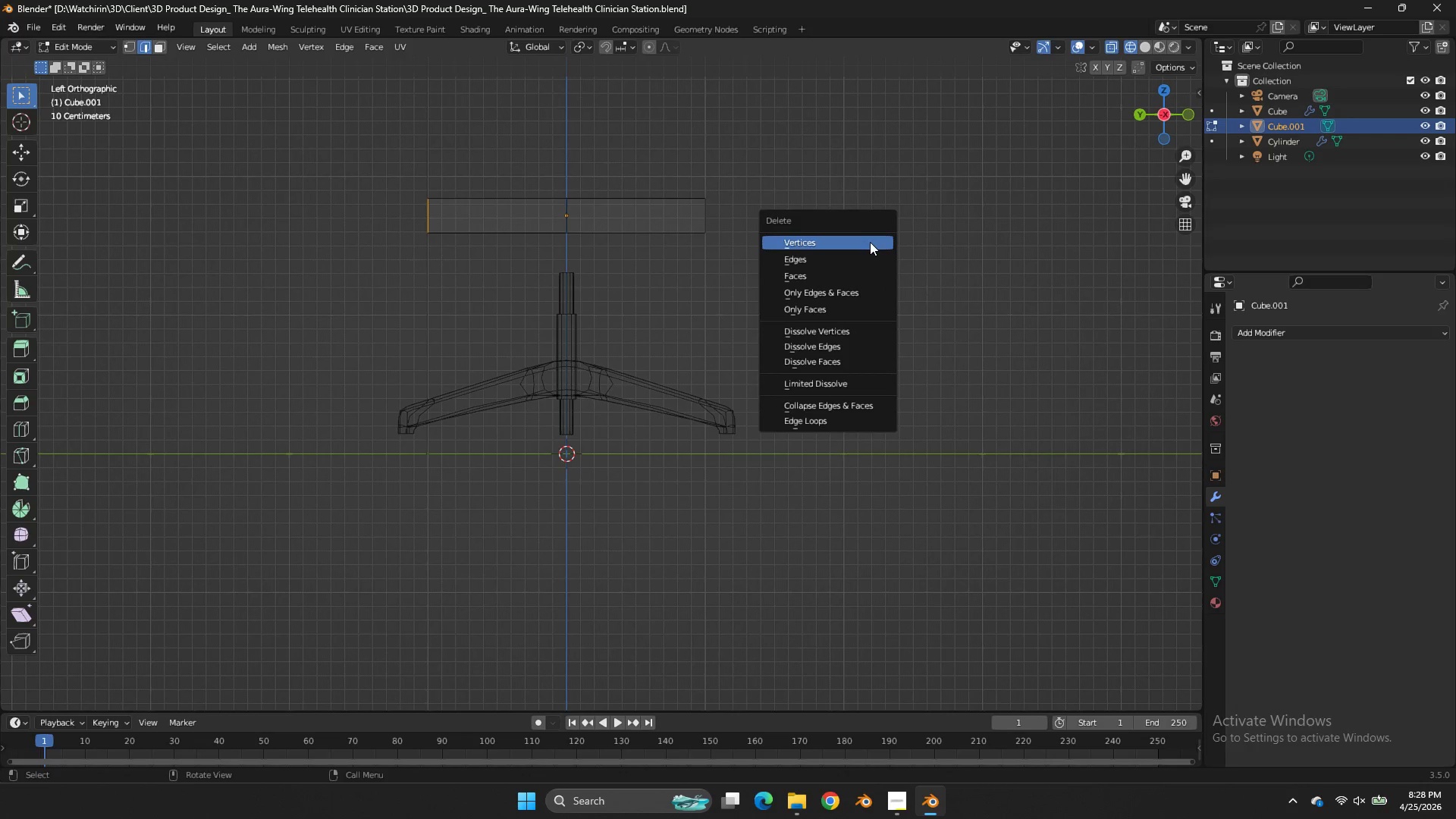 
key(X)
 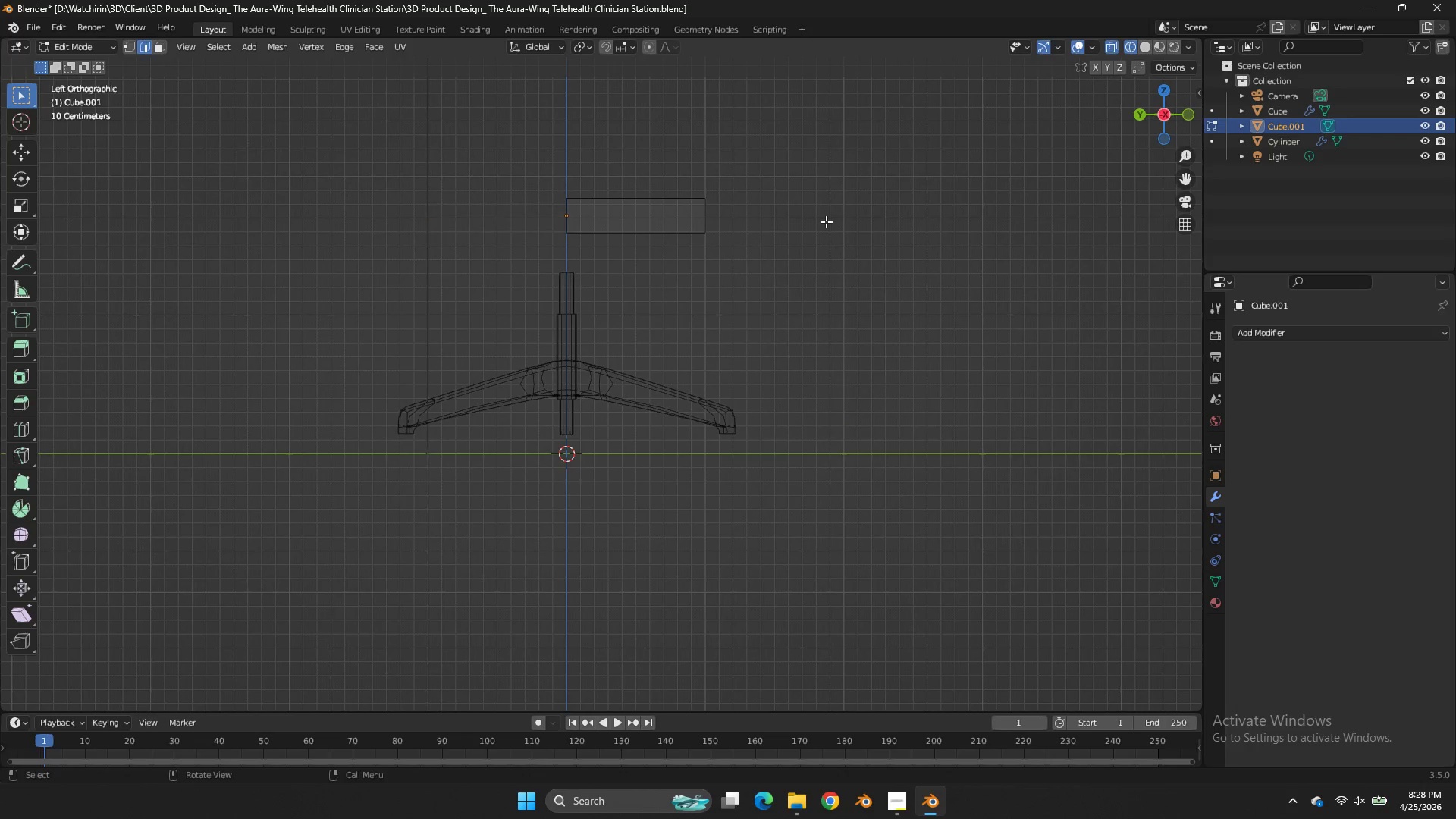 
left_click([870, 242])
 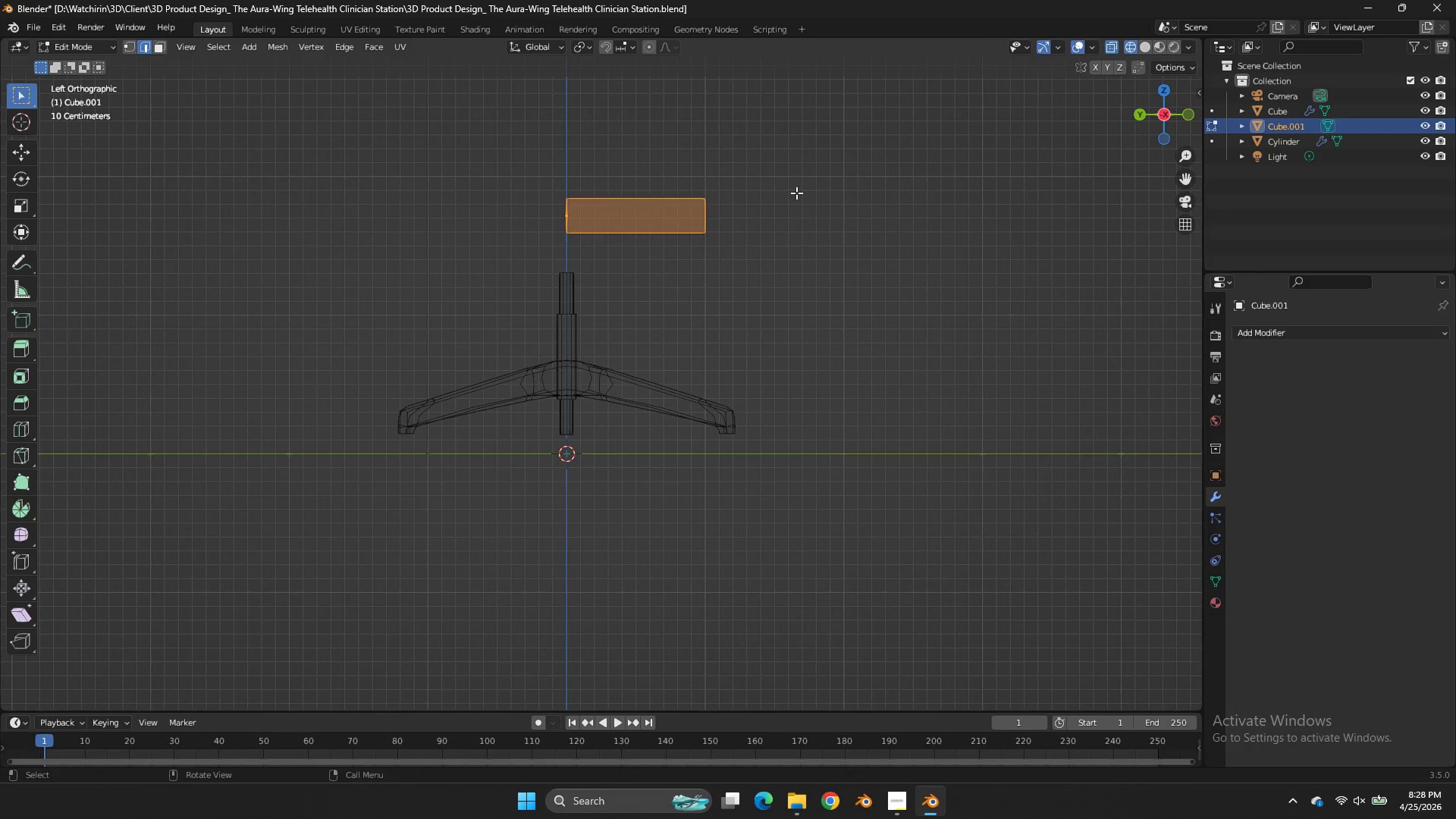 
type(asz)
 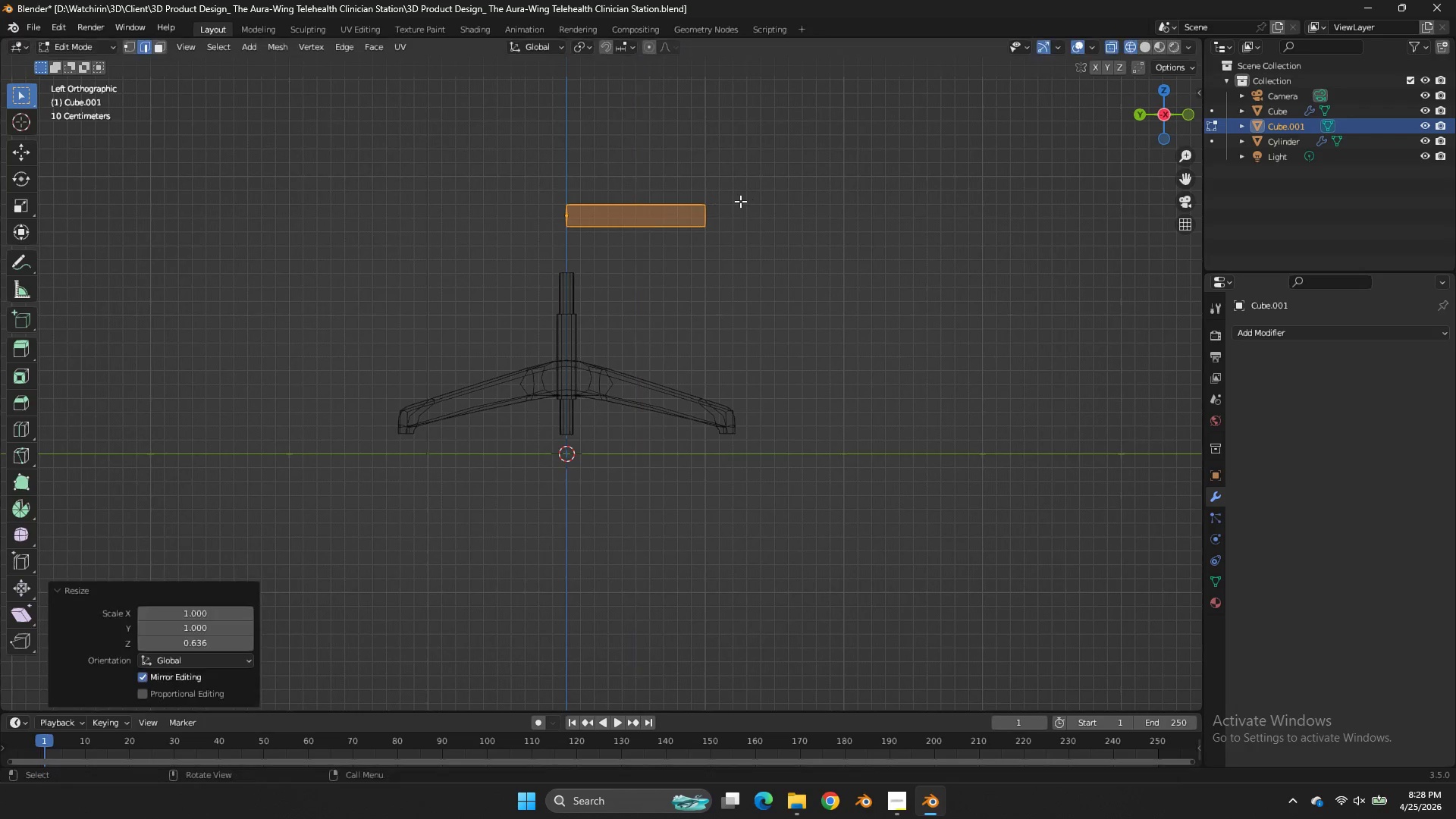 
left_click([740, 201])
 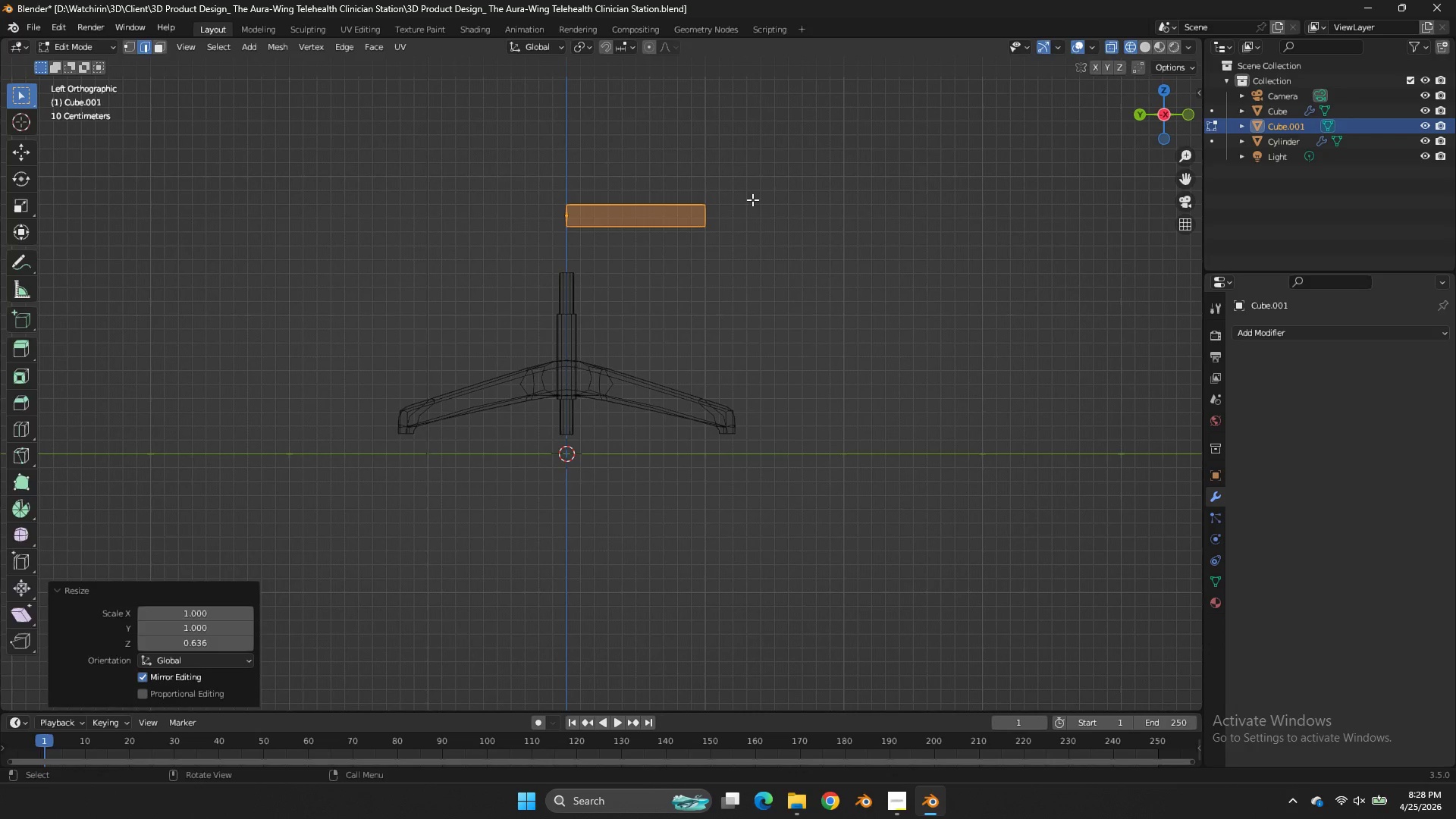 
key(Tab)
type(gz)
 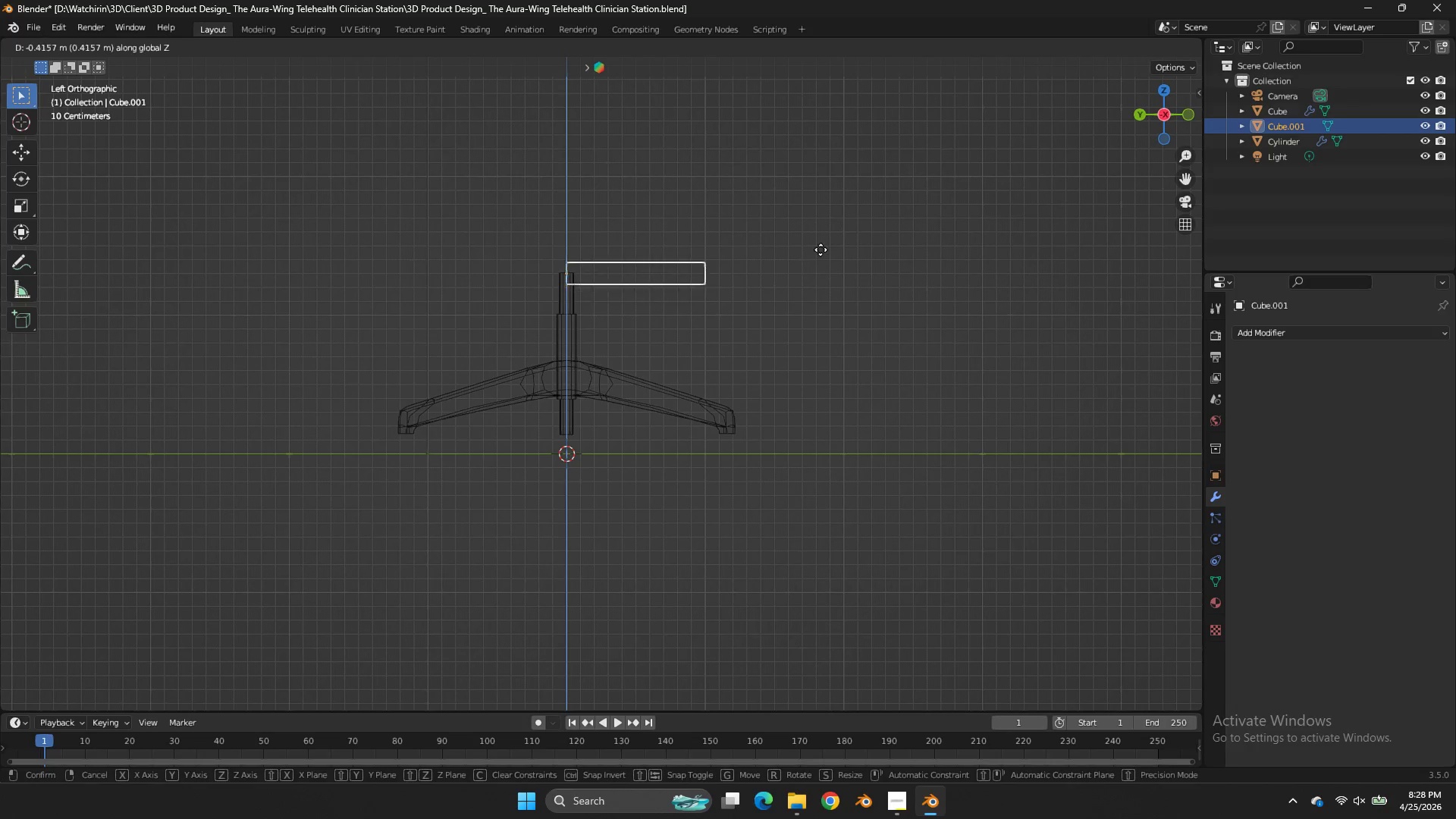 
left_click([821, 247])
 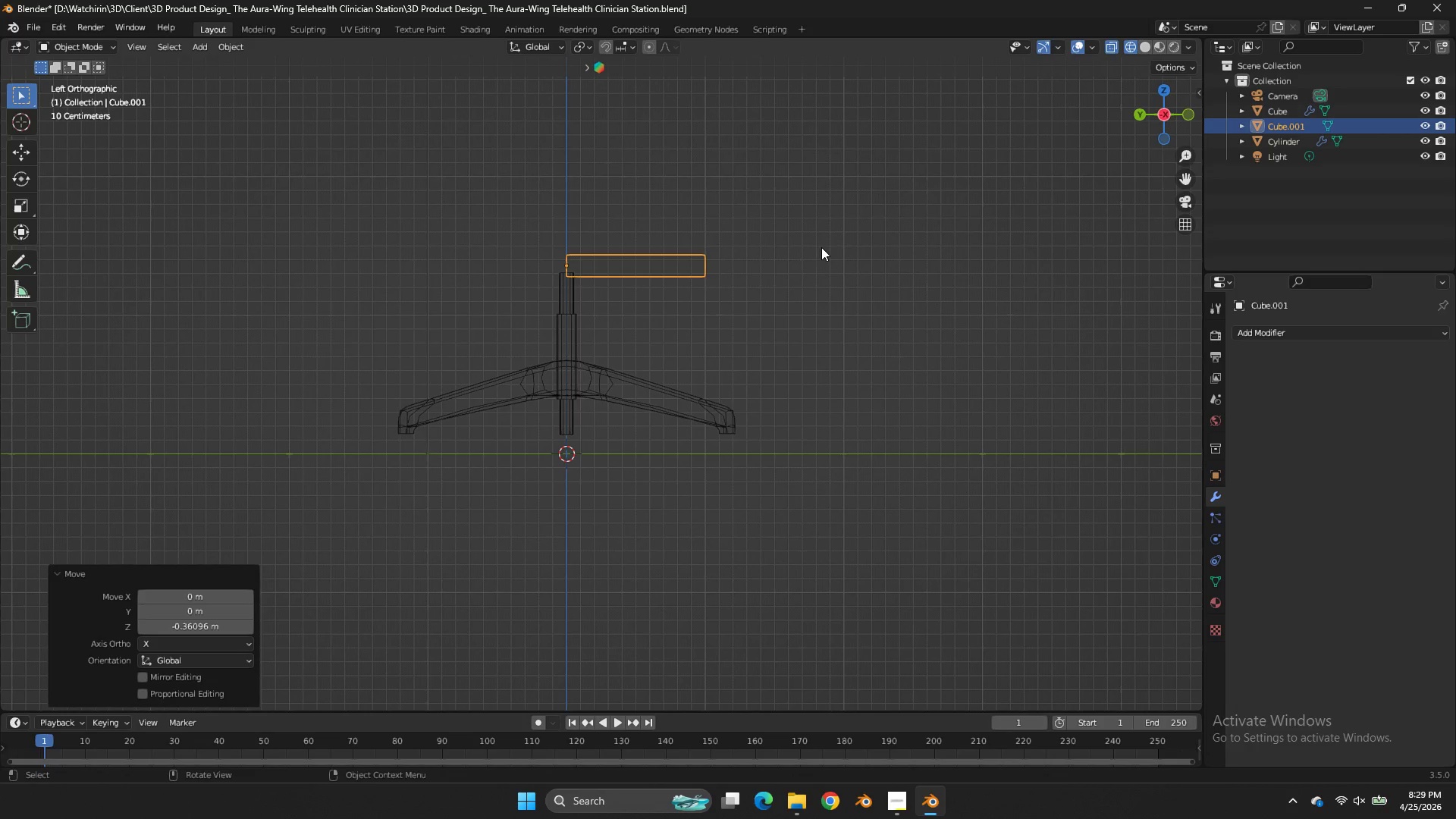 
wait(6.03)
 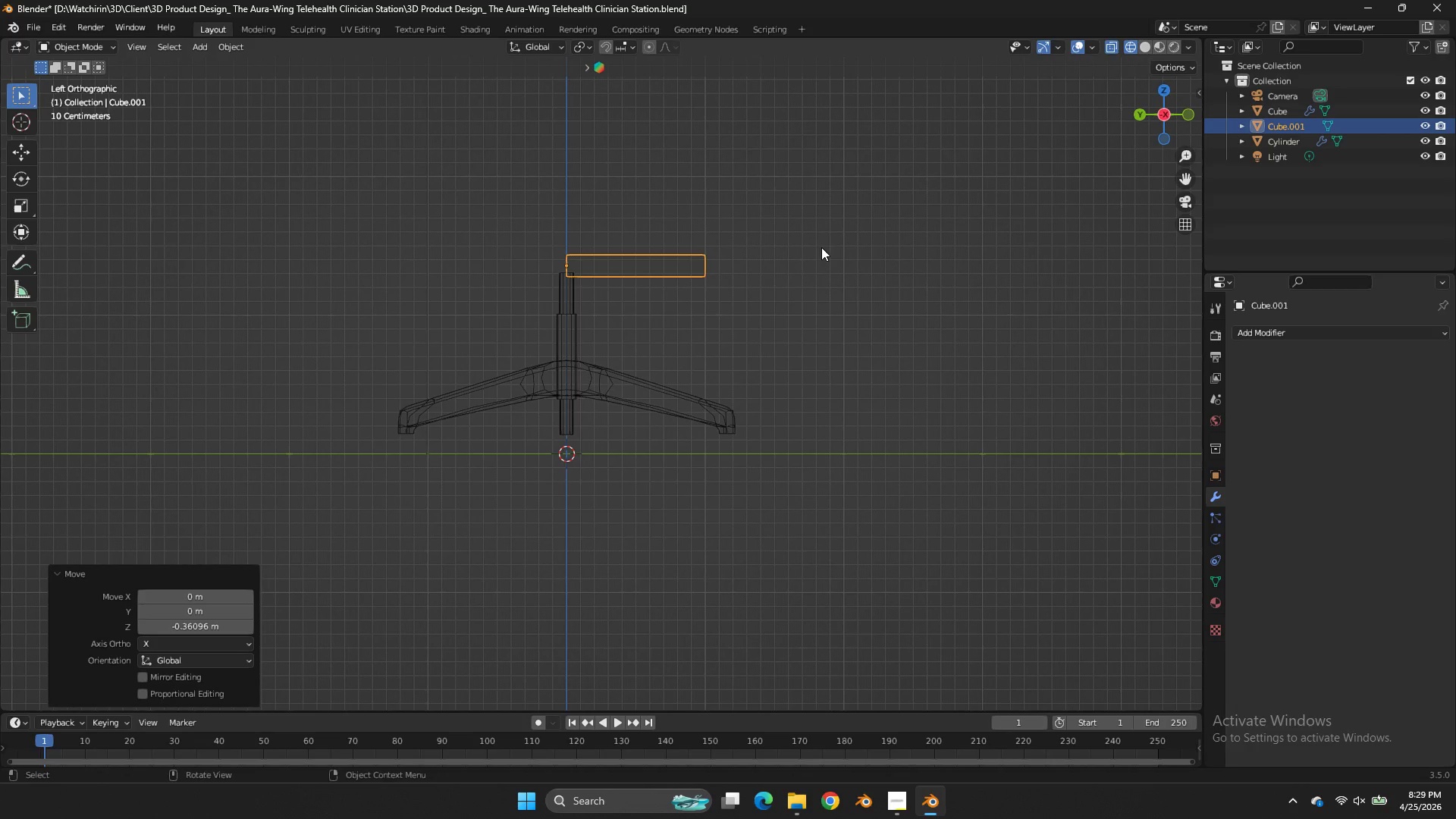 
left_click([1188, 121])
 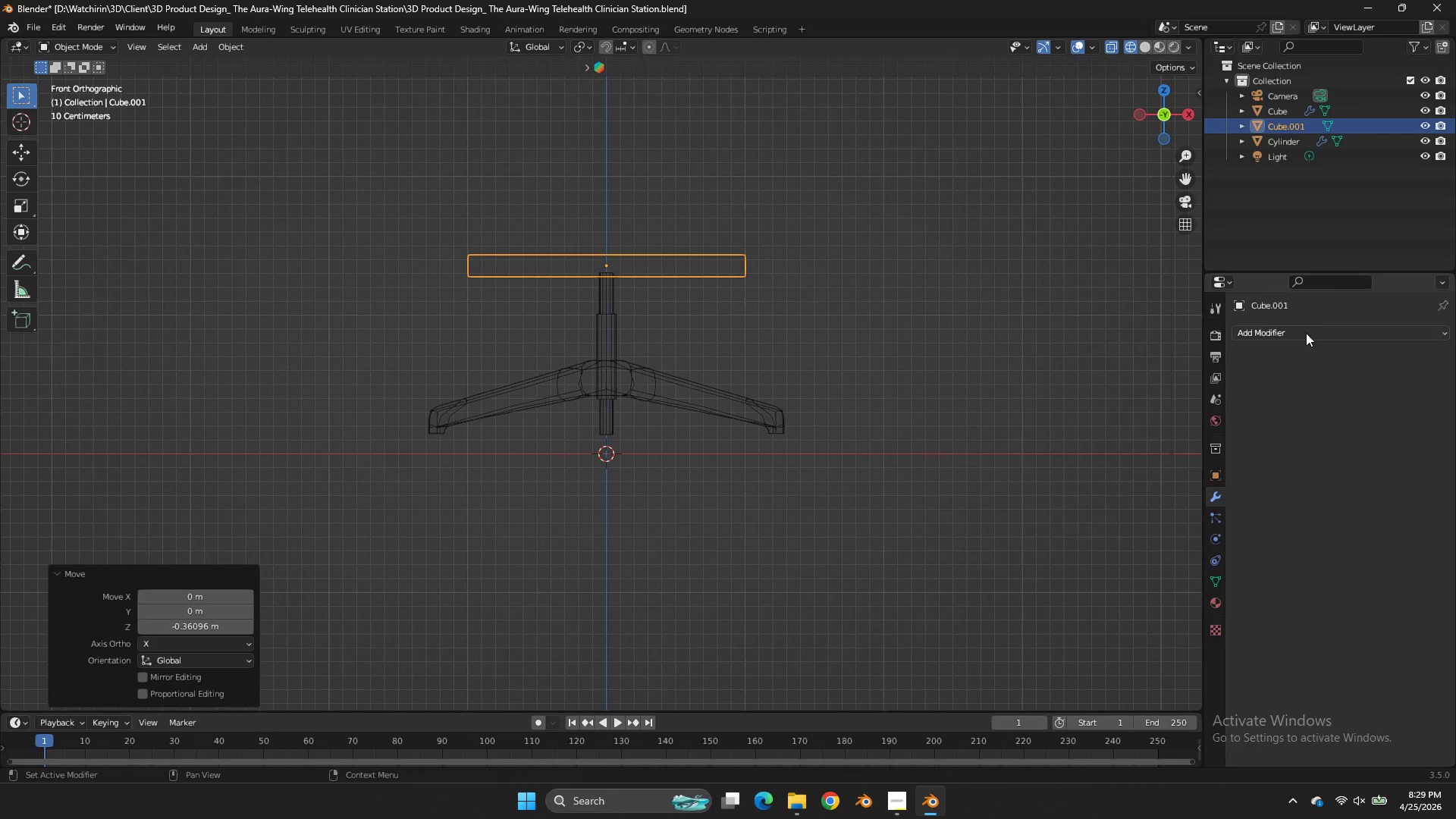 
left_click([1307, 328])
 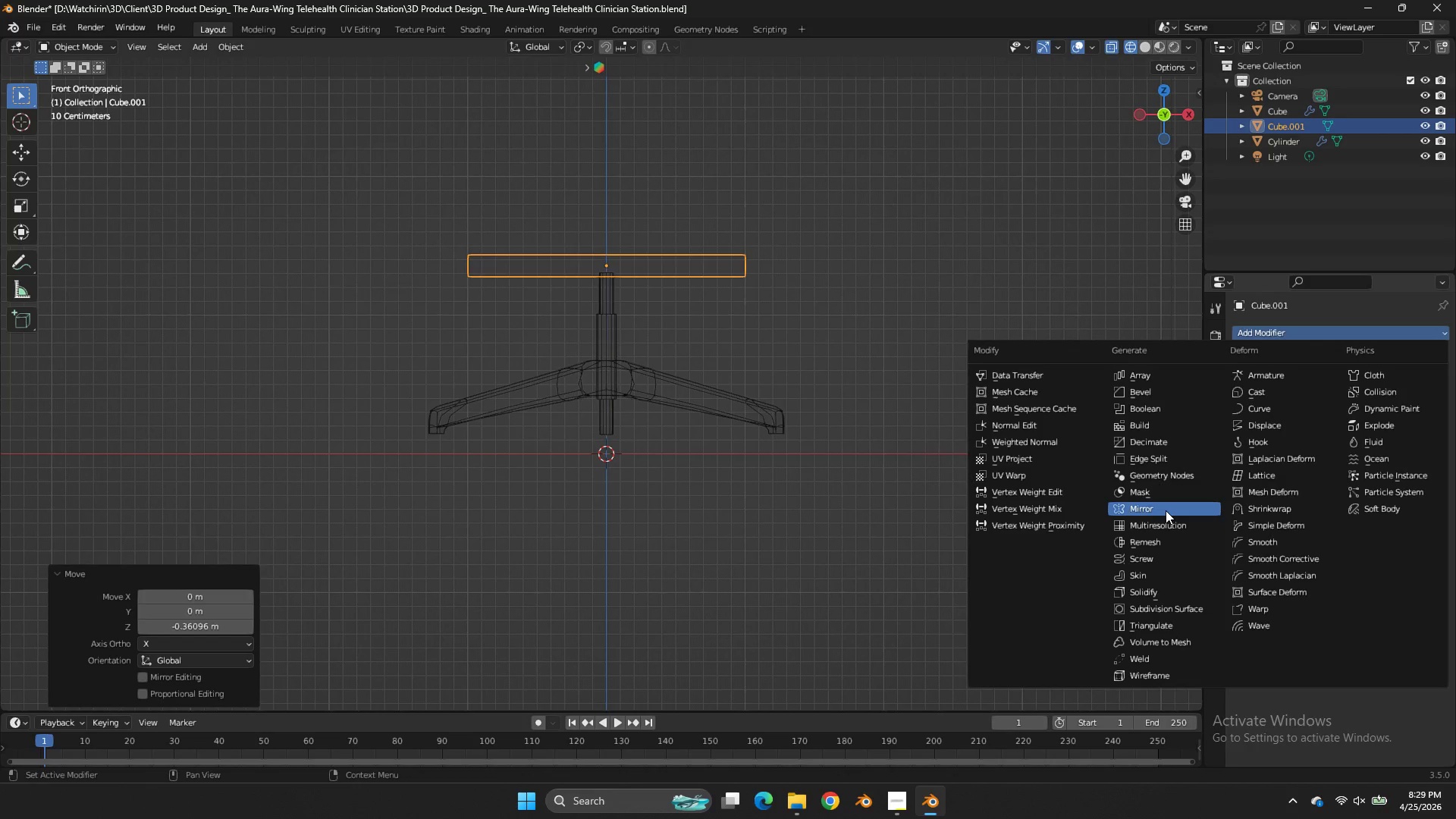 
left_click([1166, 510])
 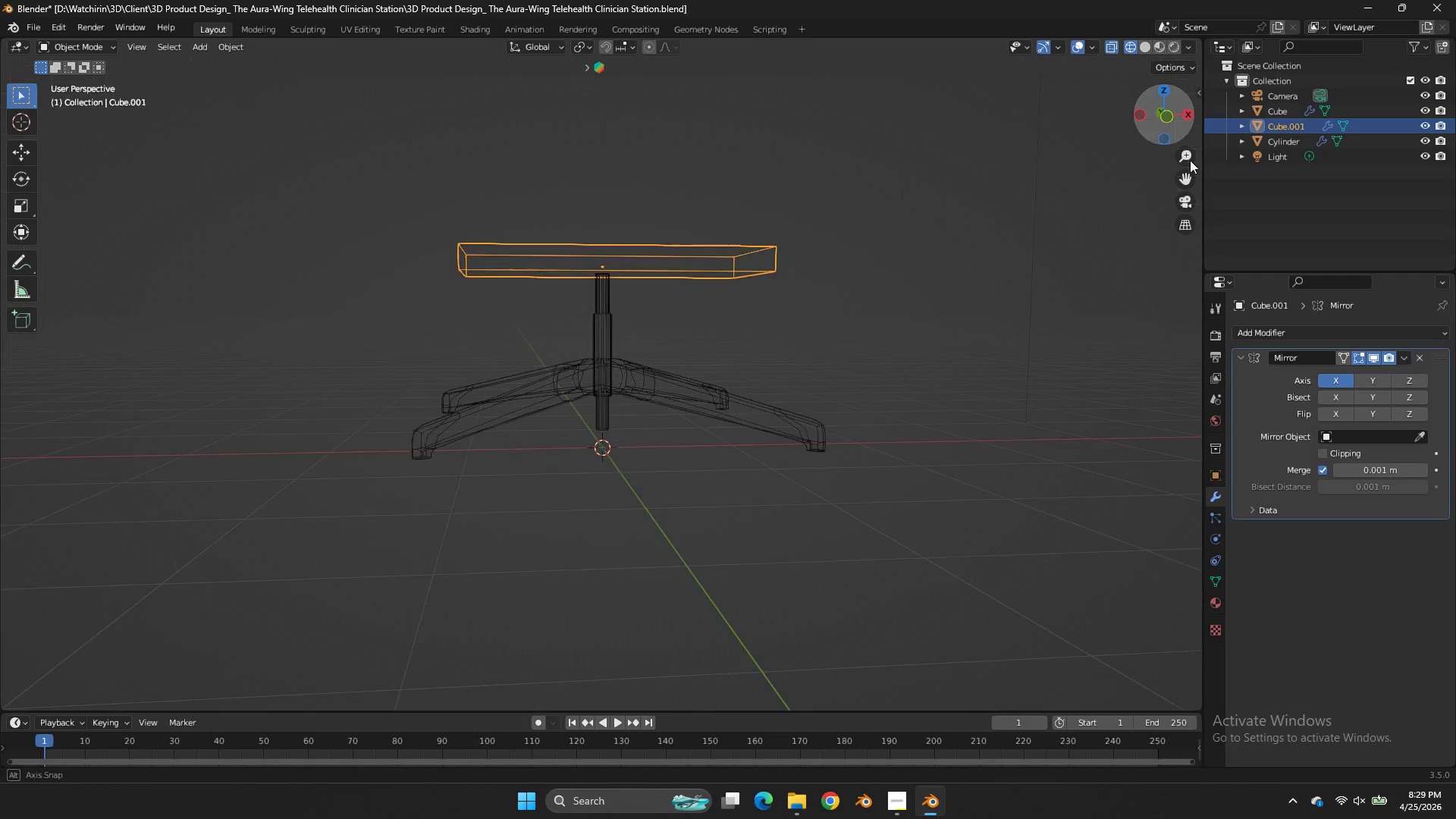 
left_click_drag(start_coordinate=[1159, 130], to_coordinate=[1193, 233])
 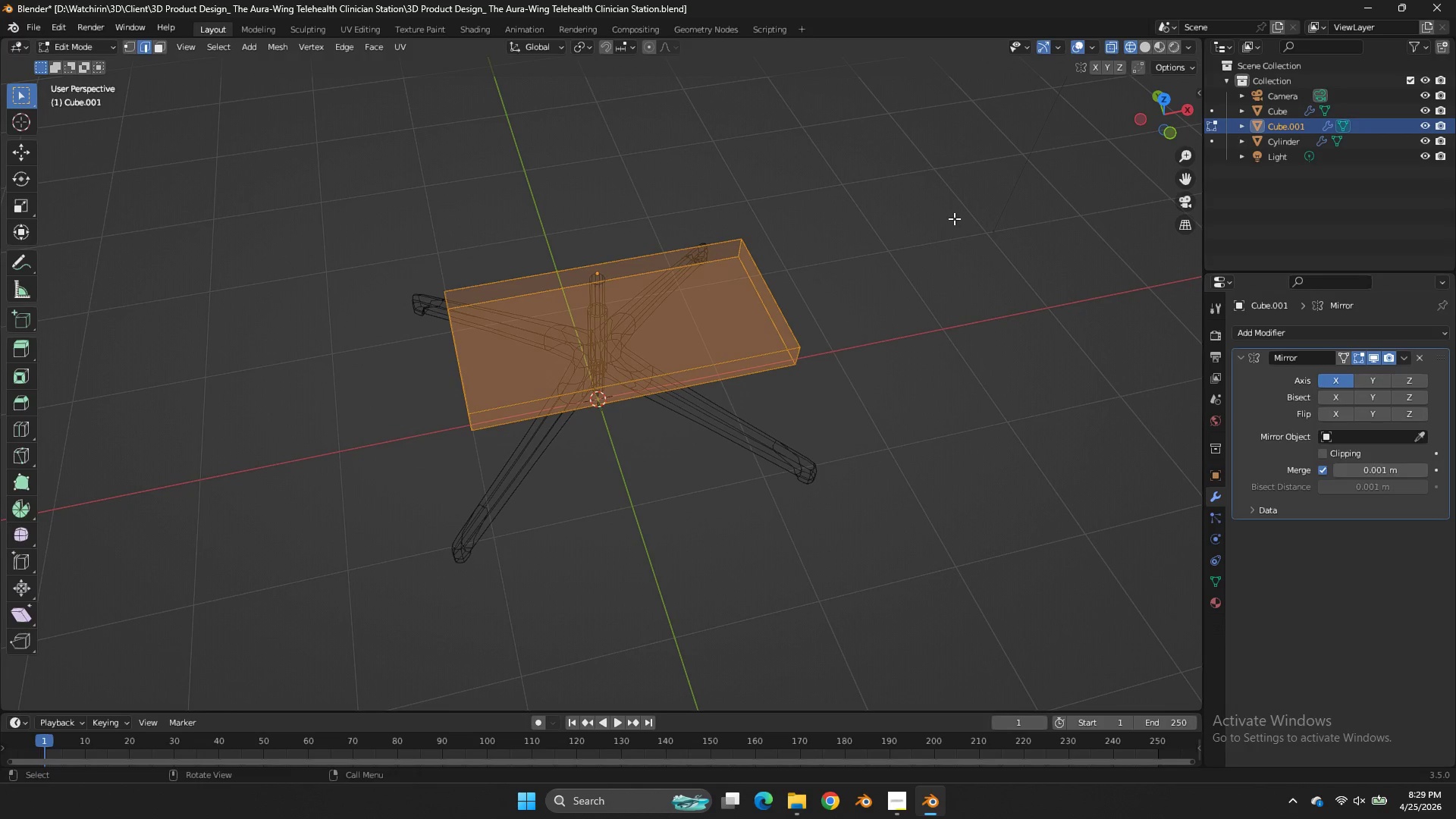 
key(Tab)
 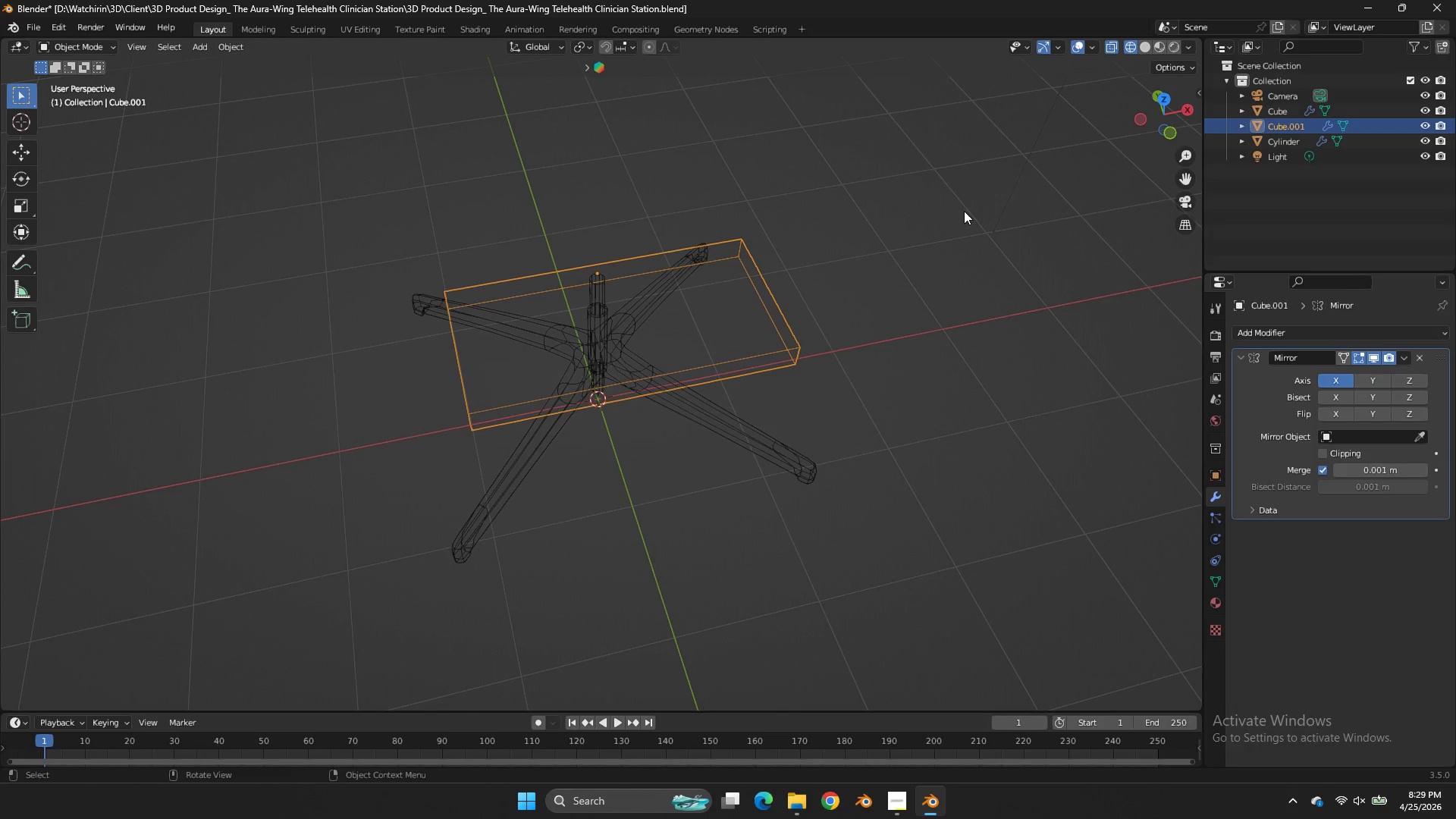 
key(Tab)
 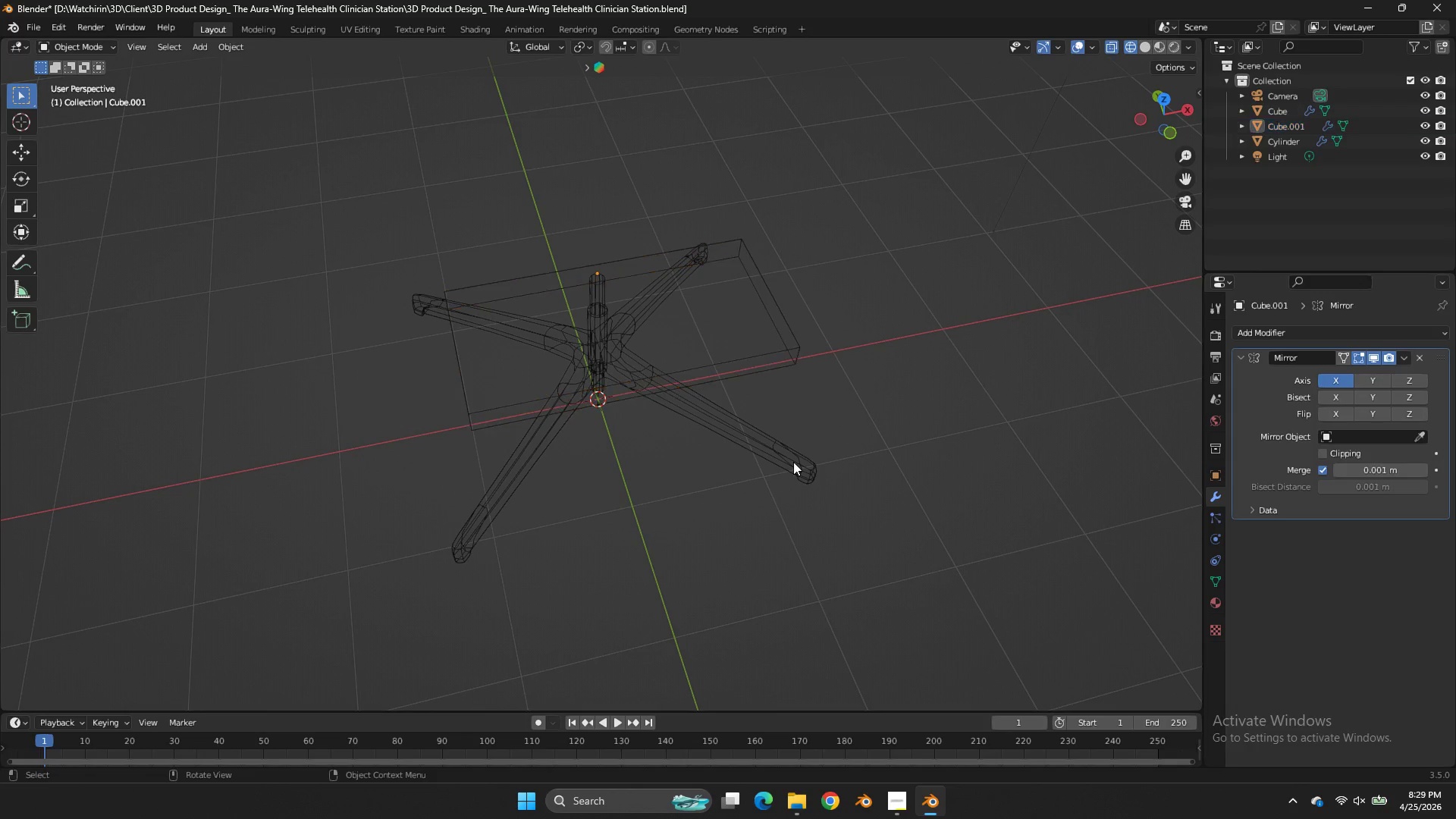 
double_click([792, 463])
 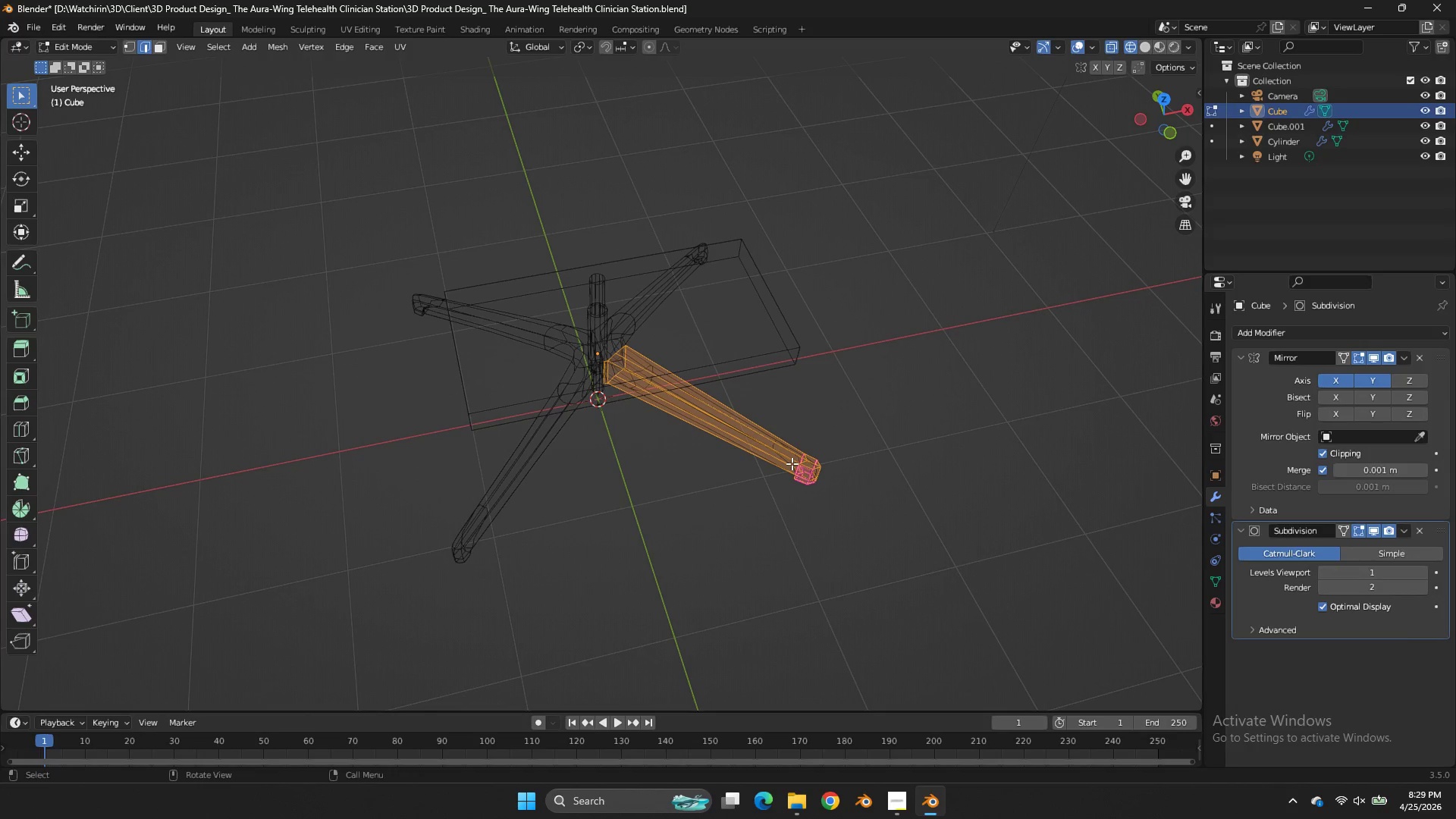 
key(Tab)
 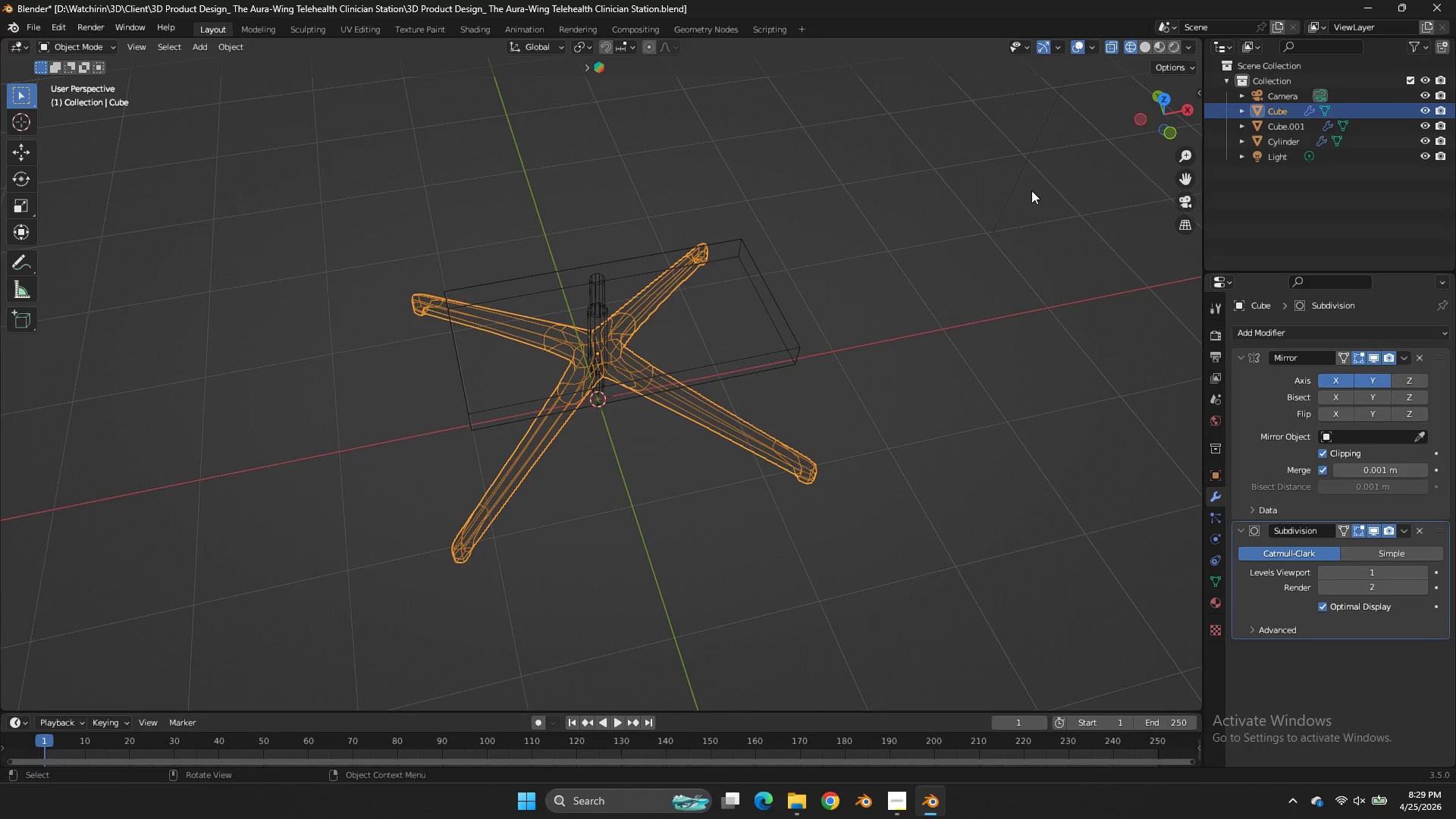 
key(Tab)
 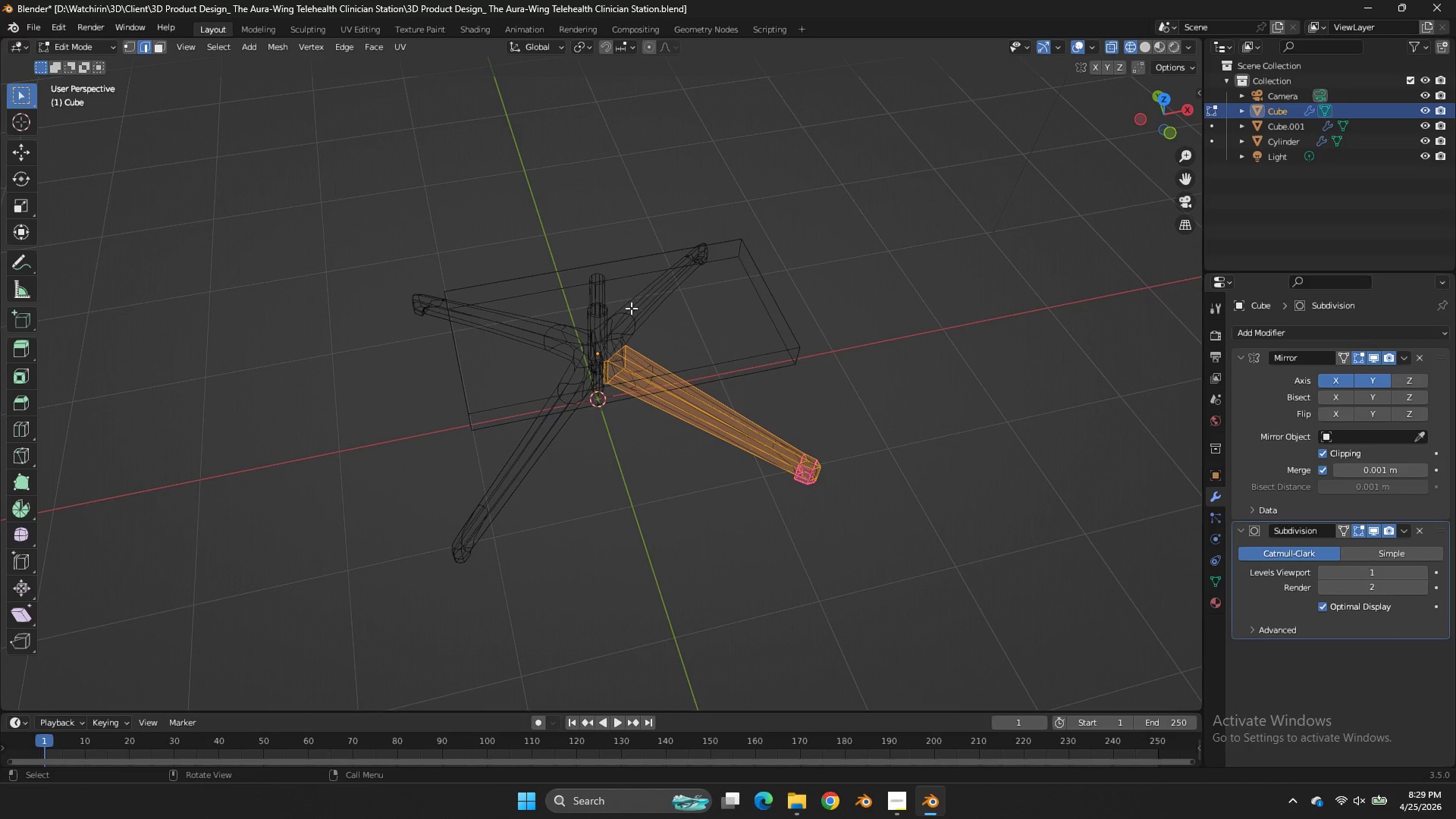 
key(Tab)
 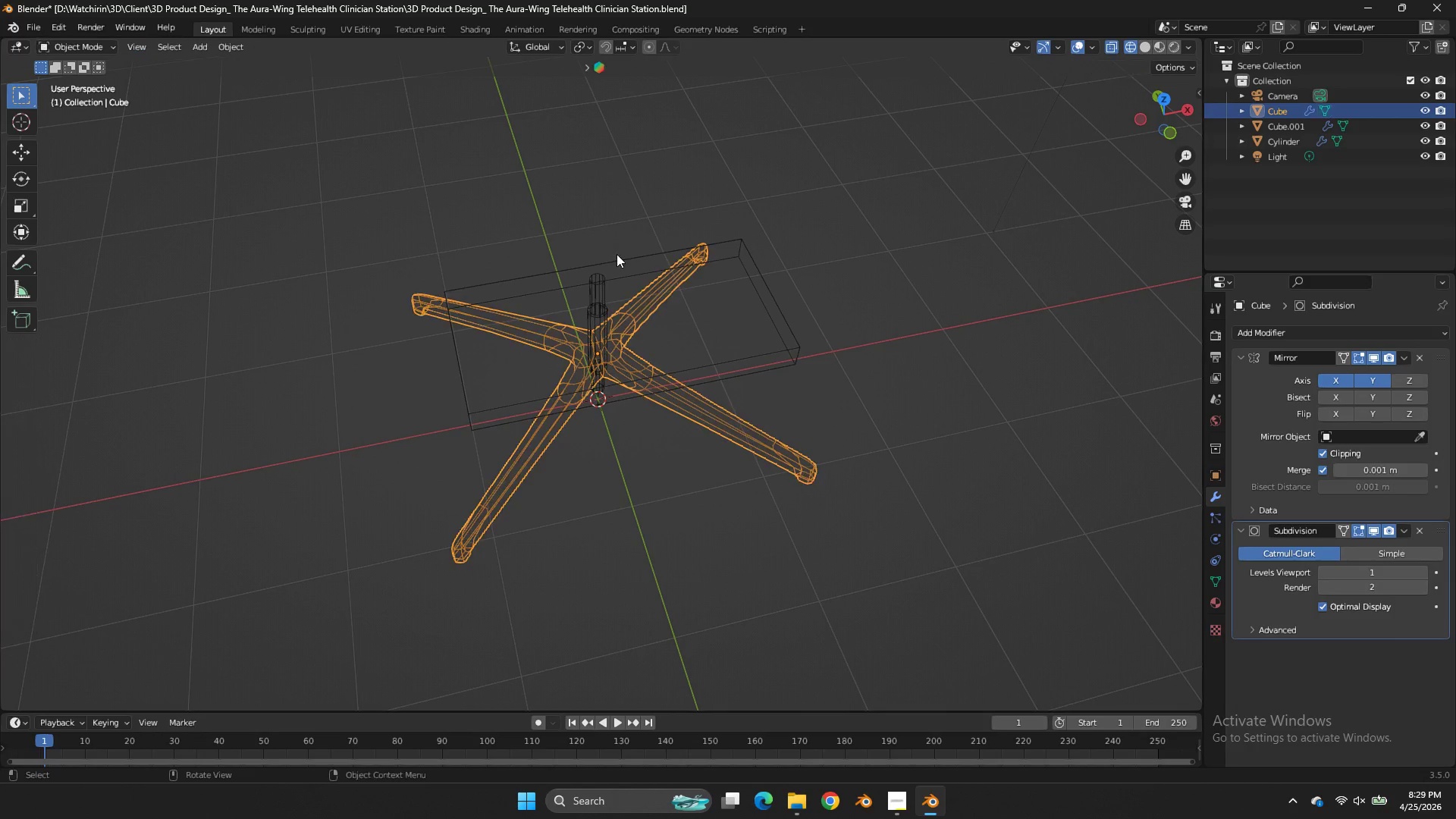 
key(Tab)
 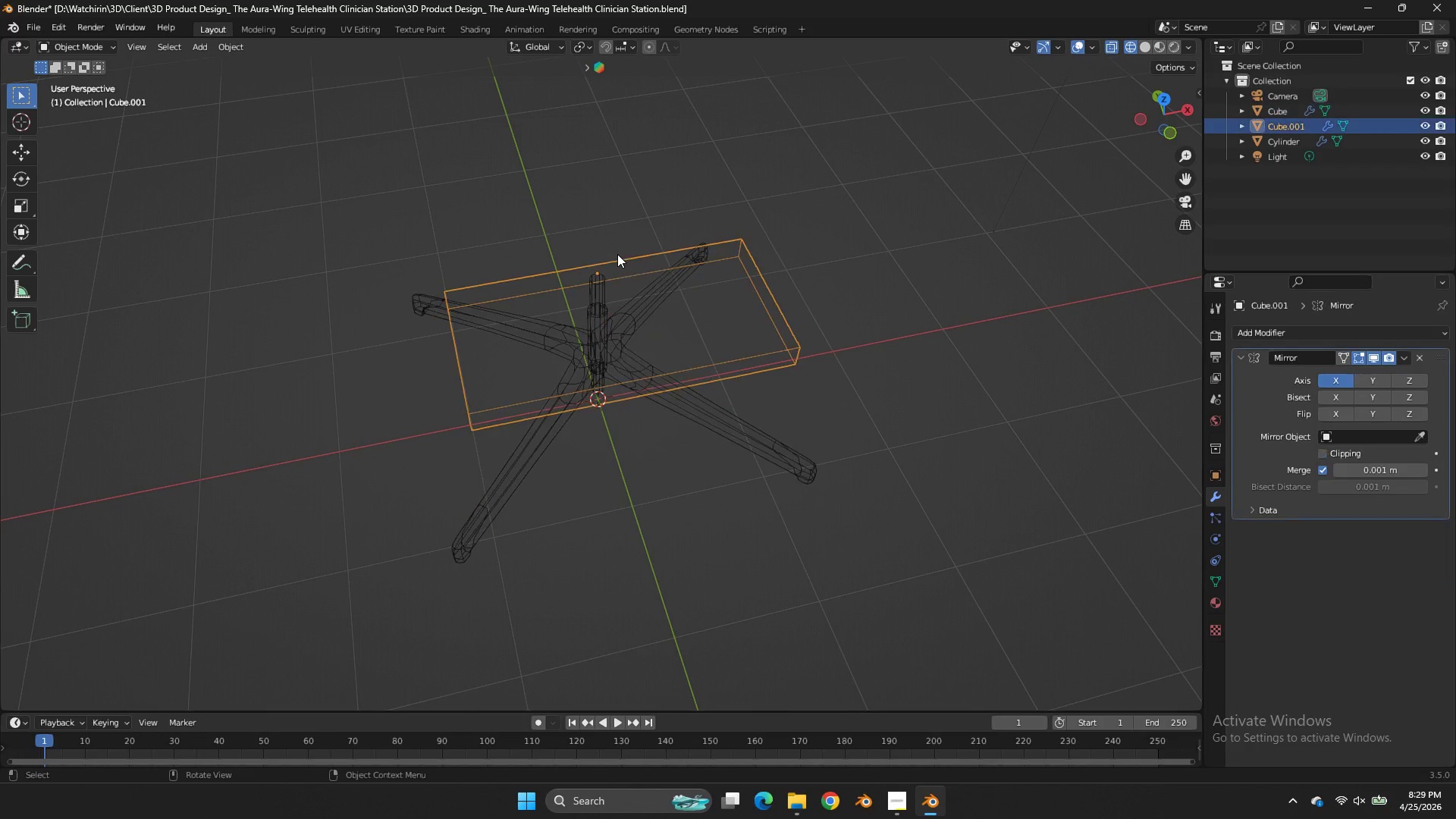 
left_click([617, 254])
 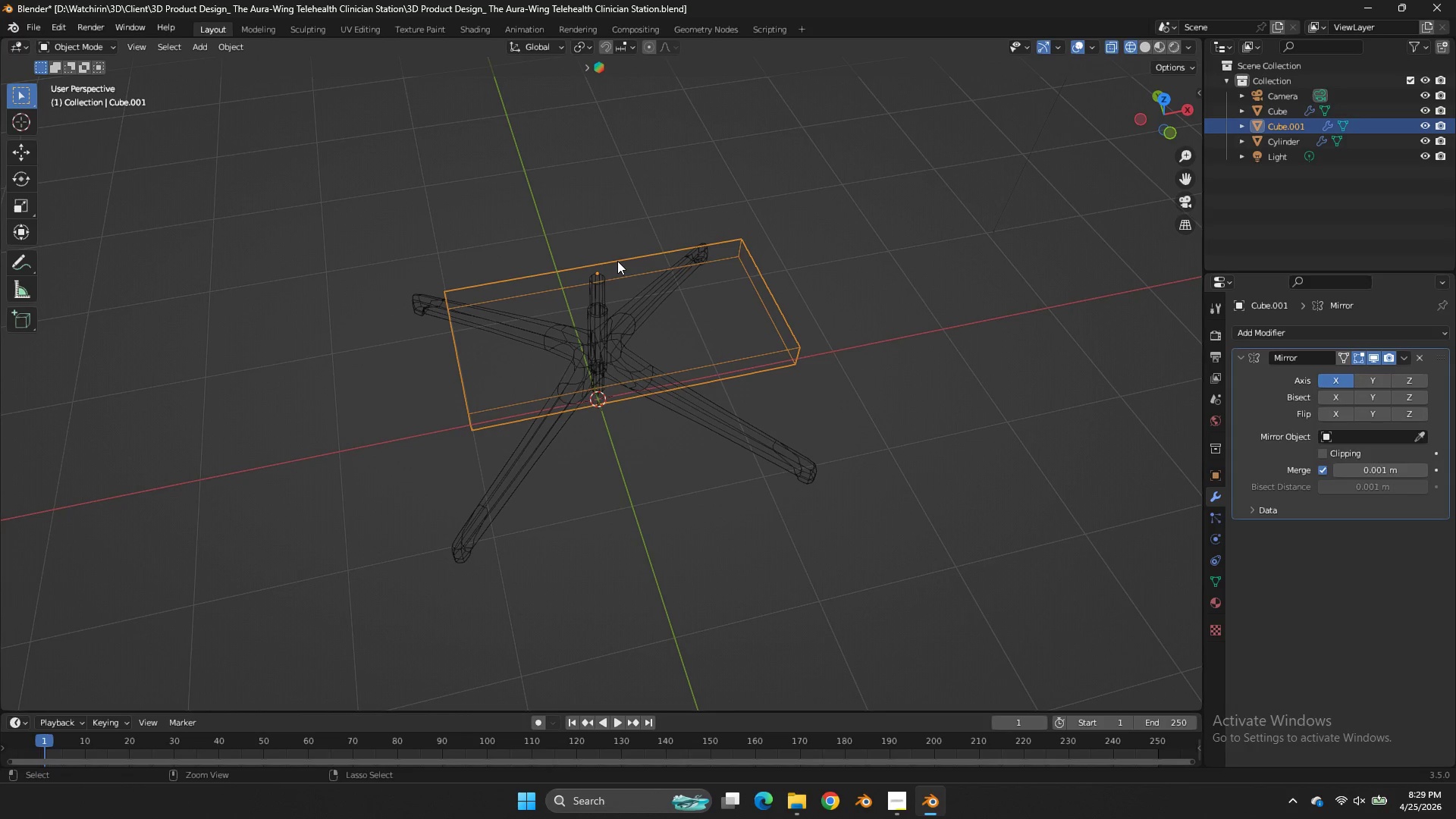 
key(Control+ControlLeft)
 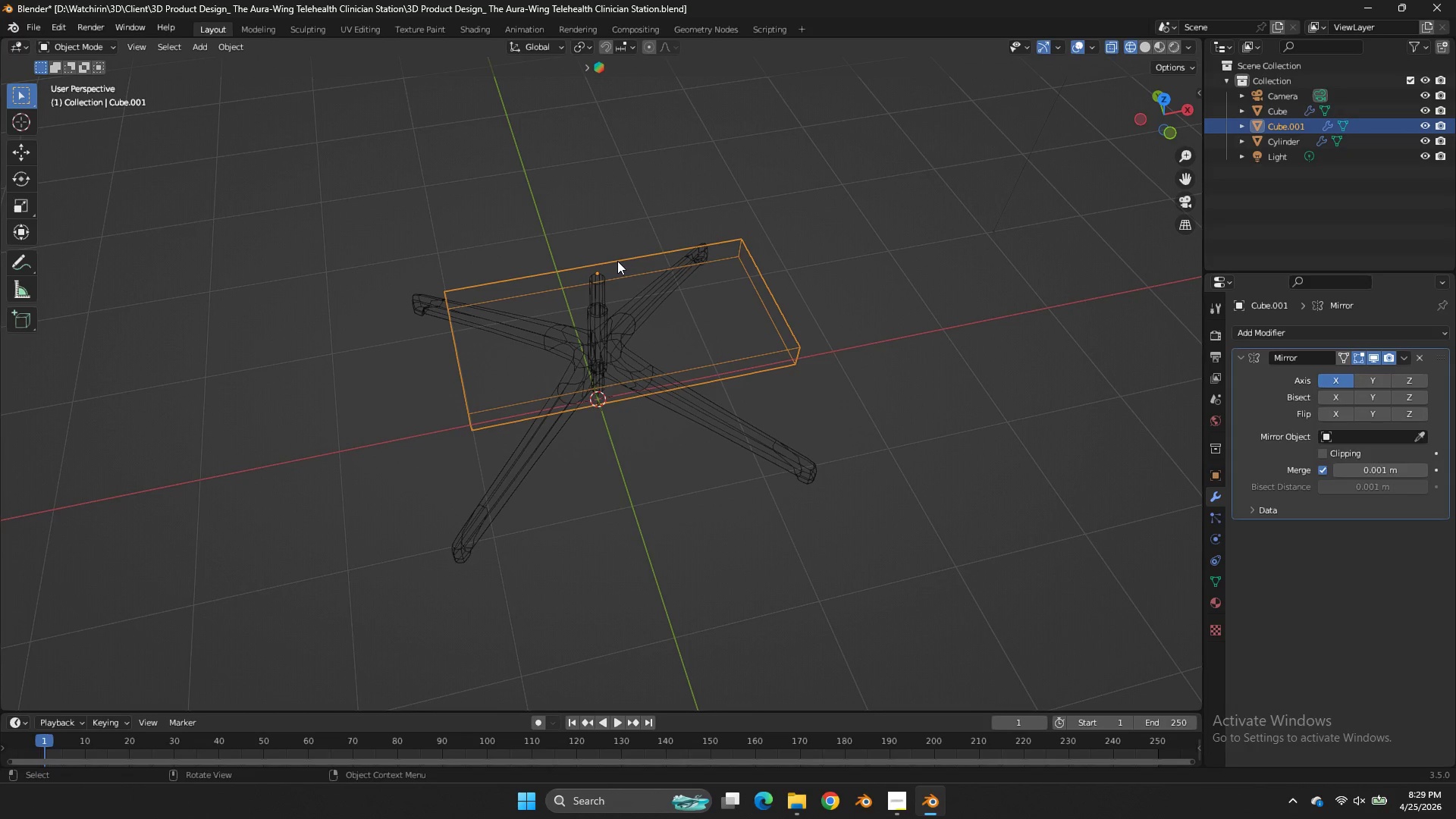 
key(Control+R)
 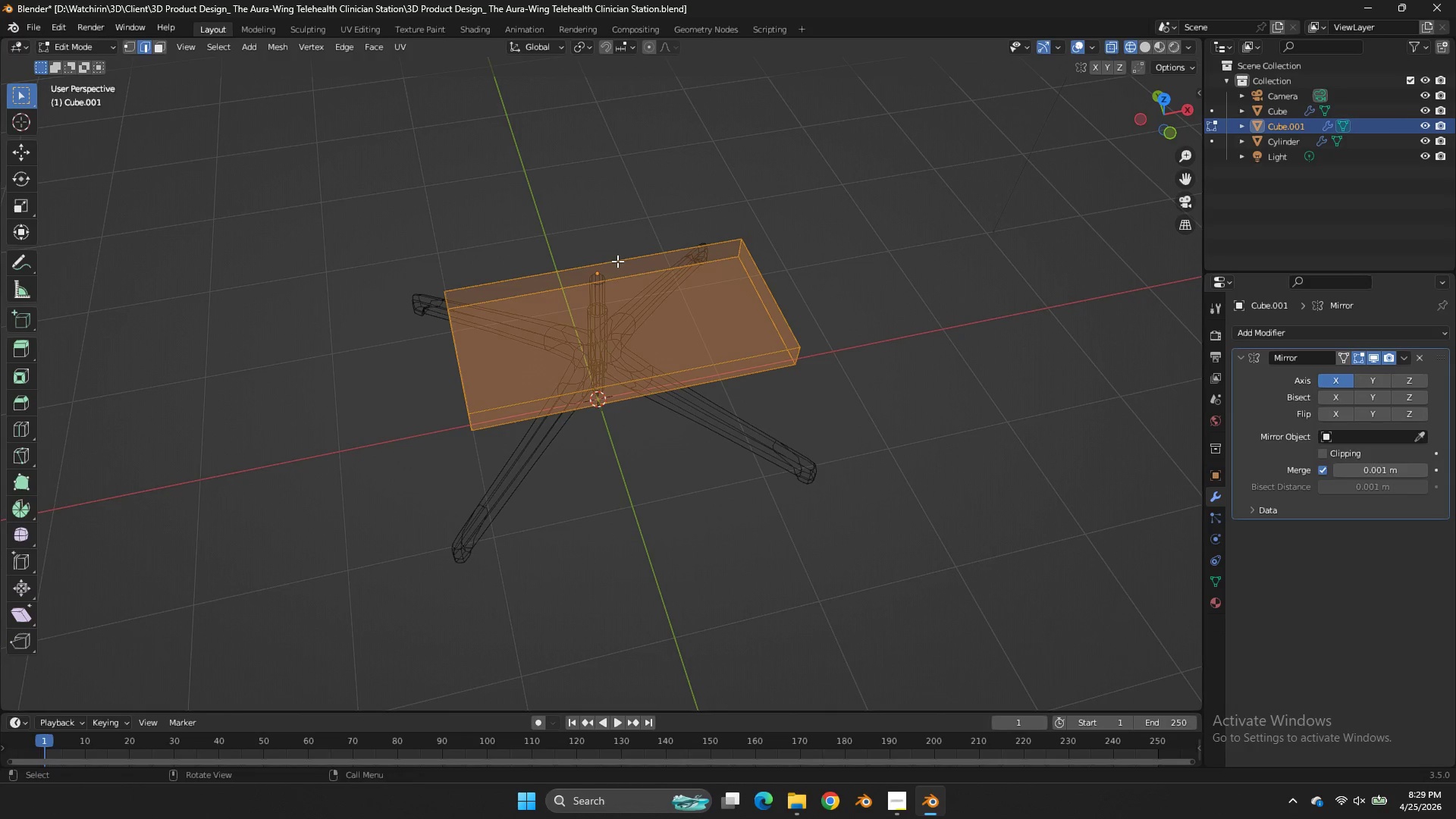 
key(Tab)
 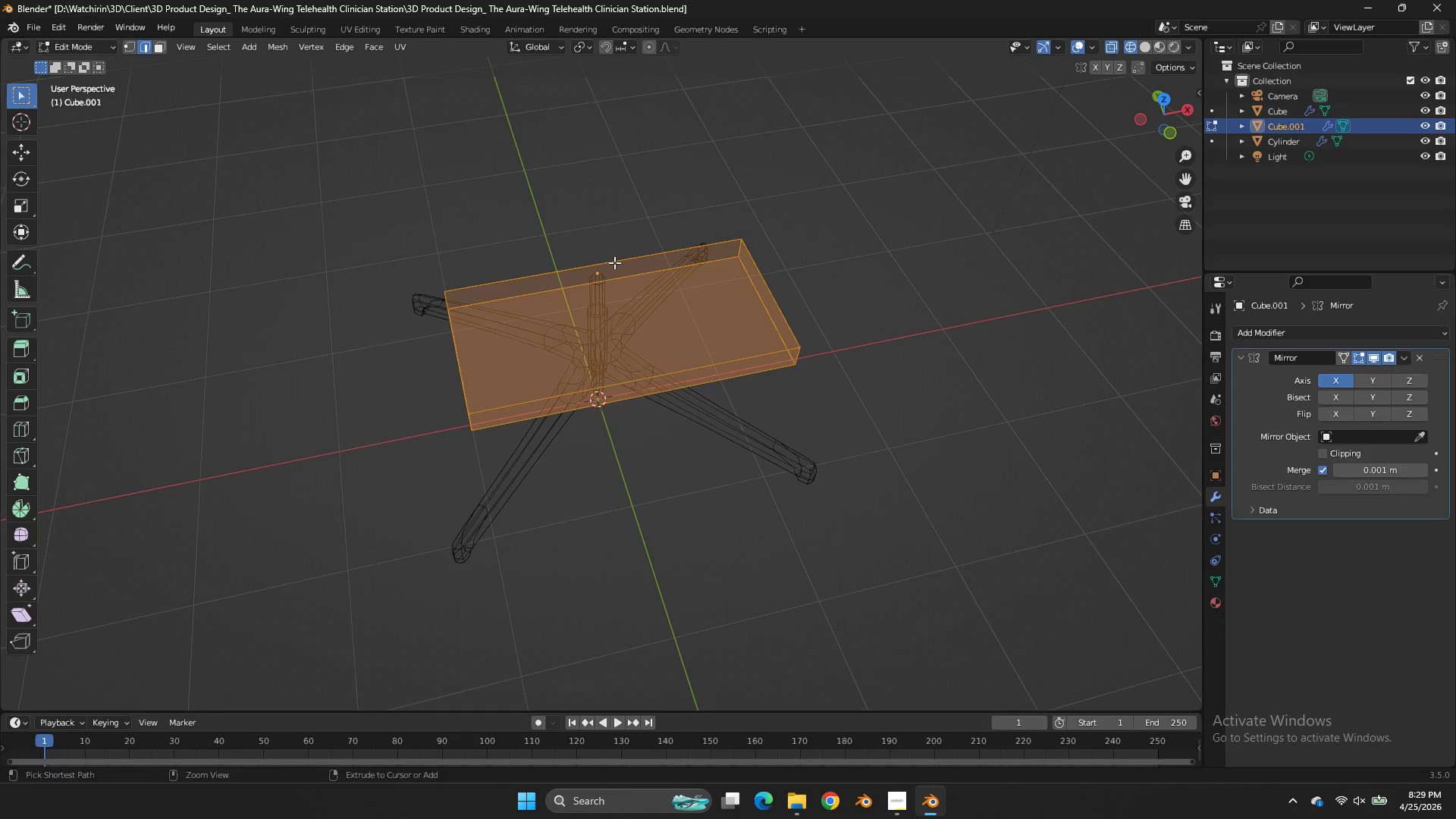 
key(Control+ControlLeft)
 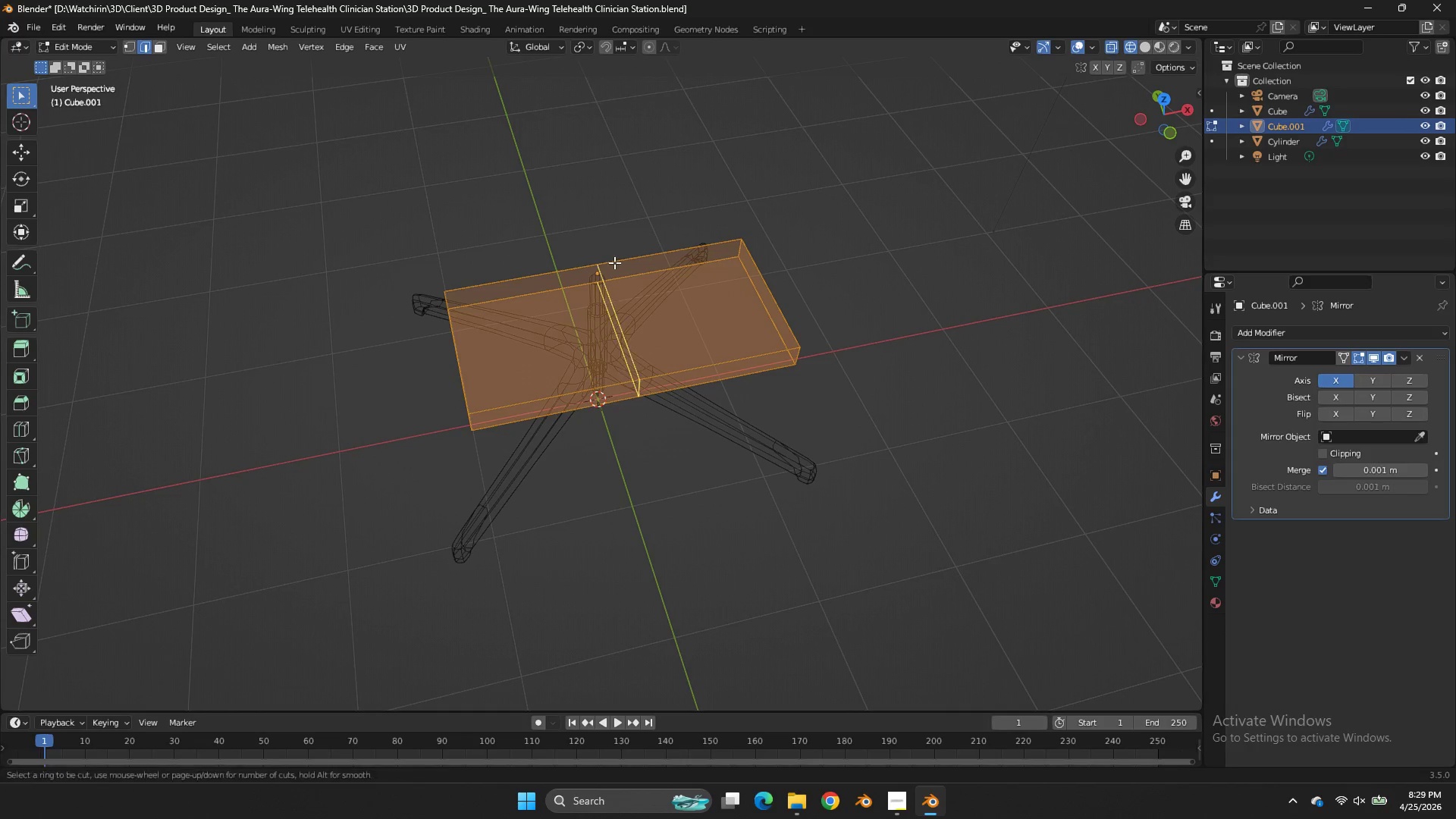 
key(Control+R)
 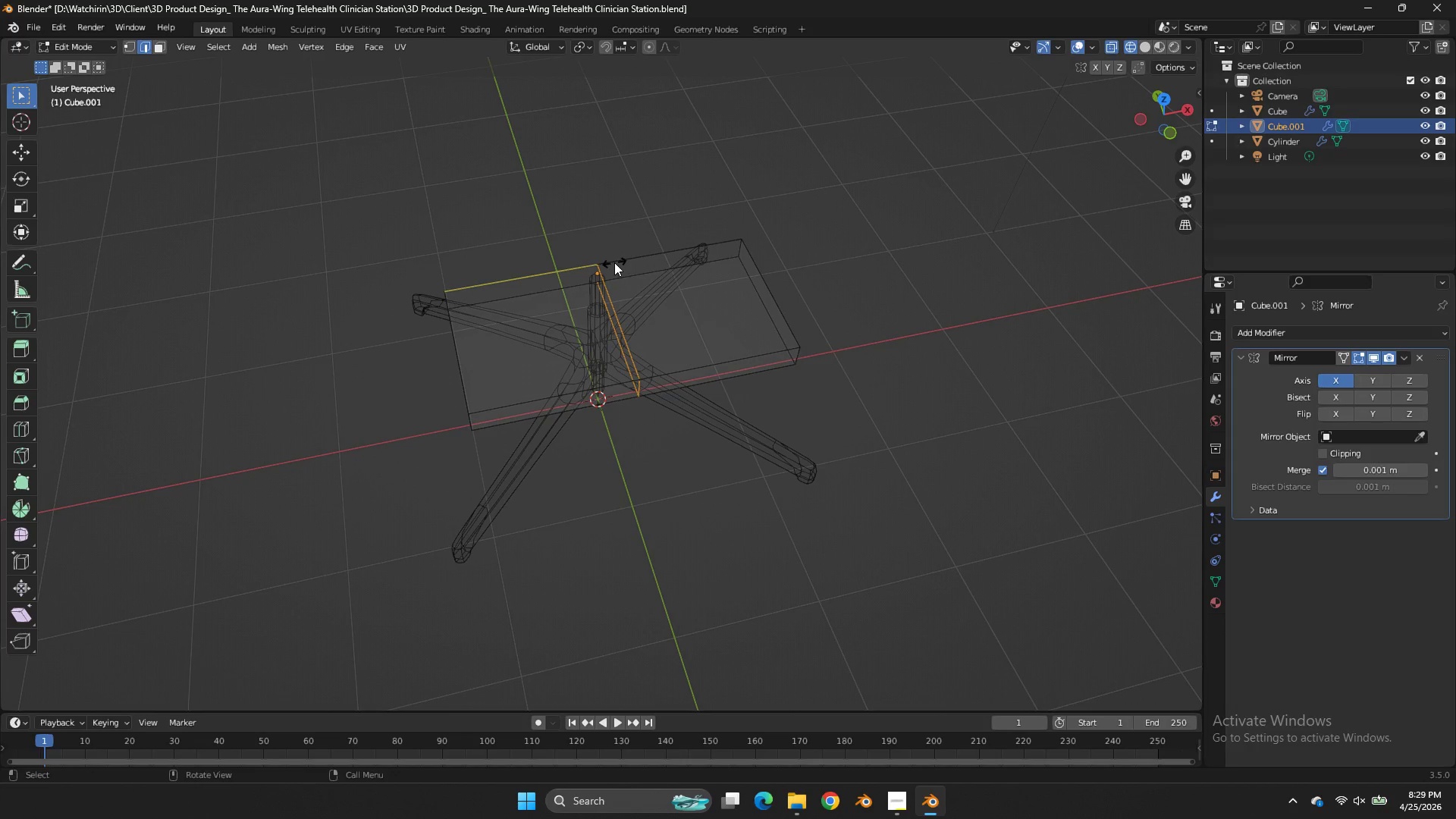 
left_click([614, 262])
 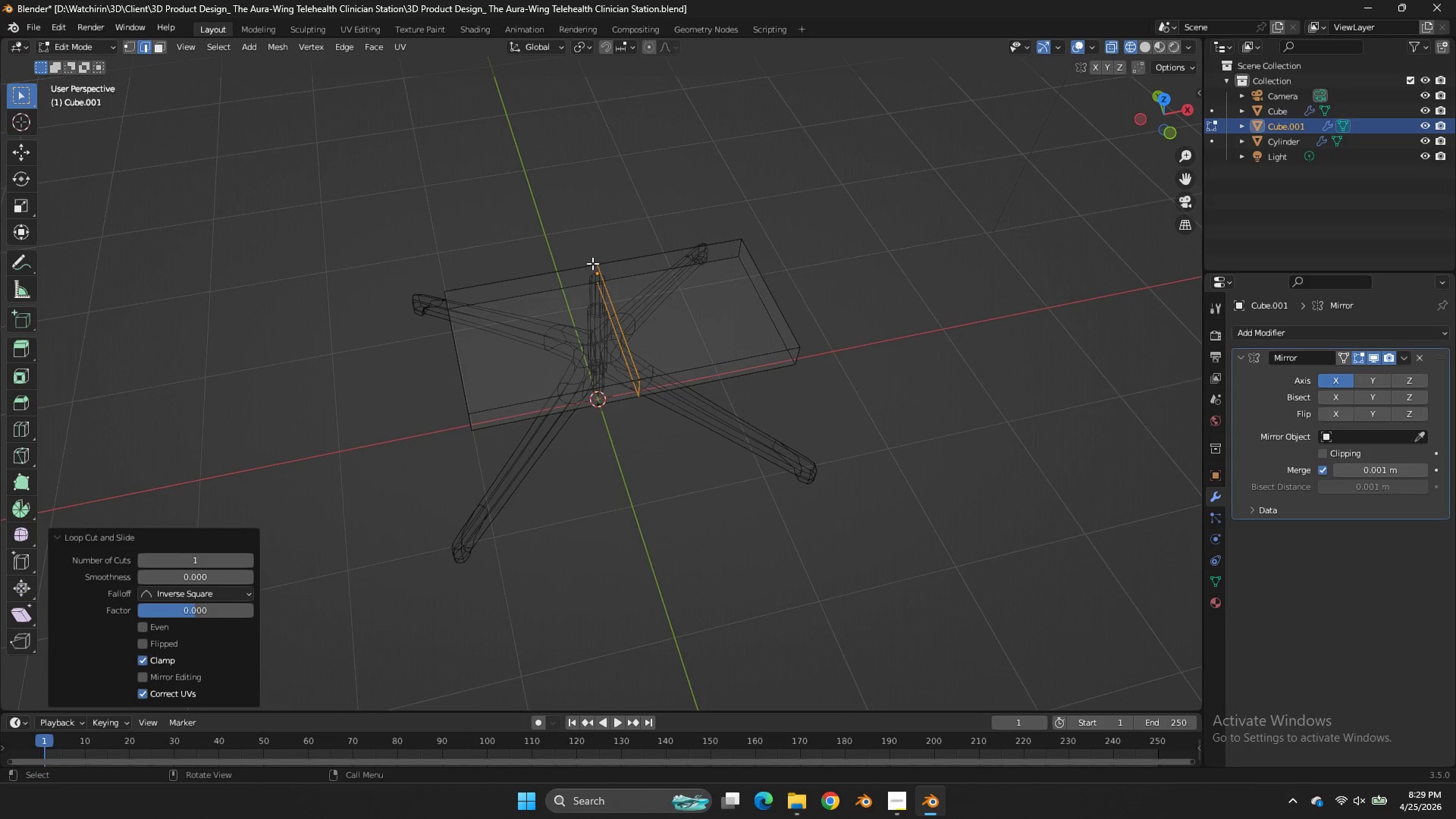 
right_click([614, 262])
 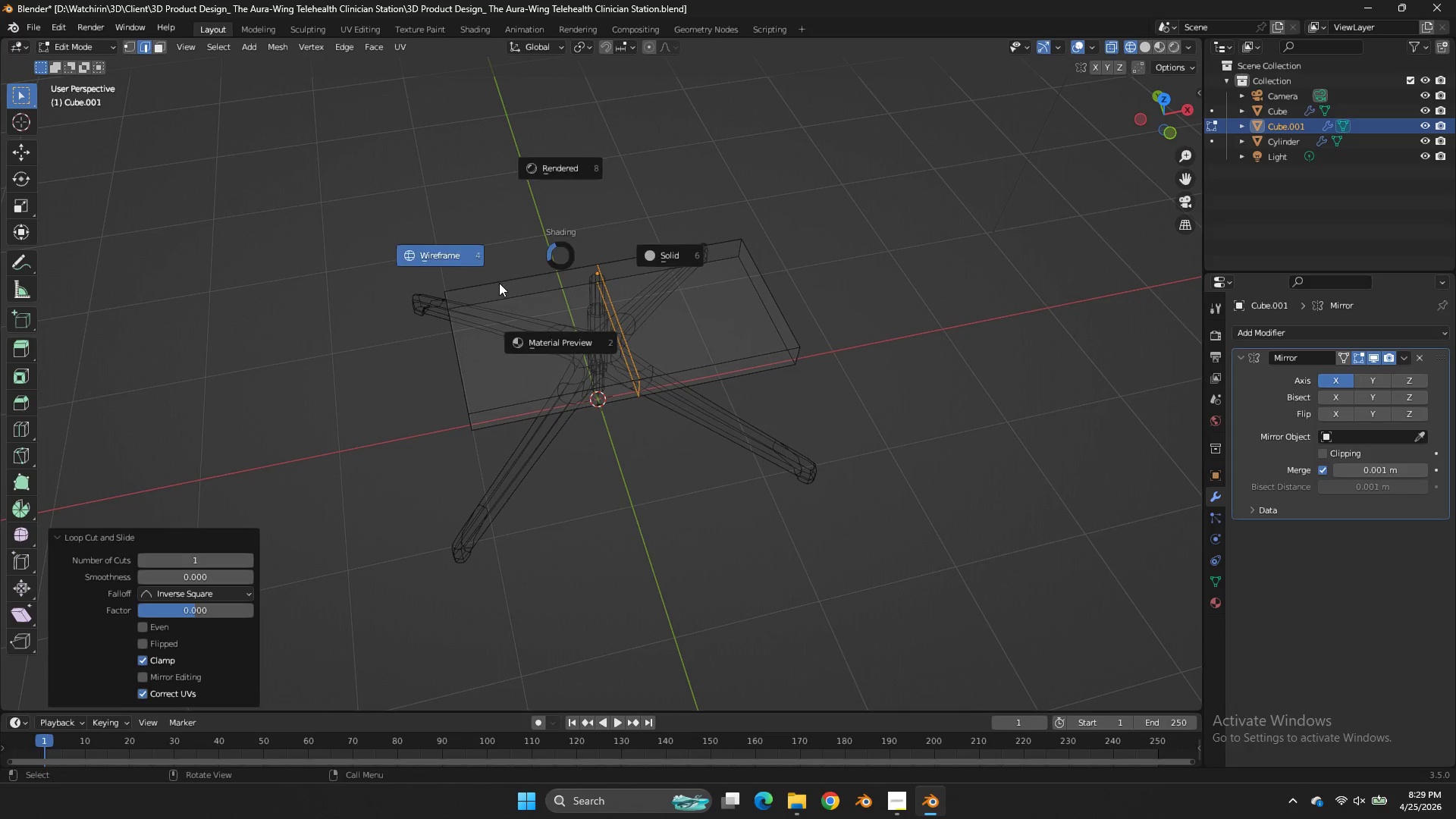 
type(zzx)
 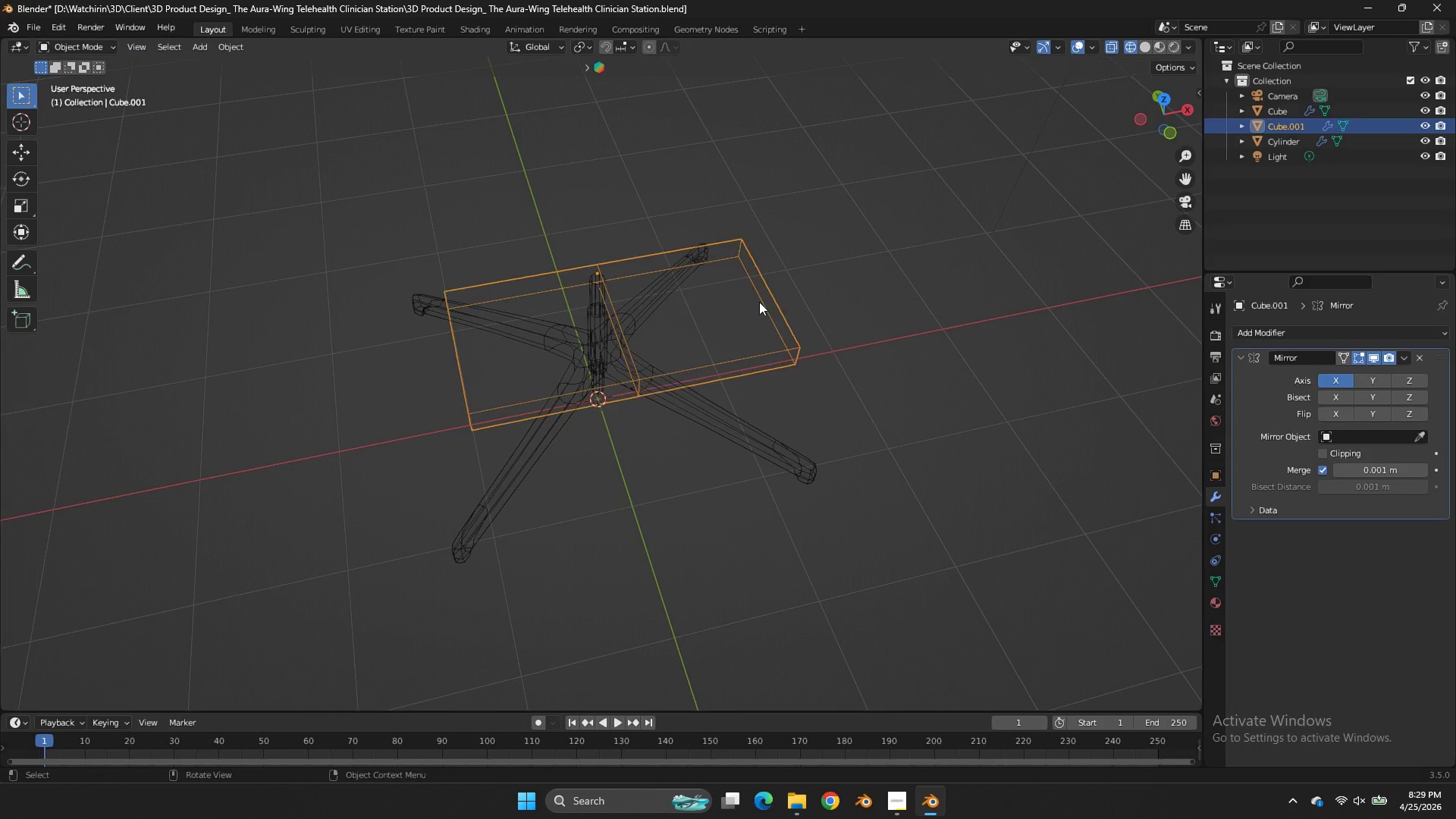 
left_click_drag(start_coordinate=[531, 260], to_coordinate=[360, 586])
 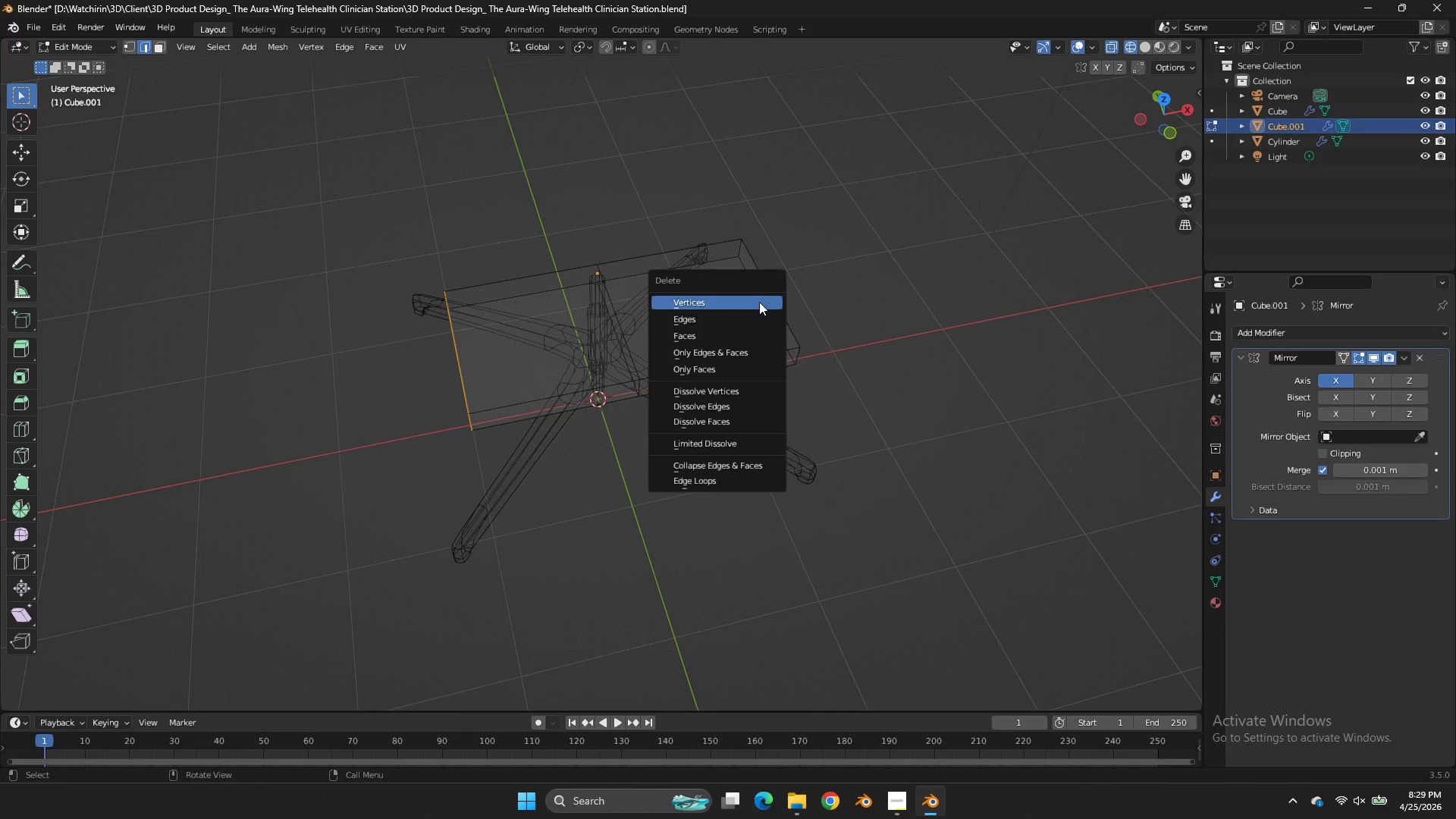 
left_click([759, 302])
 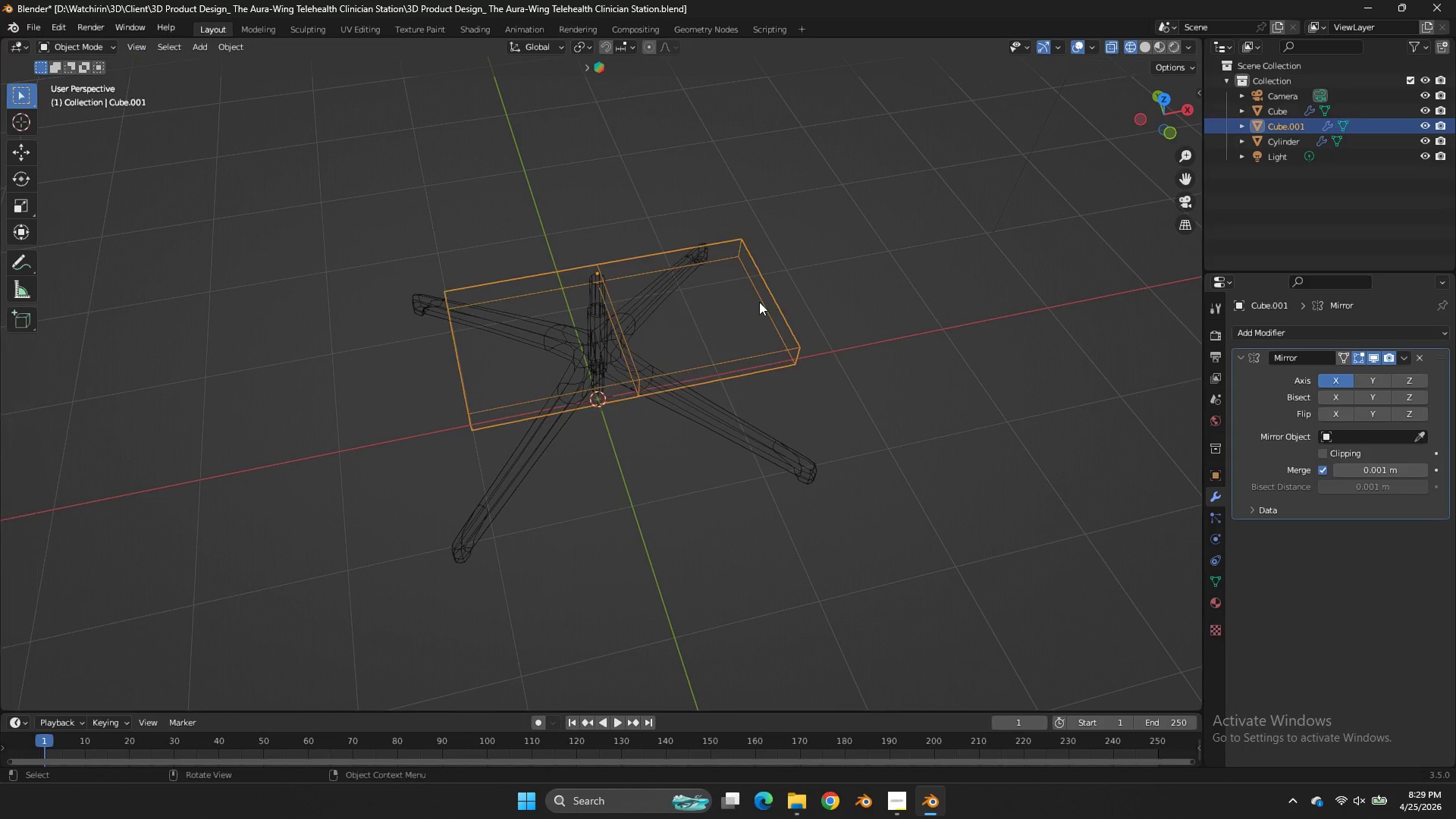 
key(Tab)
 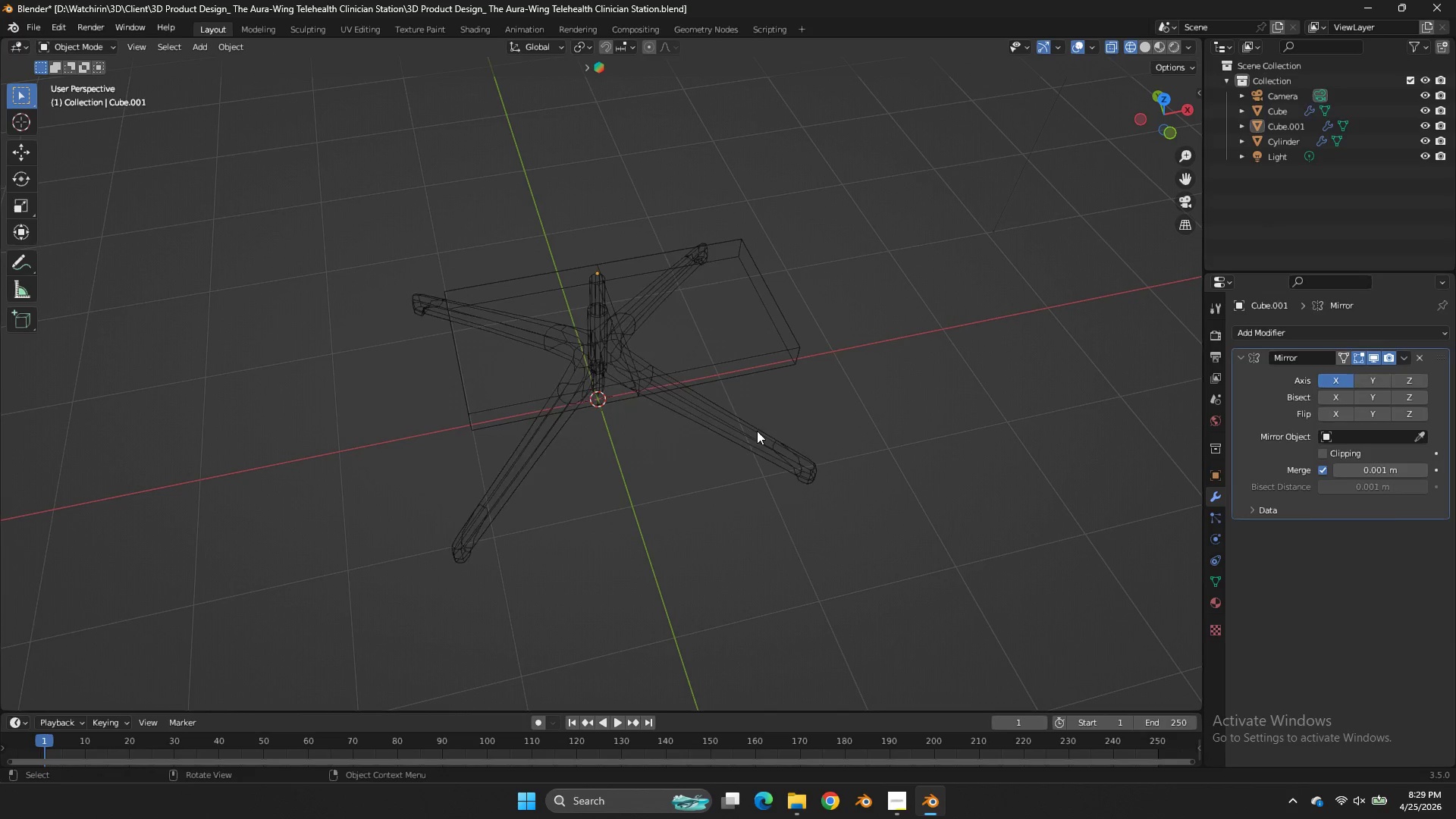 
double_click([757, 431])
 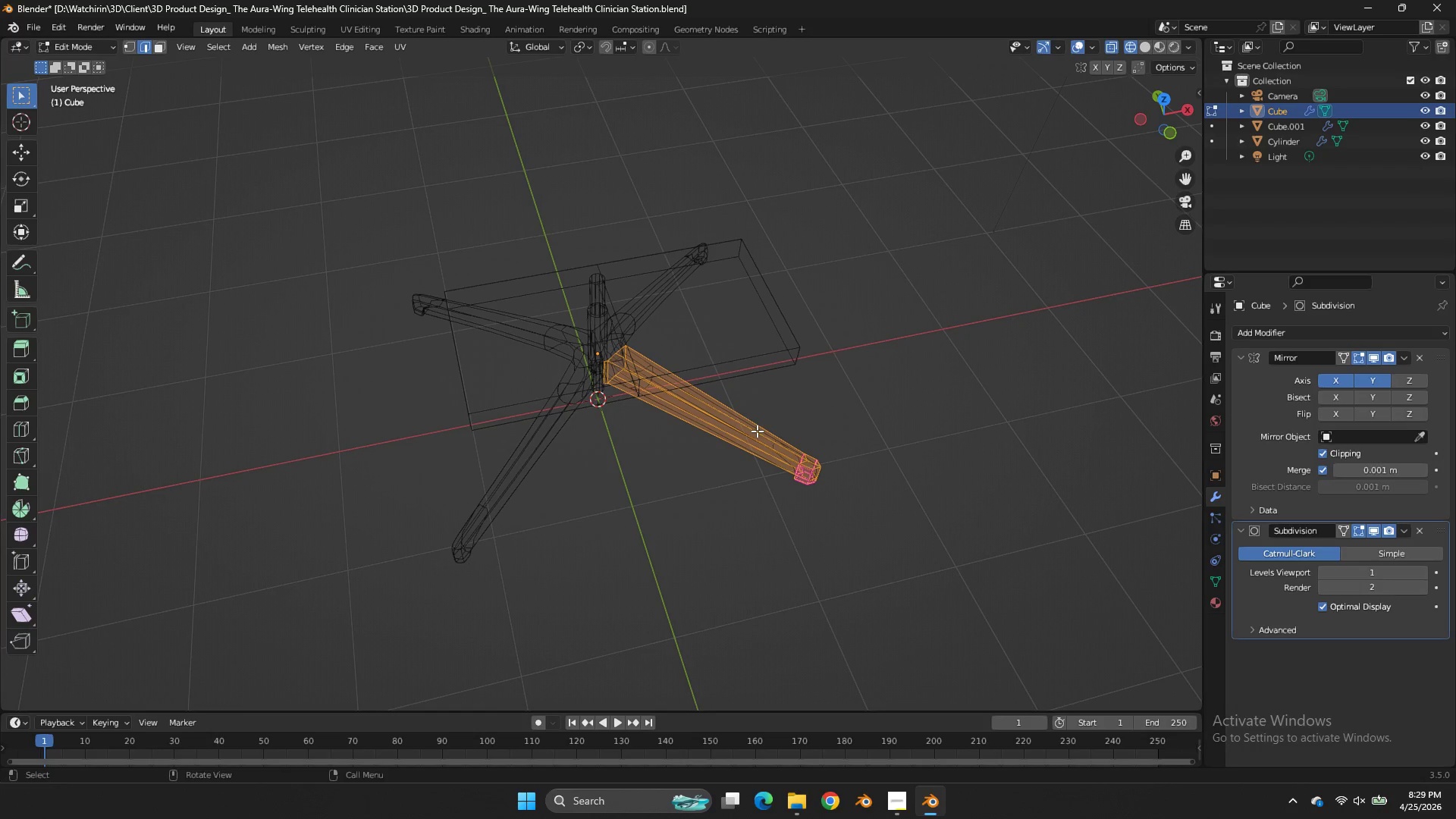 
key(Tab)
 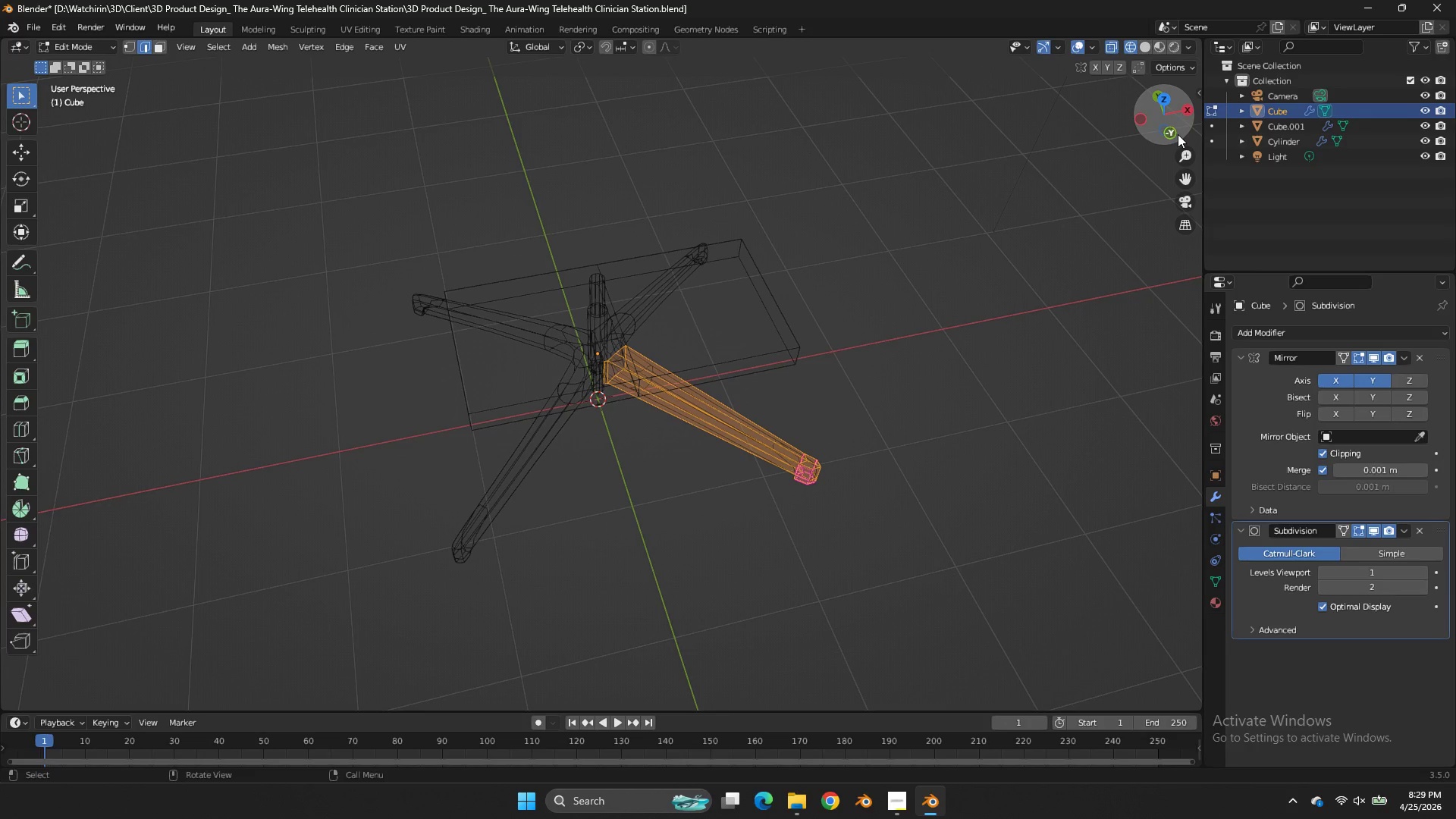 
left_click([1178, 134])
 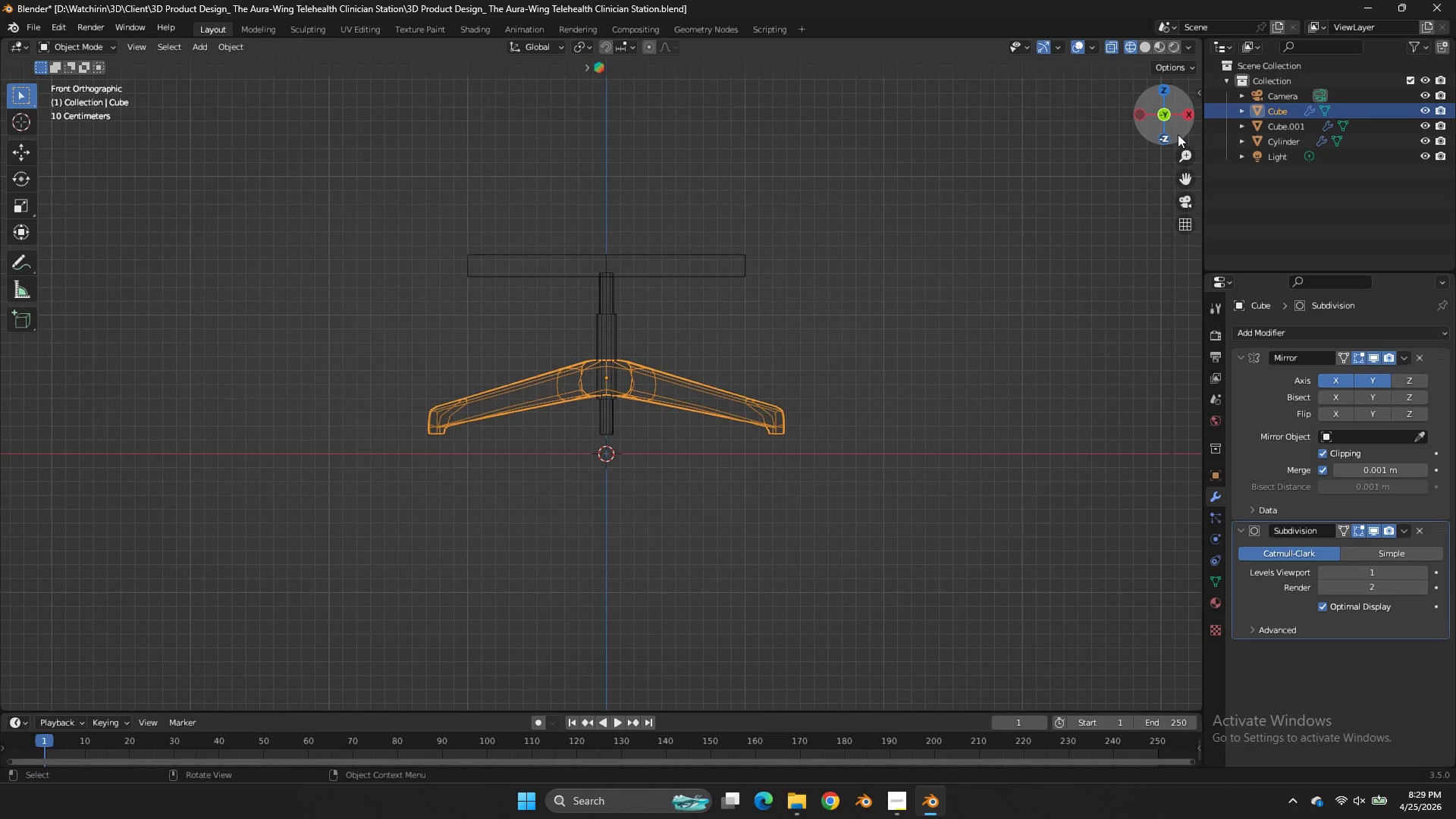 
key(Tab)
 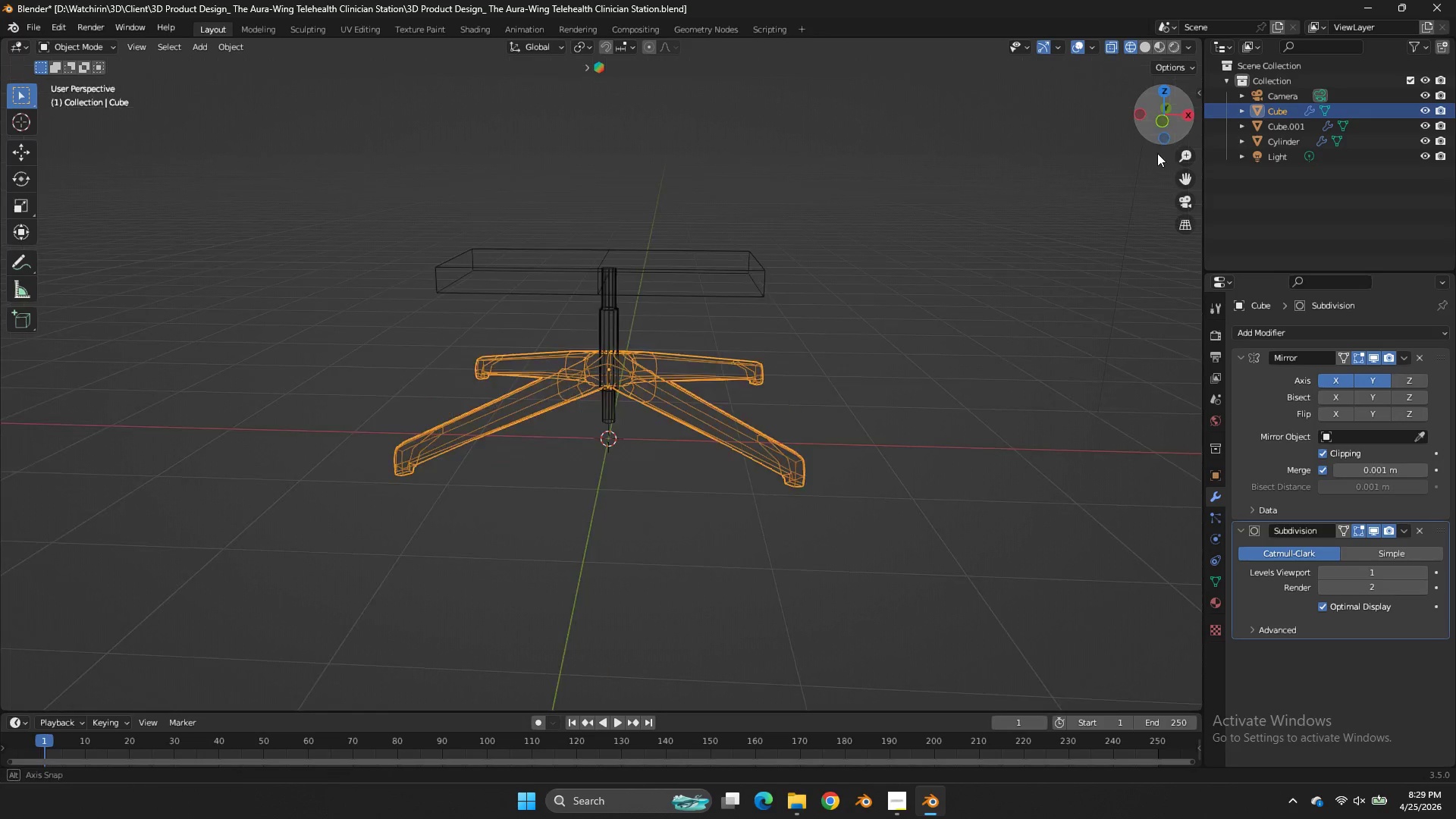 
left_click_drag(start_coordinate=[1171, 106], to_coordinate=[1075, 229])
 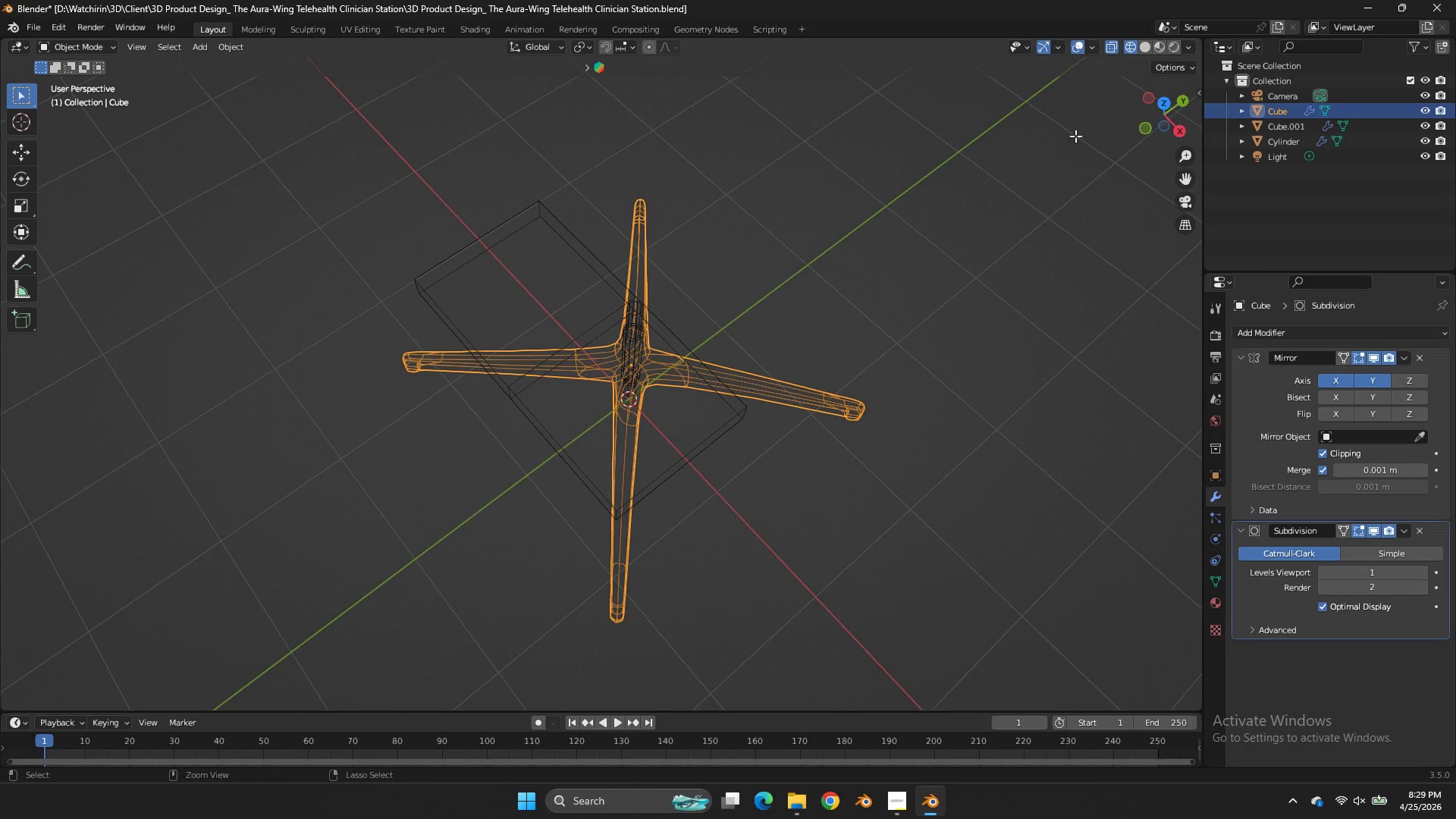 
key(Control+S)
 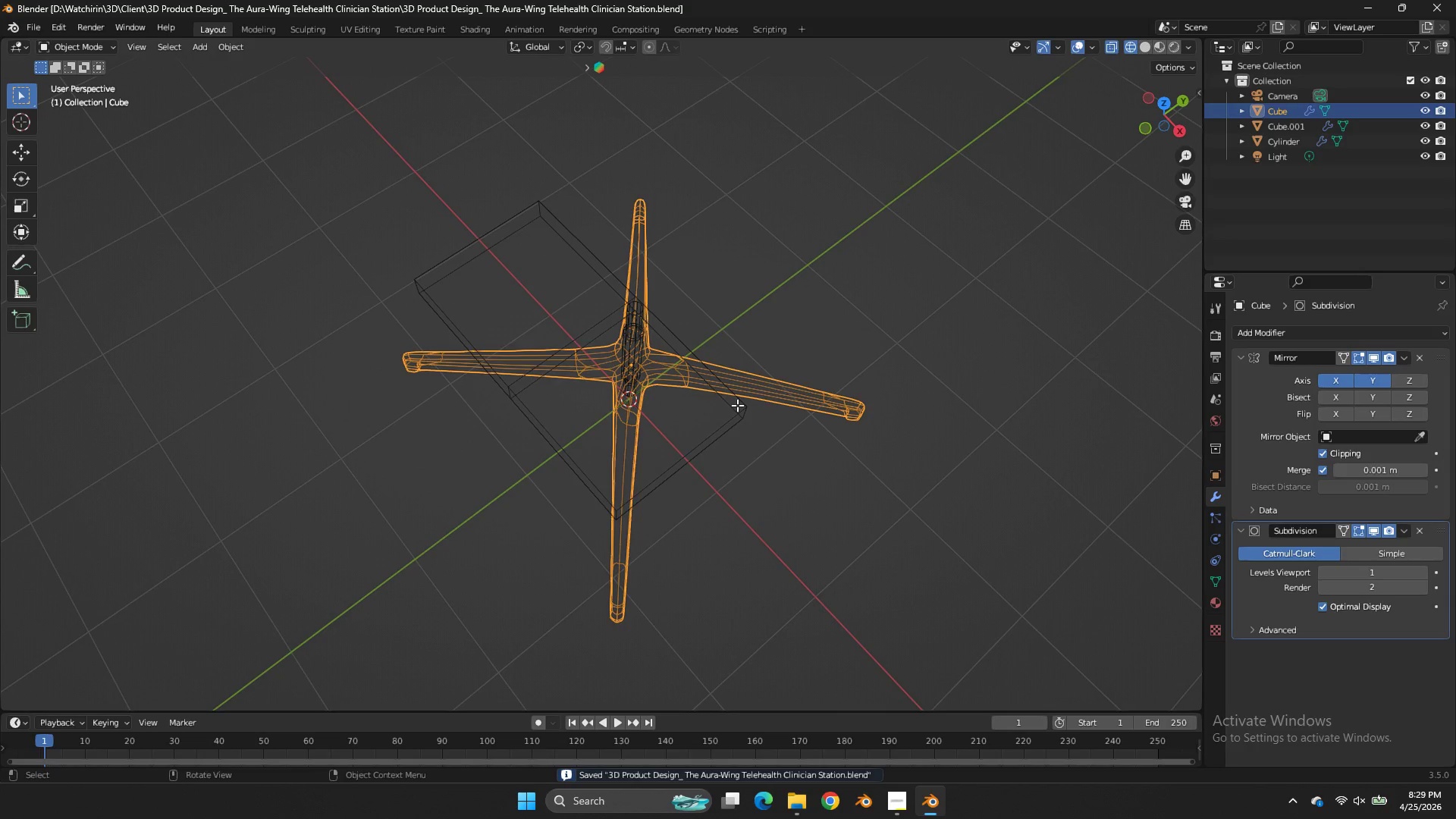 
left_click([737, 405])
 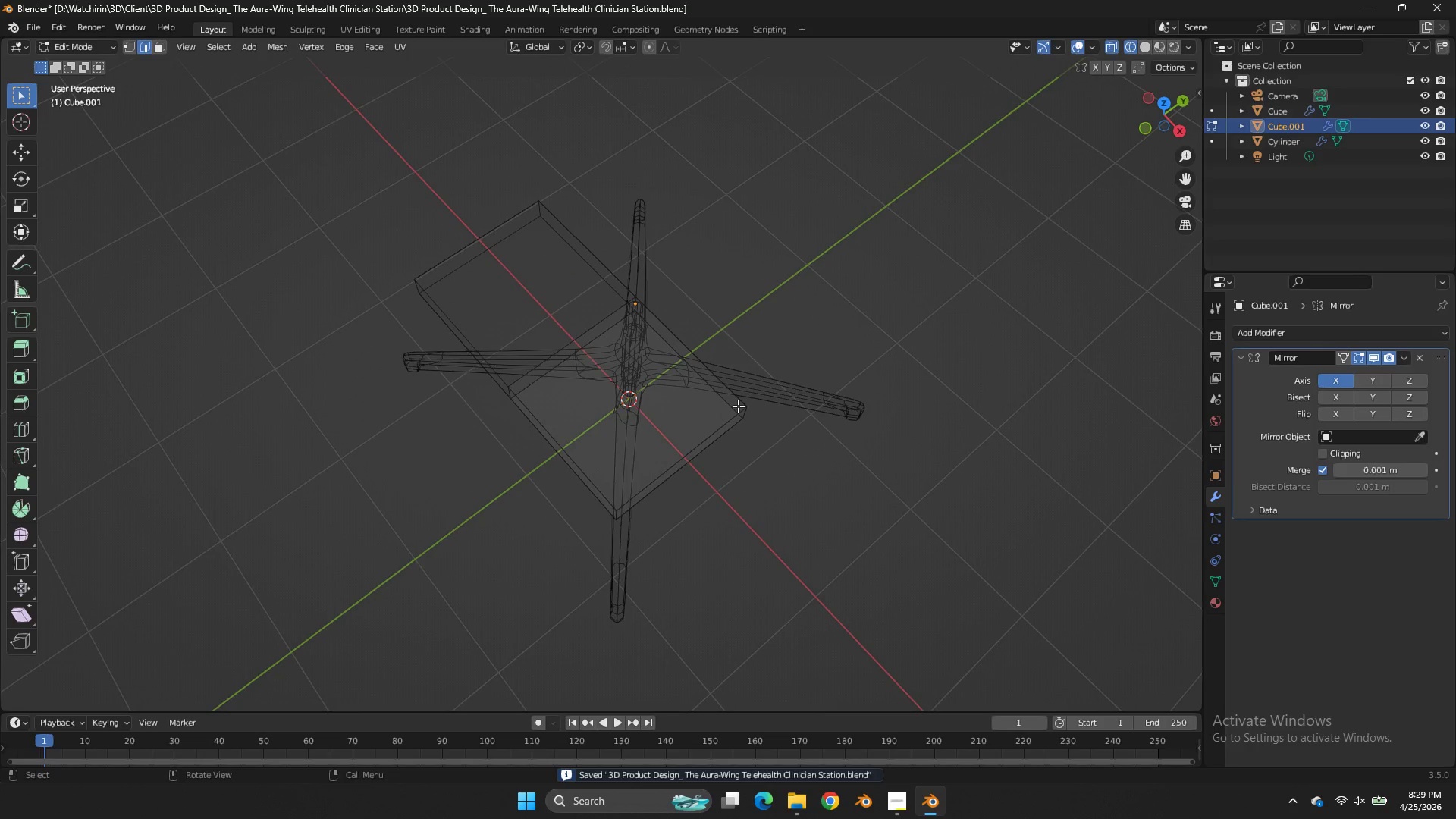 
key(Tab)
 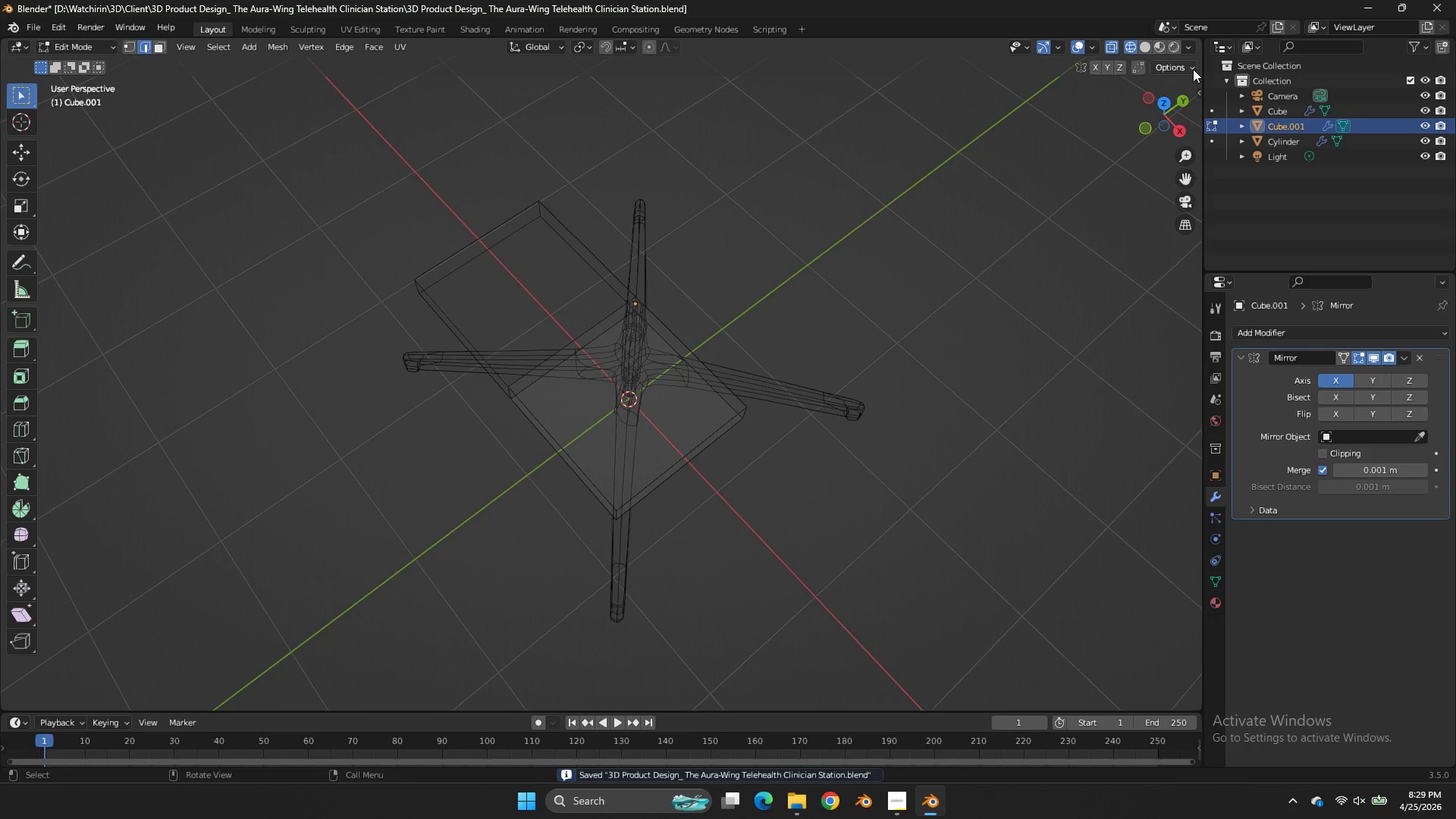 
key(Tab)
 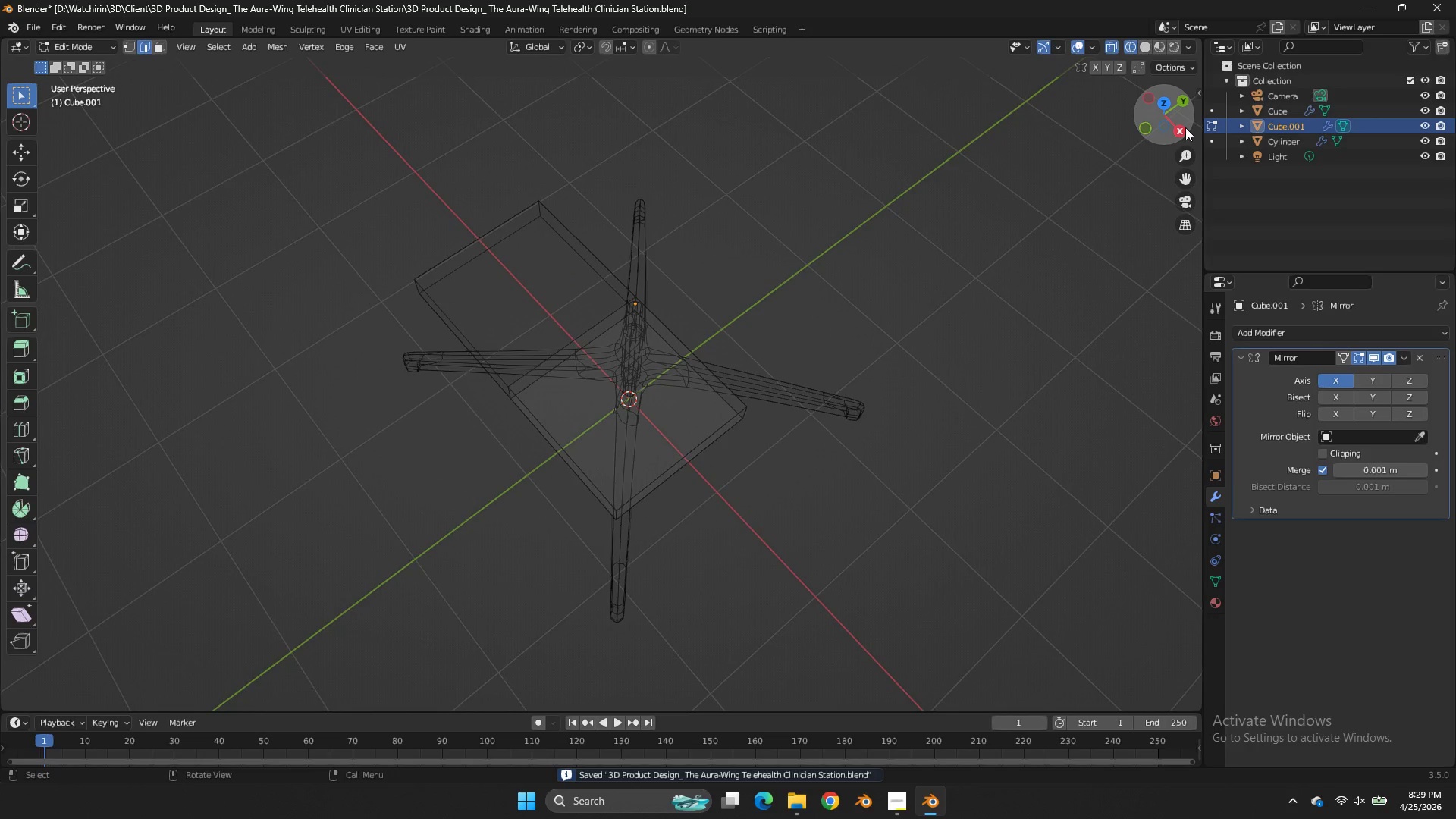 
left_click([1185, 127])
 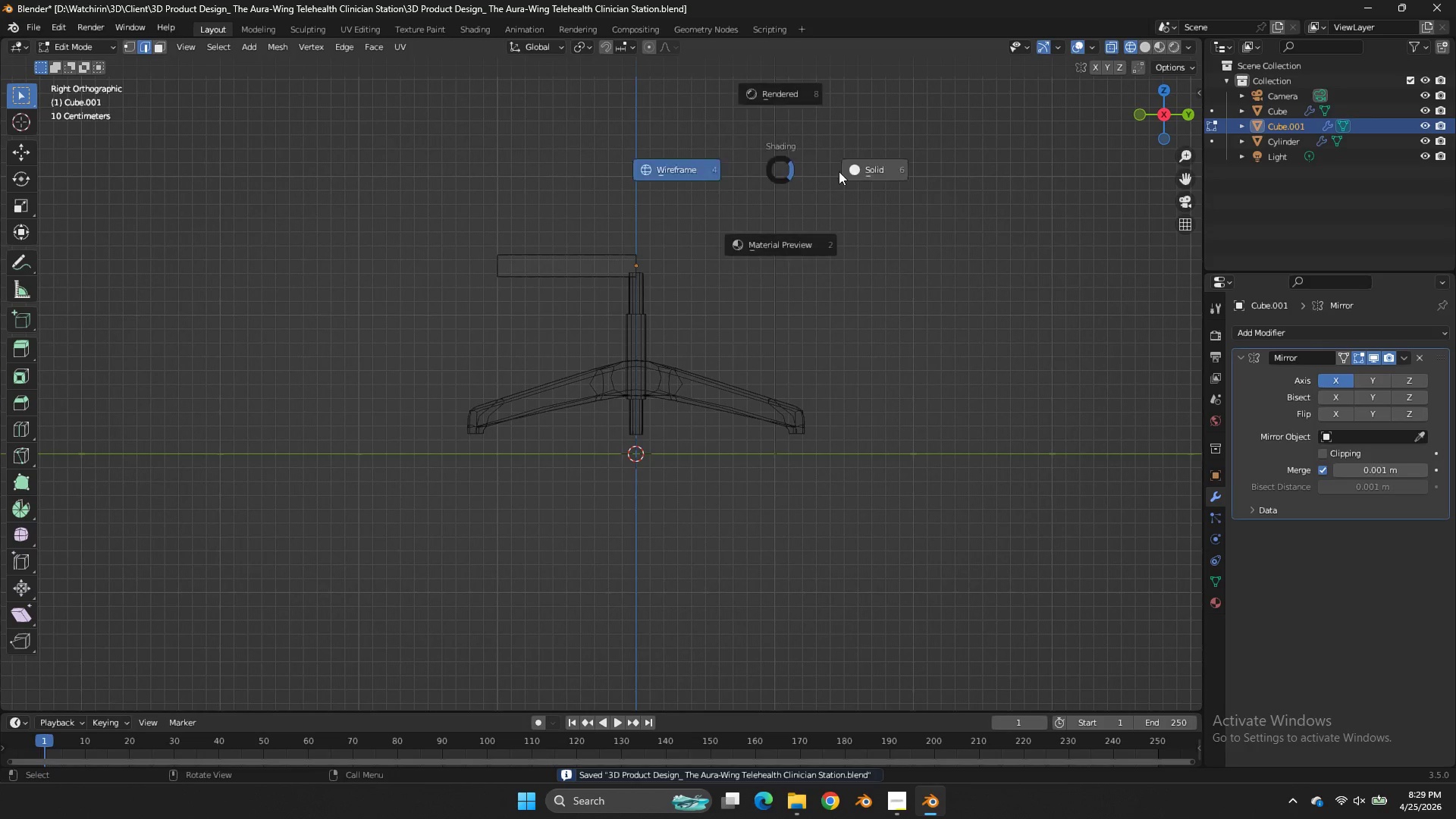 
key(Z)
 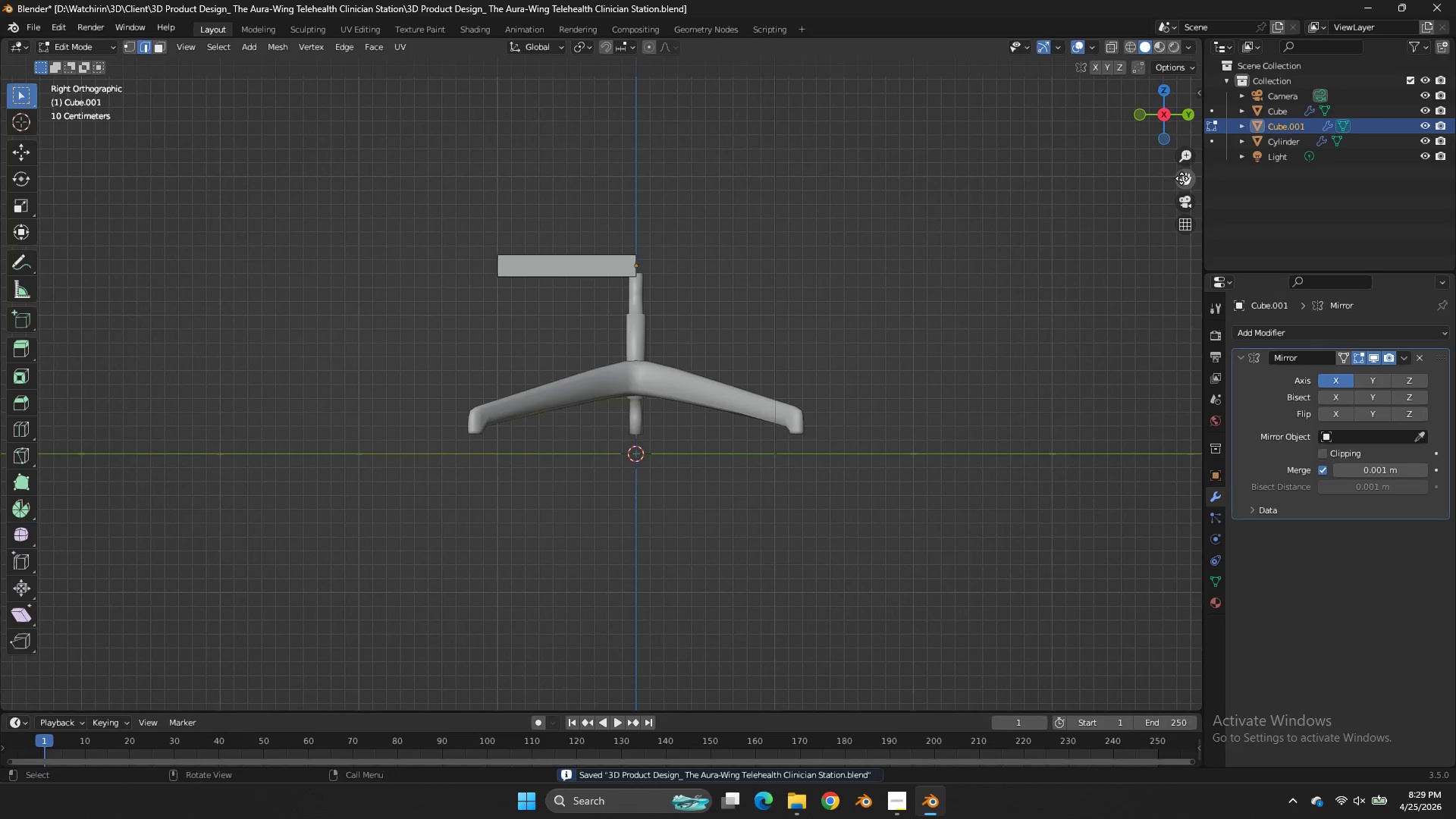 
left_click_drag(start_coordinate=[1184, 182], to_coordinate=[39, 215])
 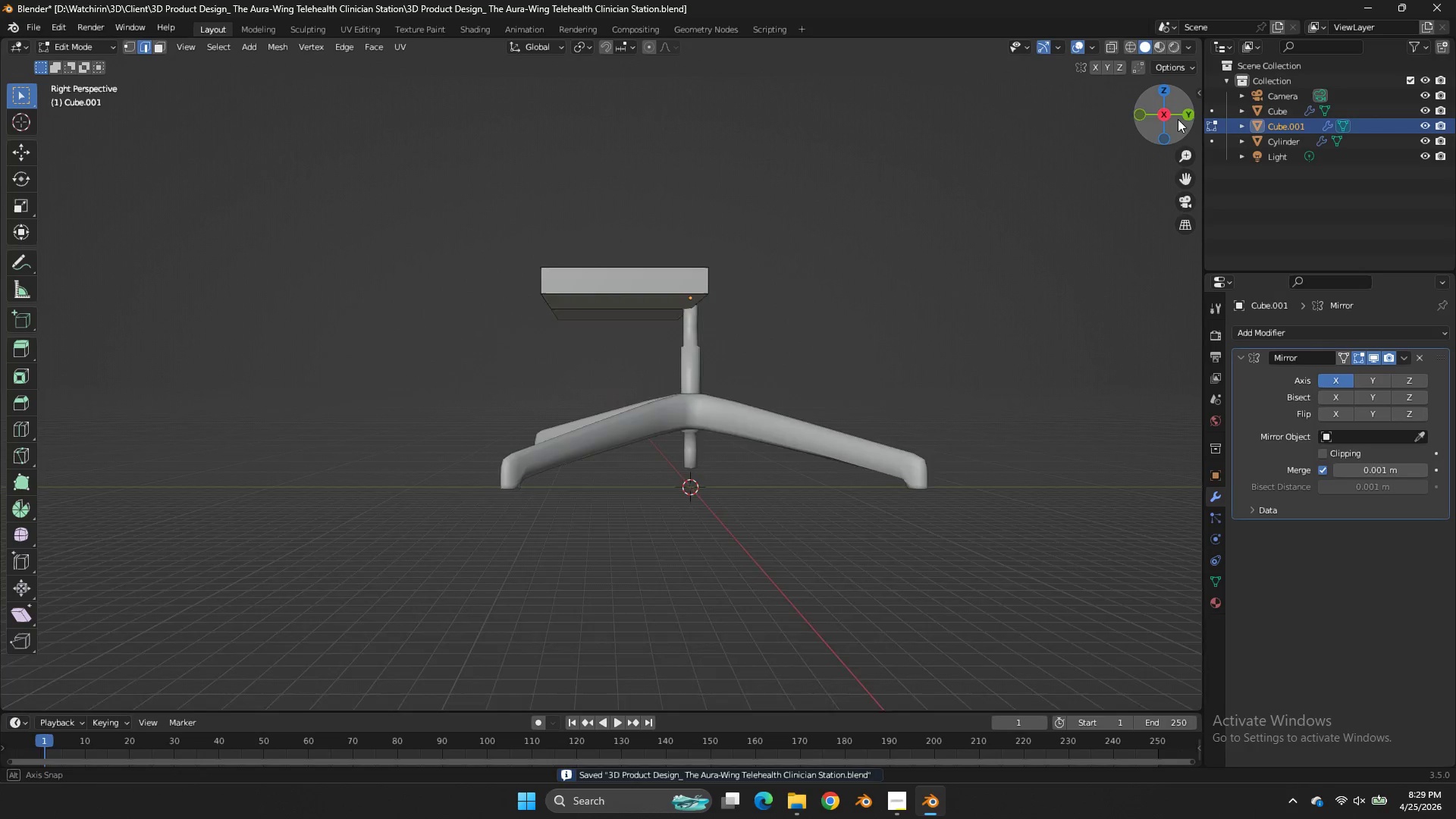 
left_click_drag(start_coordinate=[1170, 118], to_coordinate=[140, 143])
 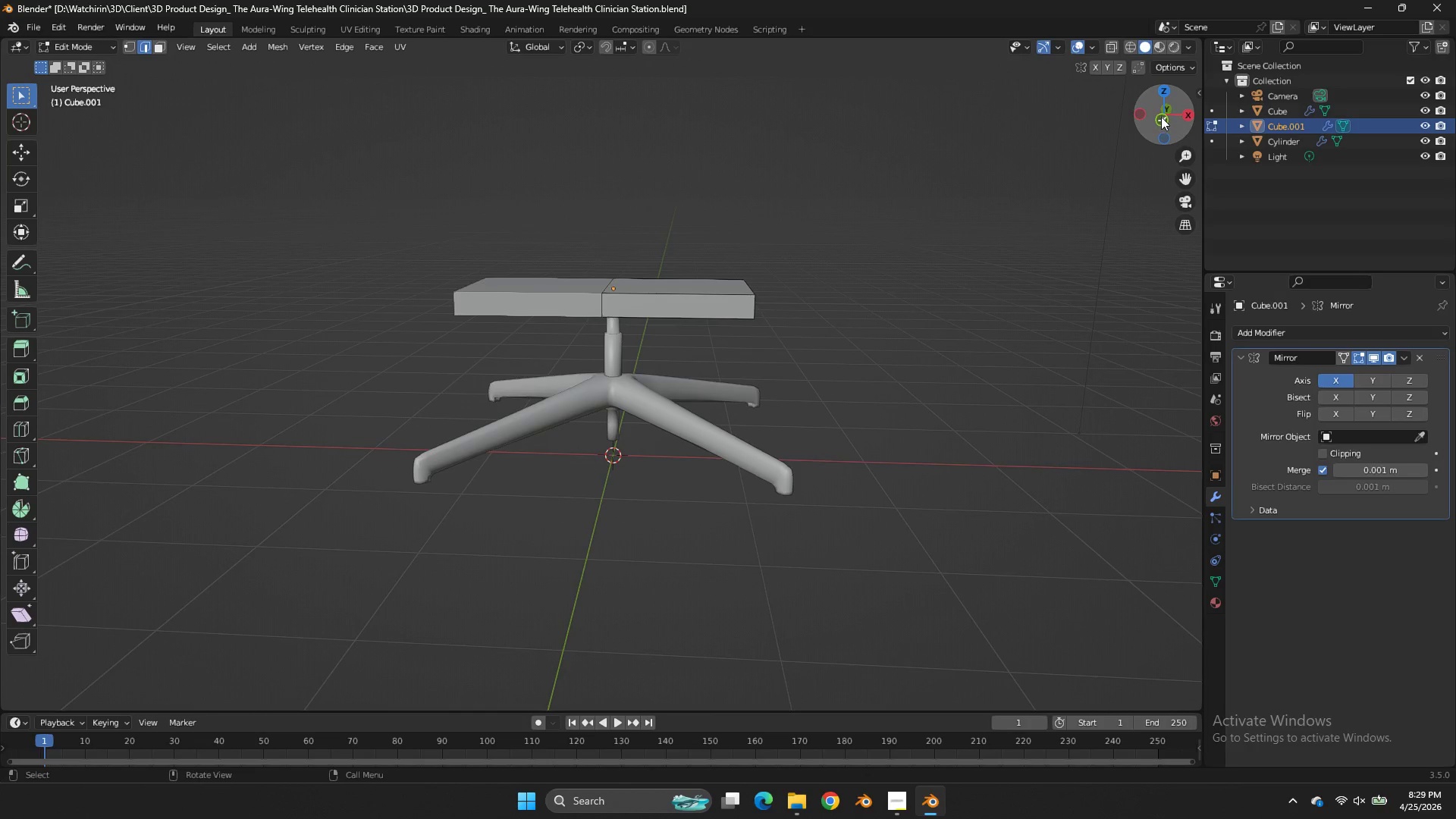 
left_click([1161, 117])
 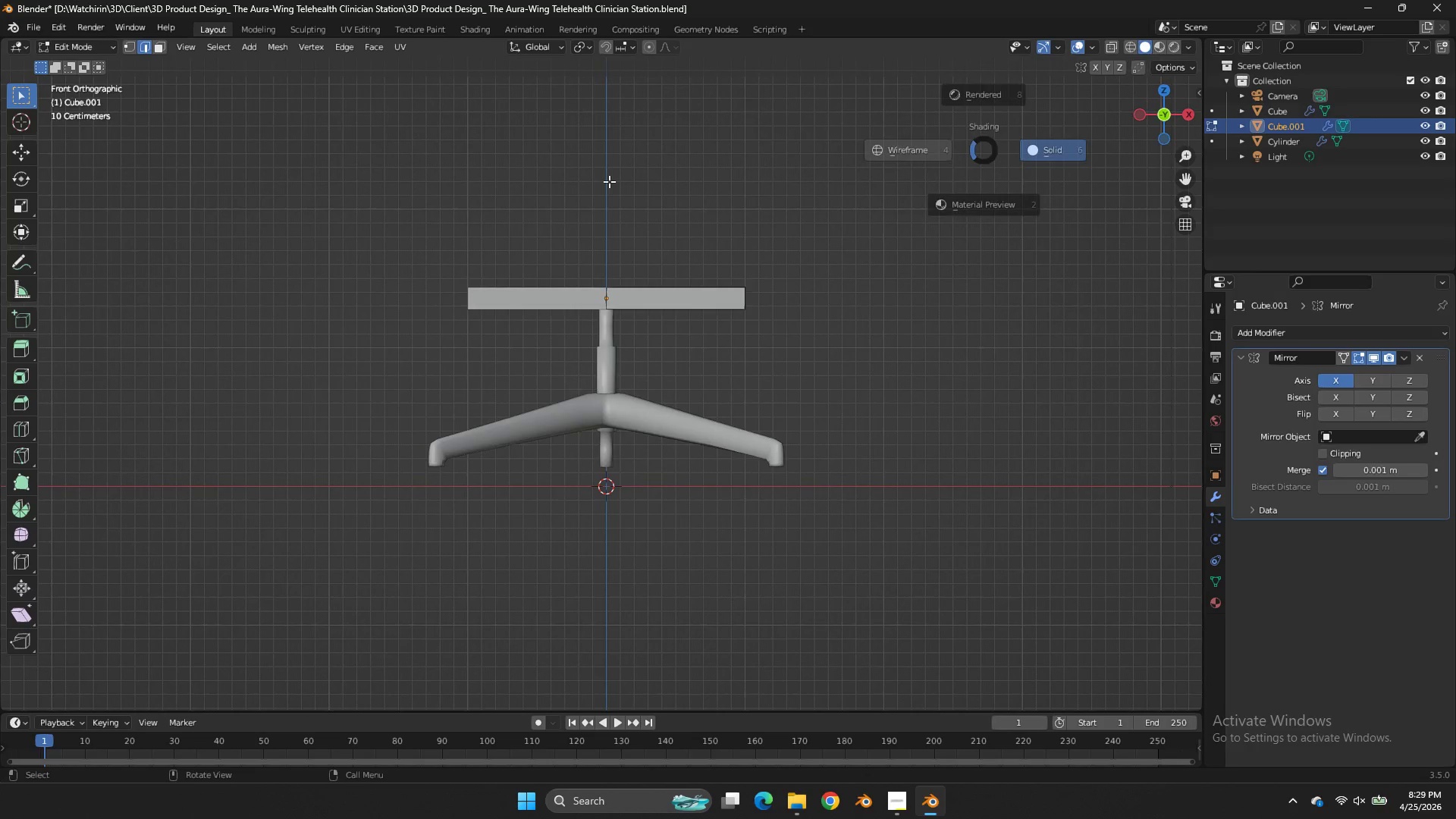 
type(zgz)
 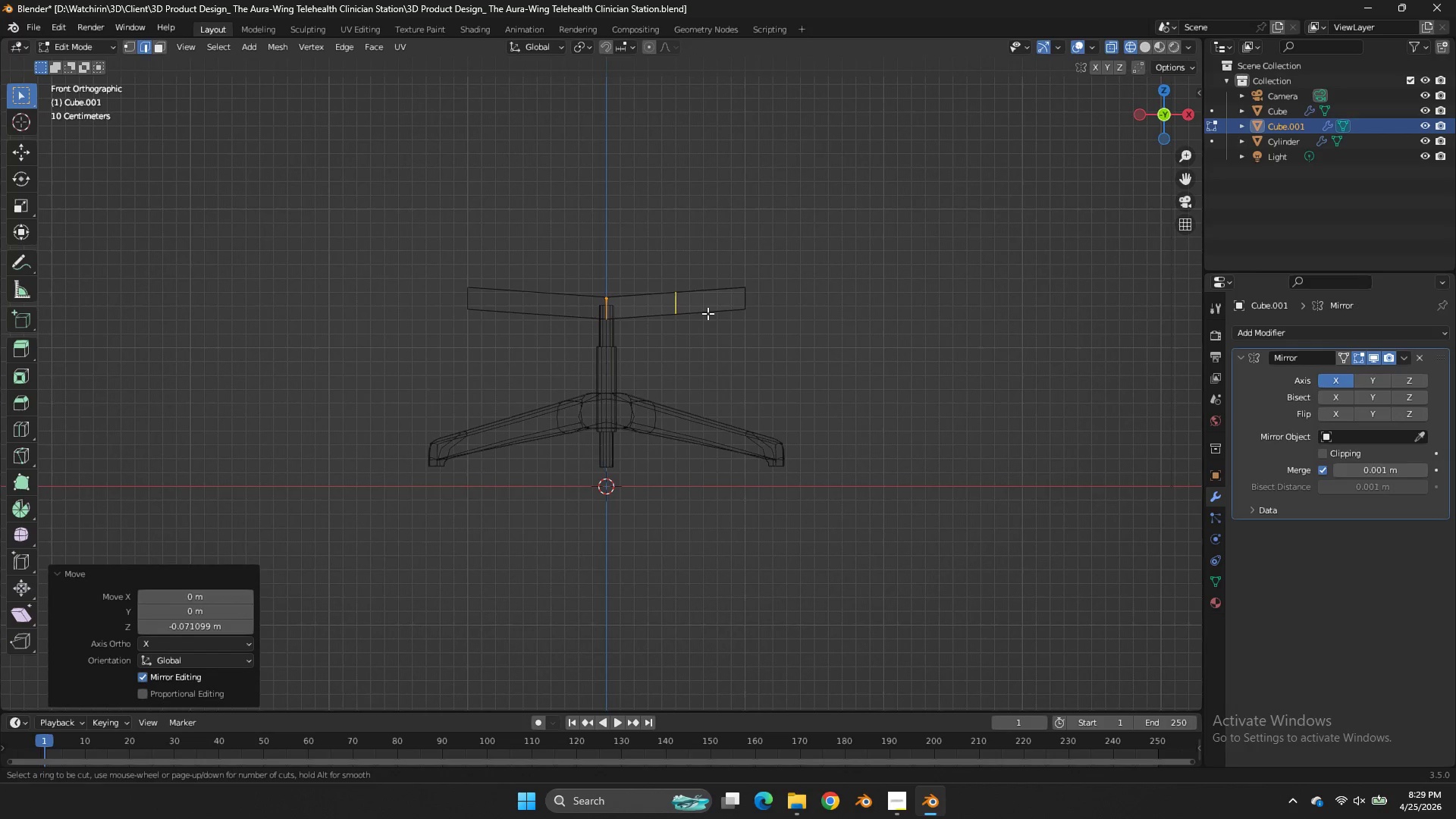 
left_click_drag(start_coordinate=[659, 219], to_coordinate=[535, 359])
 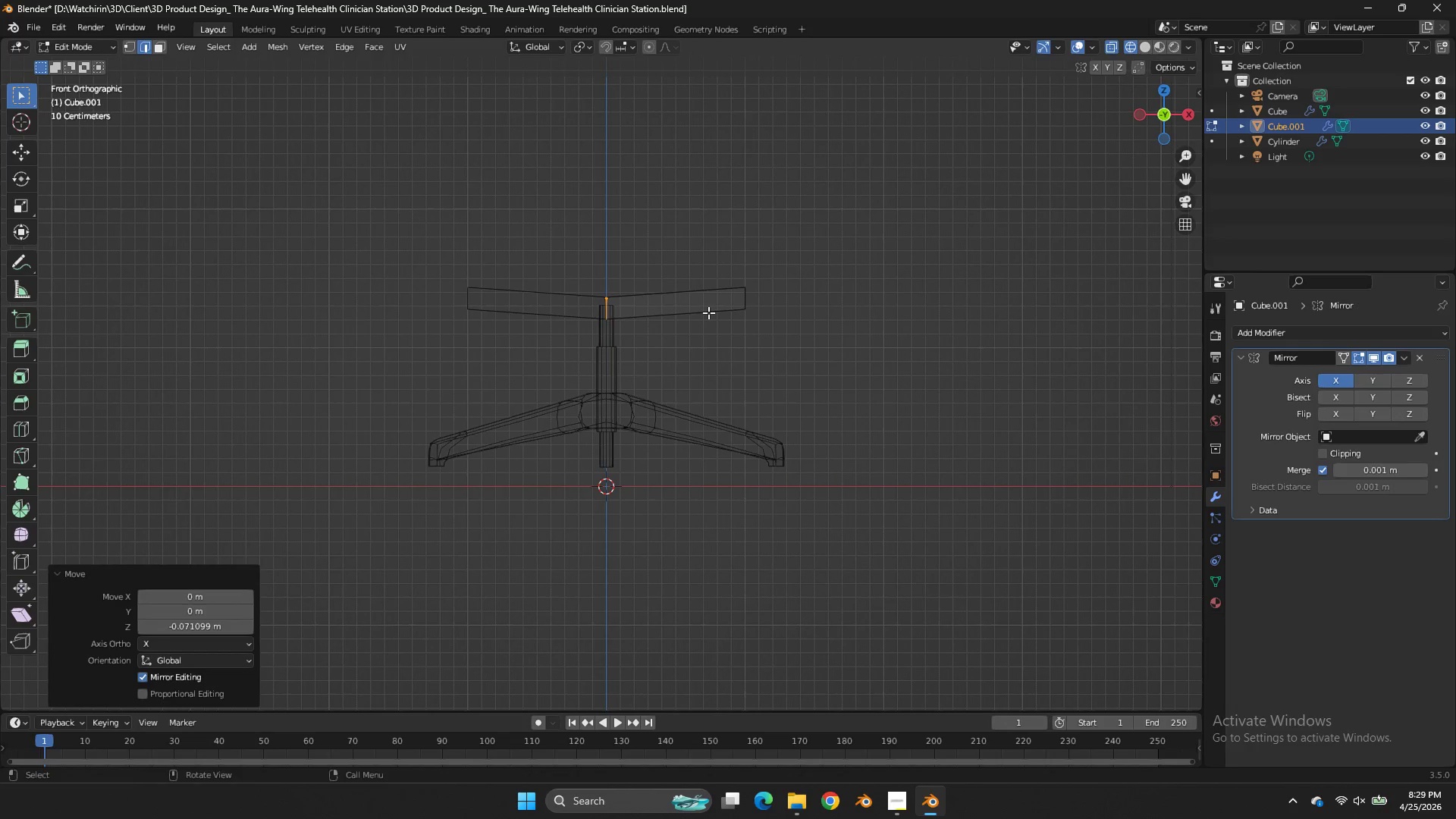 
left_click([708, 312])
 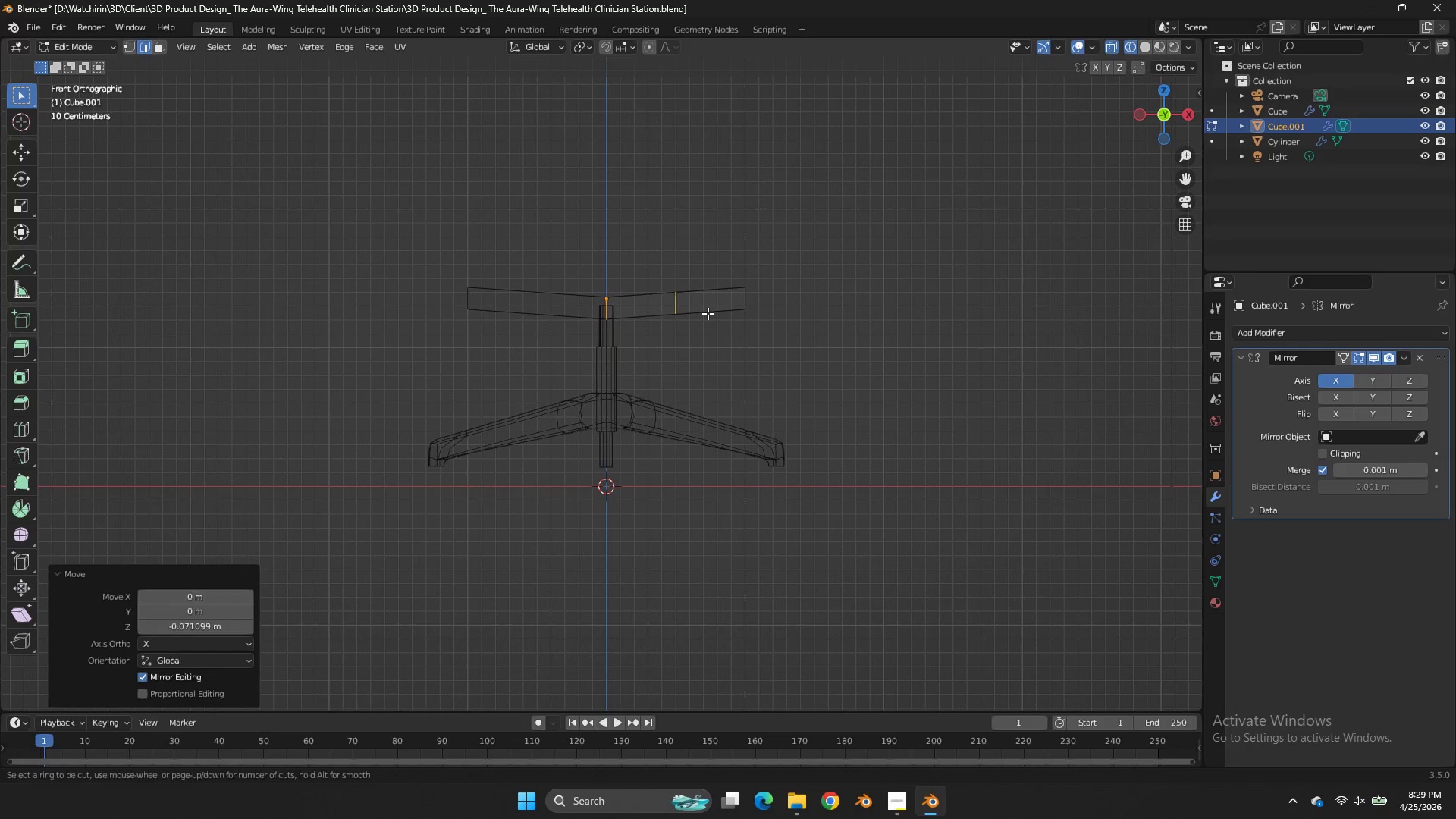 
key(Control+R)
 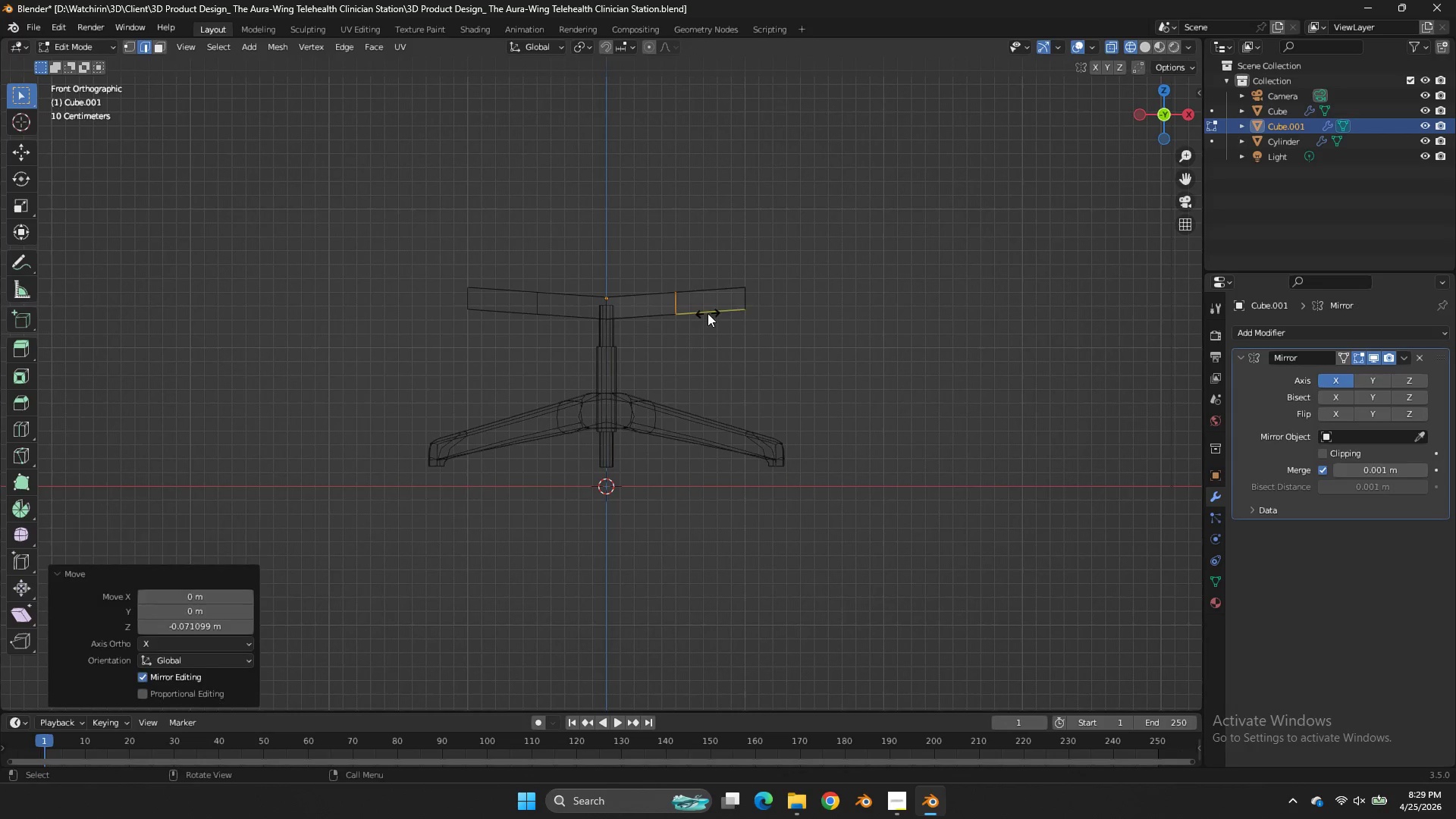 
double_click([708, 313])
 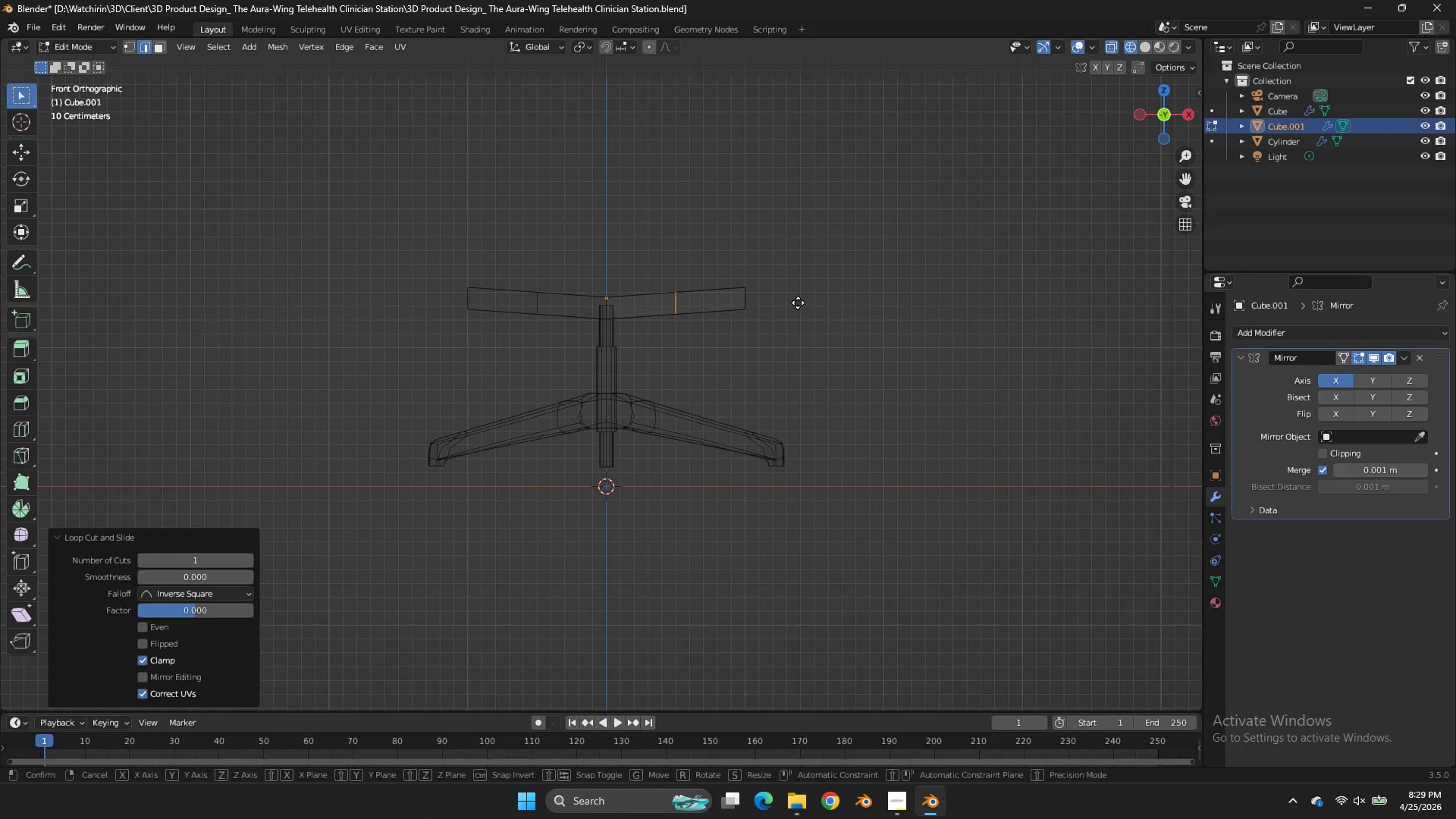 
type(gx)
 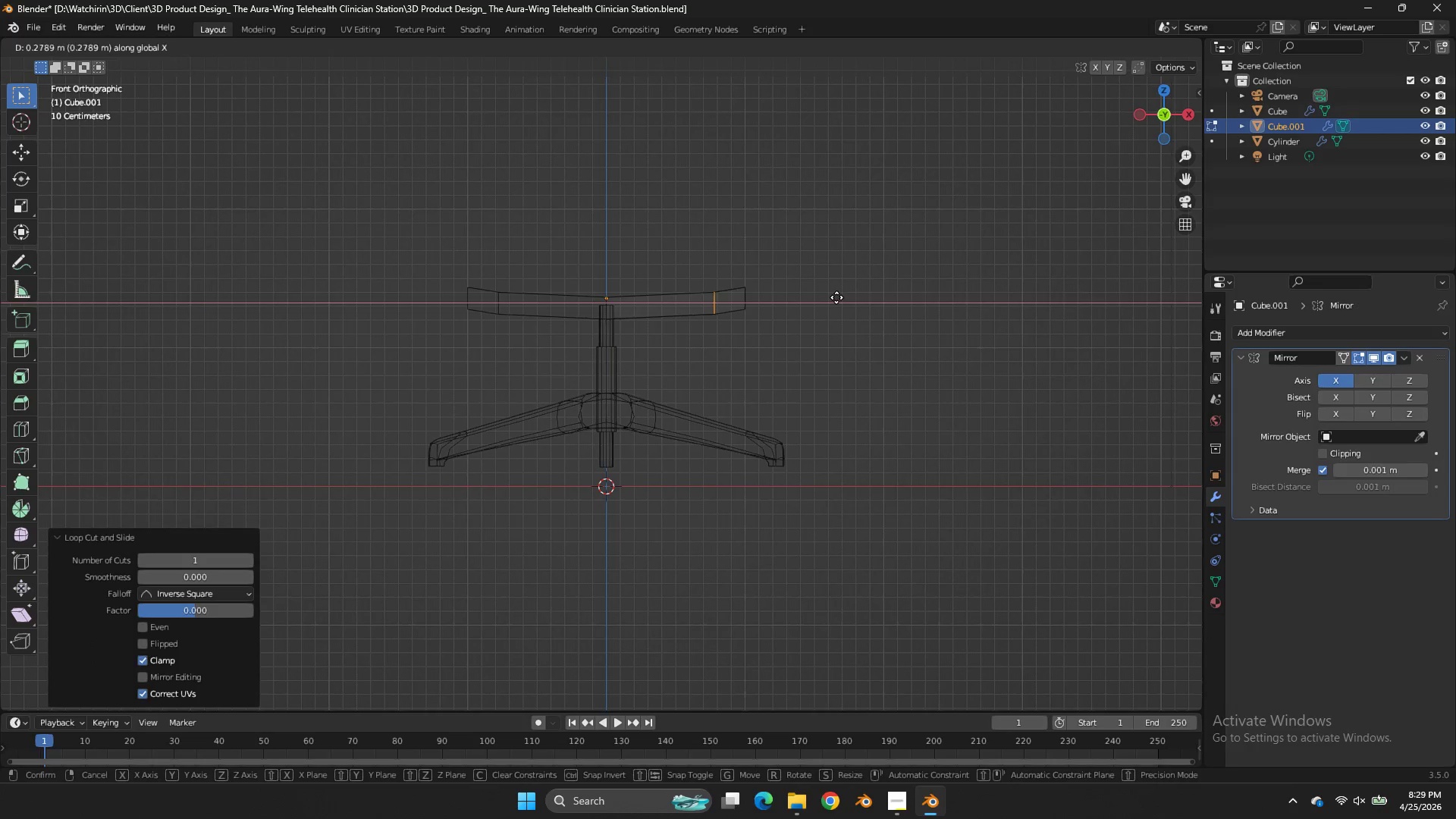 
left_click([836, 297])
 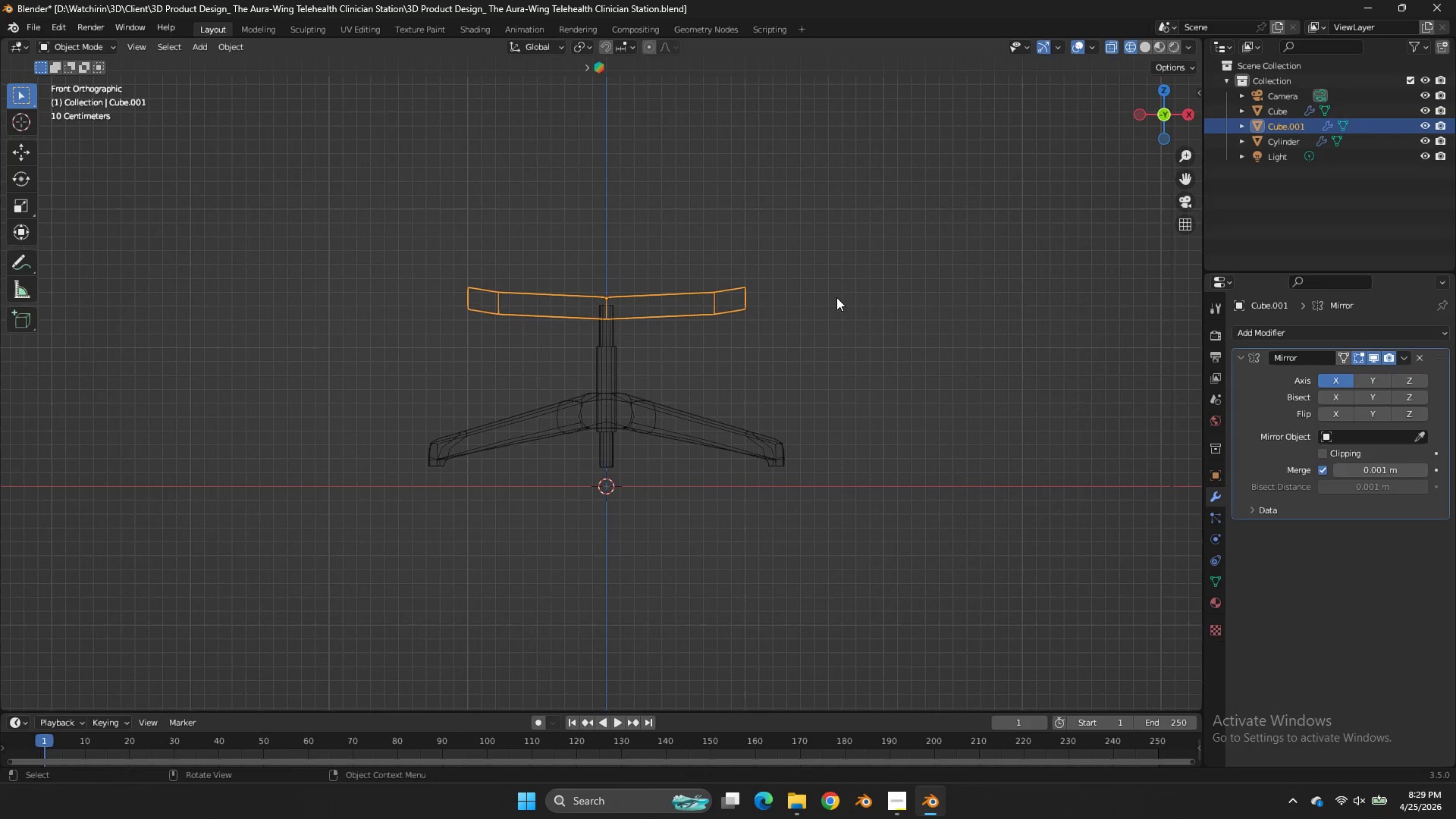 
key(Tab)
 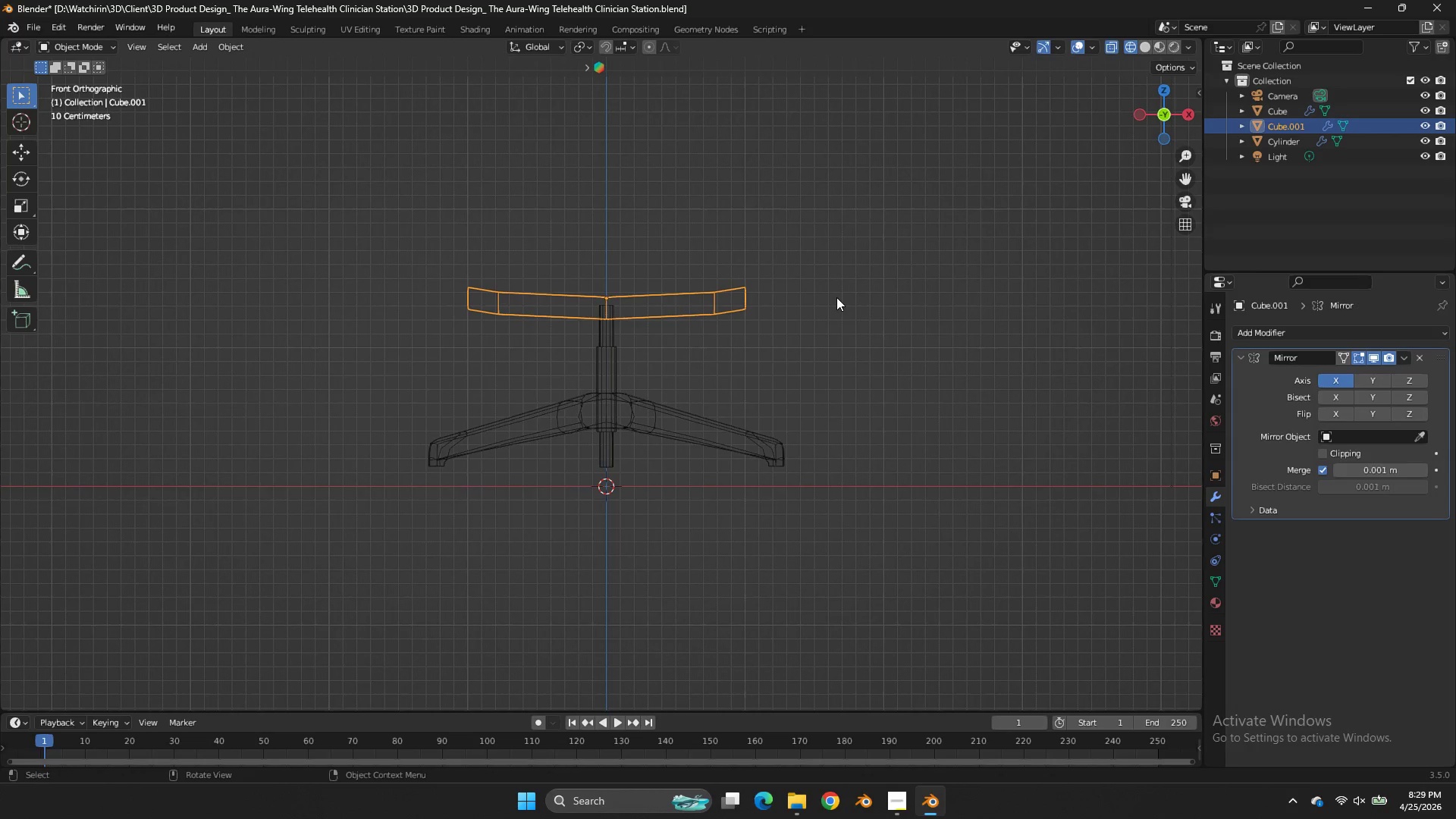 
scroll: coordinate [836, 297], scroll_direction: up, amount: 2.0
 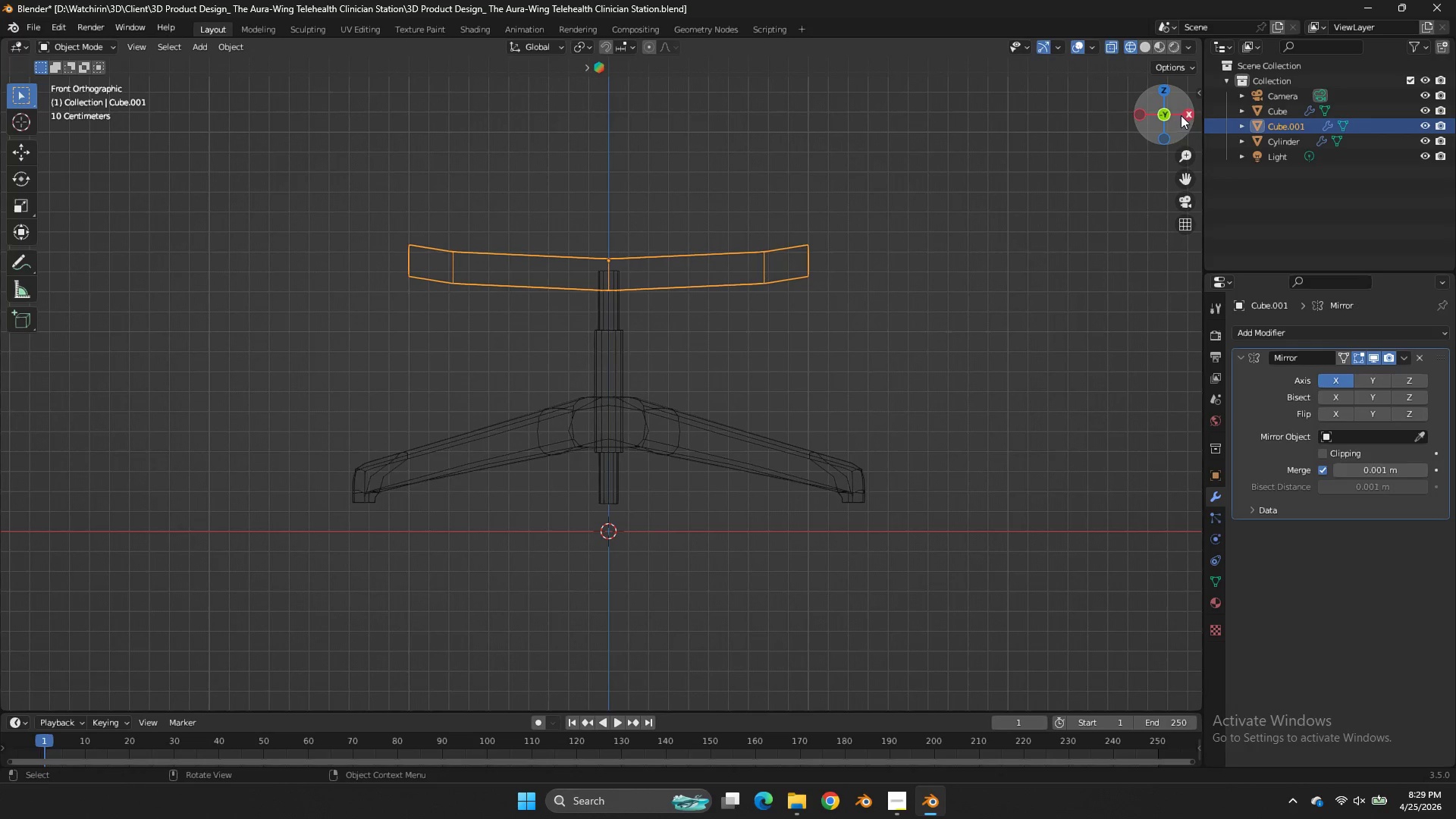 
left_click([1185, 115])
 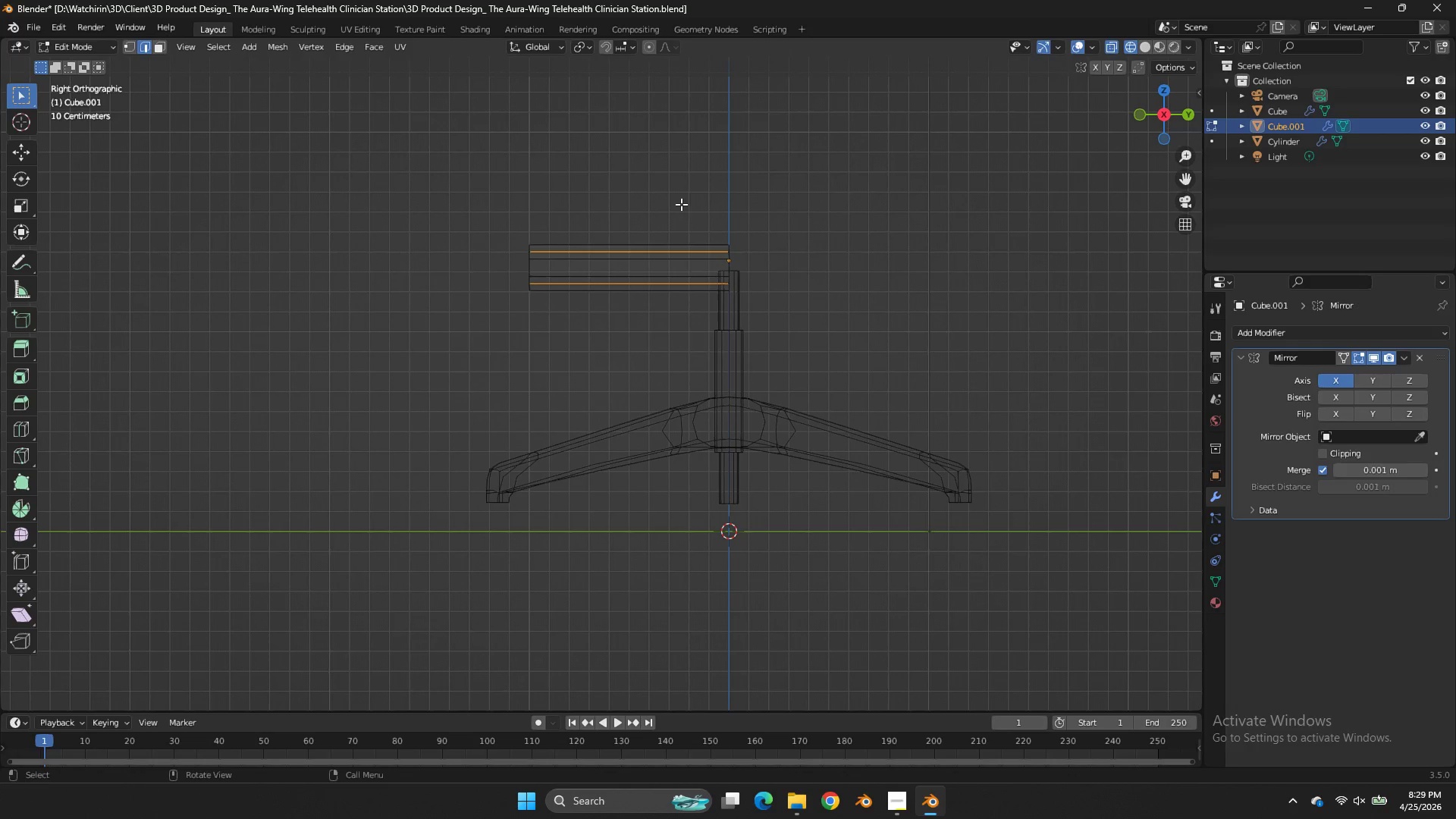 
key(Tab)
 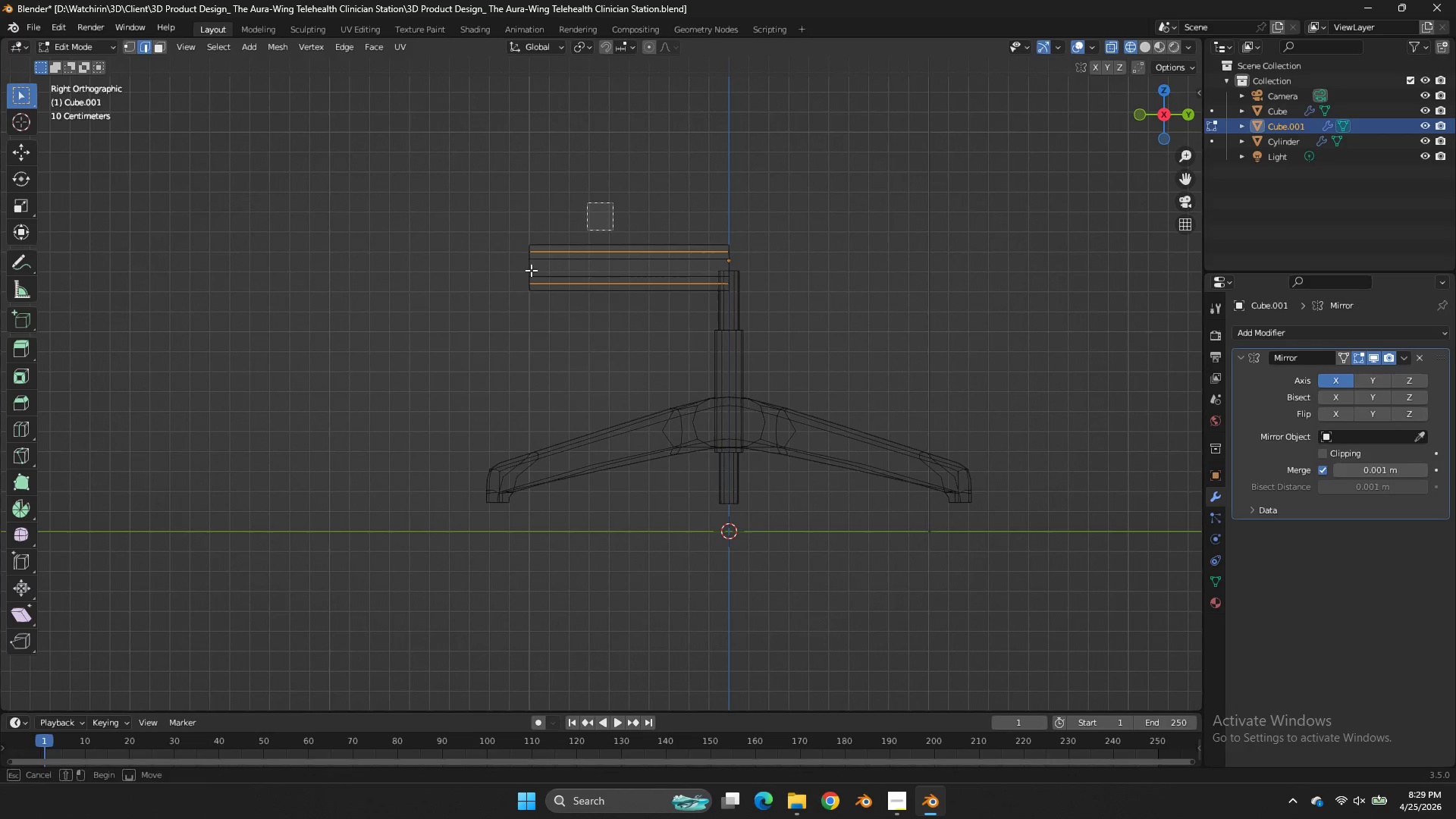 
left_click_drag(start_coordinate=[613, 202], to_coordinate=[411, 358])
 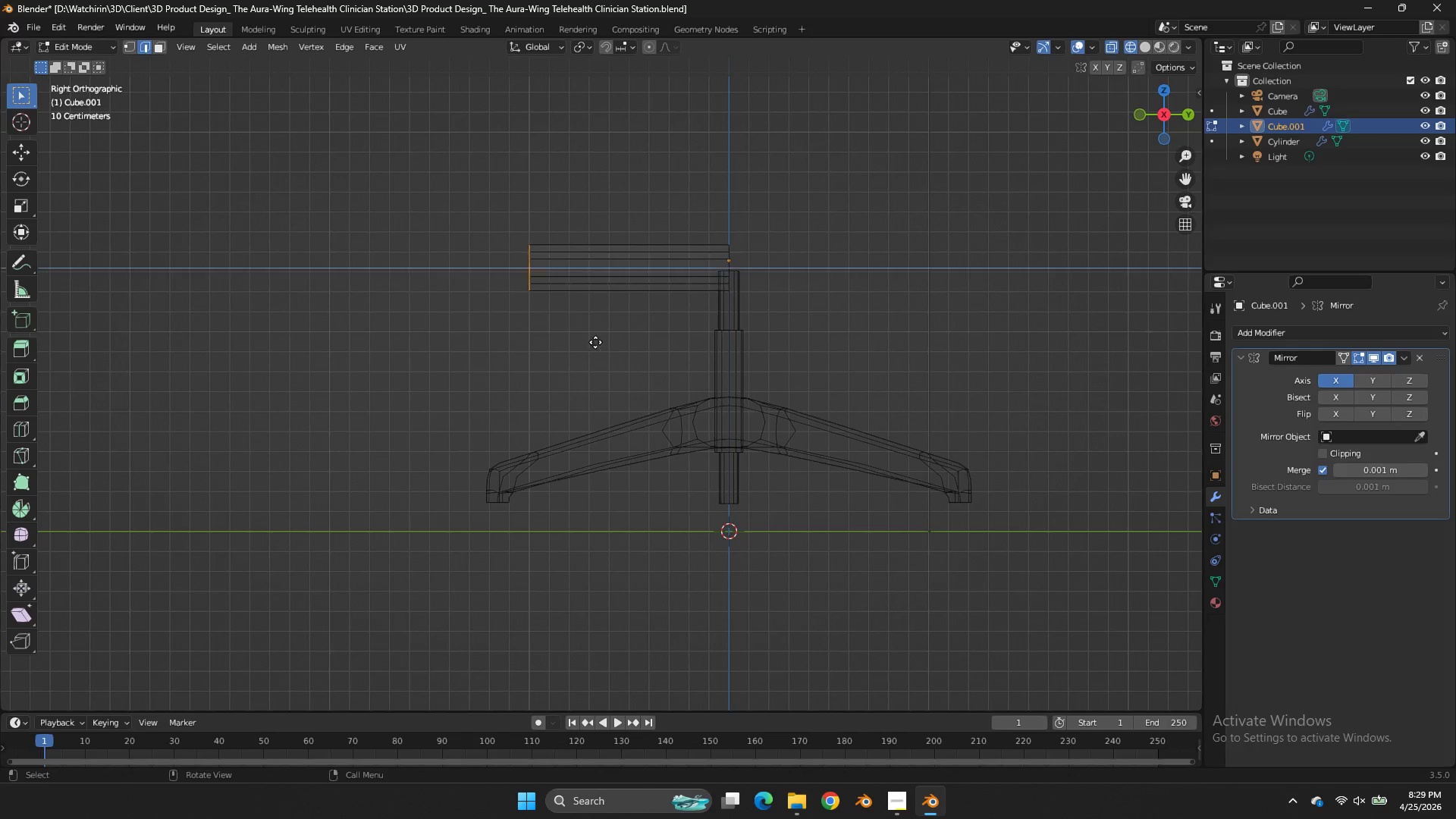 
key(E)
 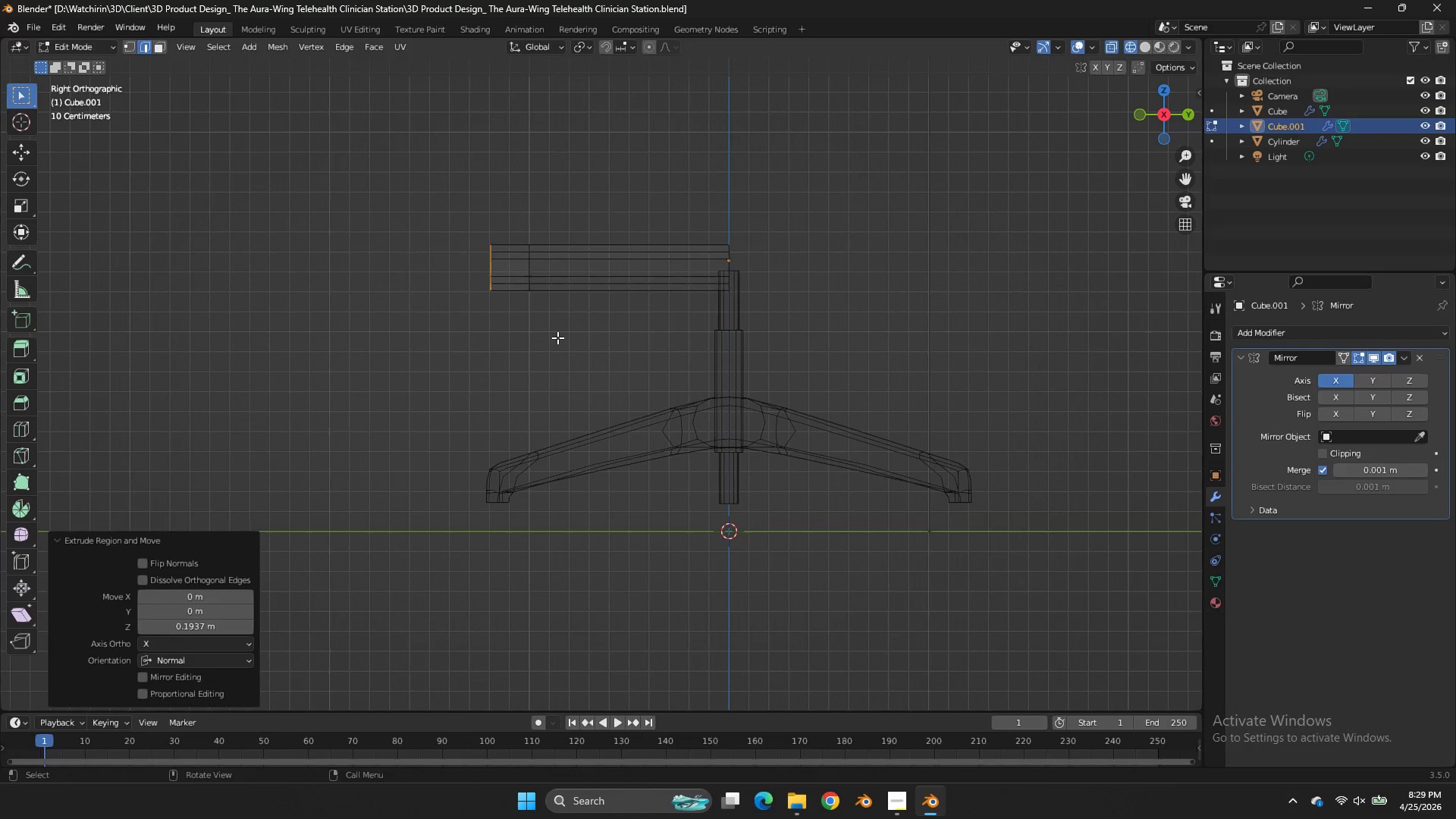 
left_click([557, 337])
 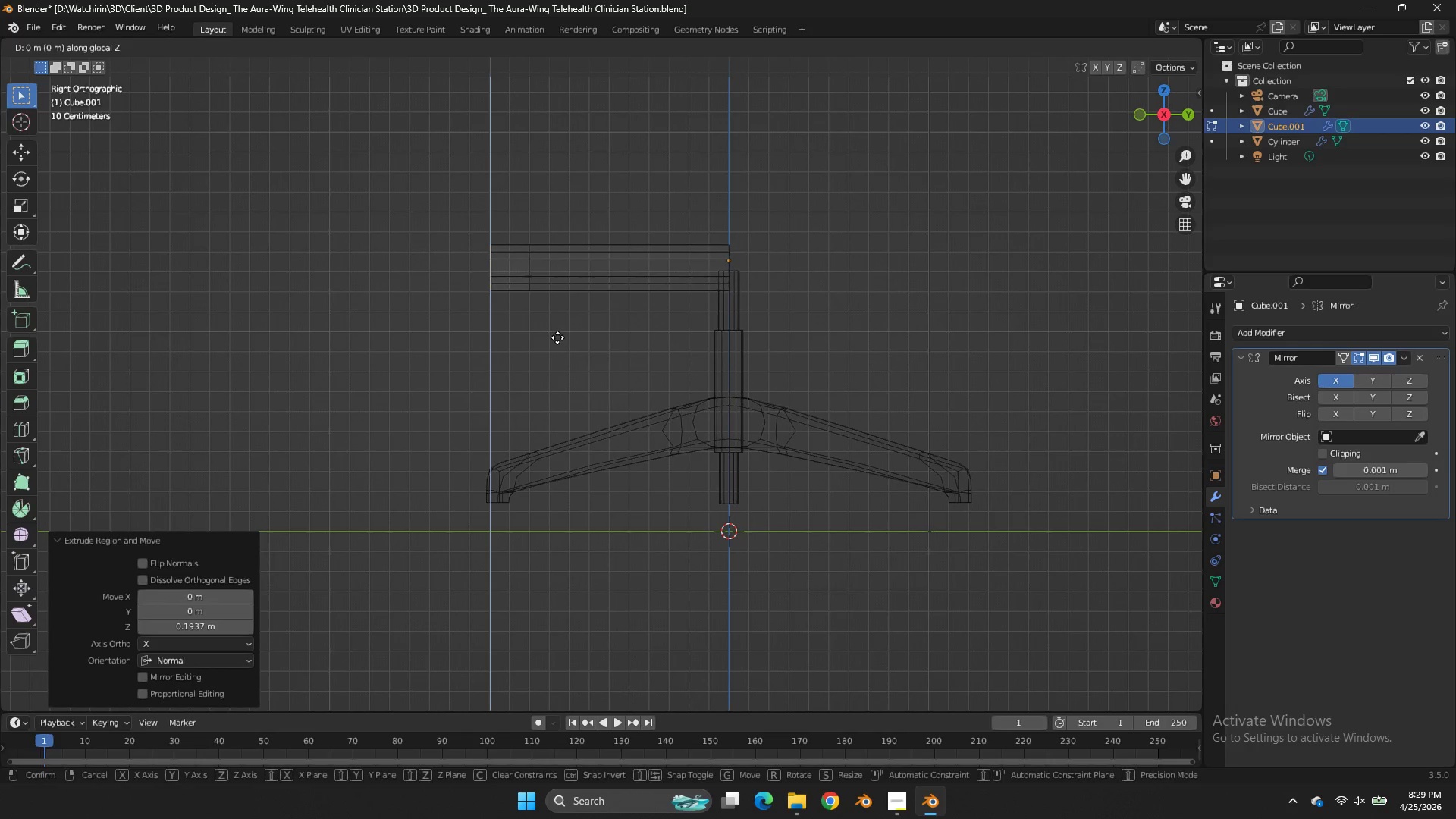 
type(gz)
 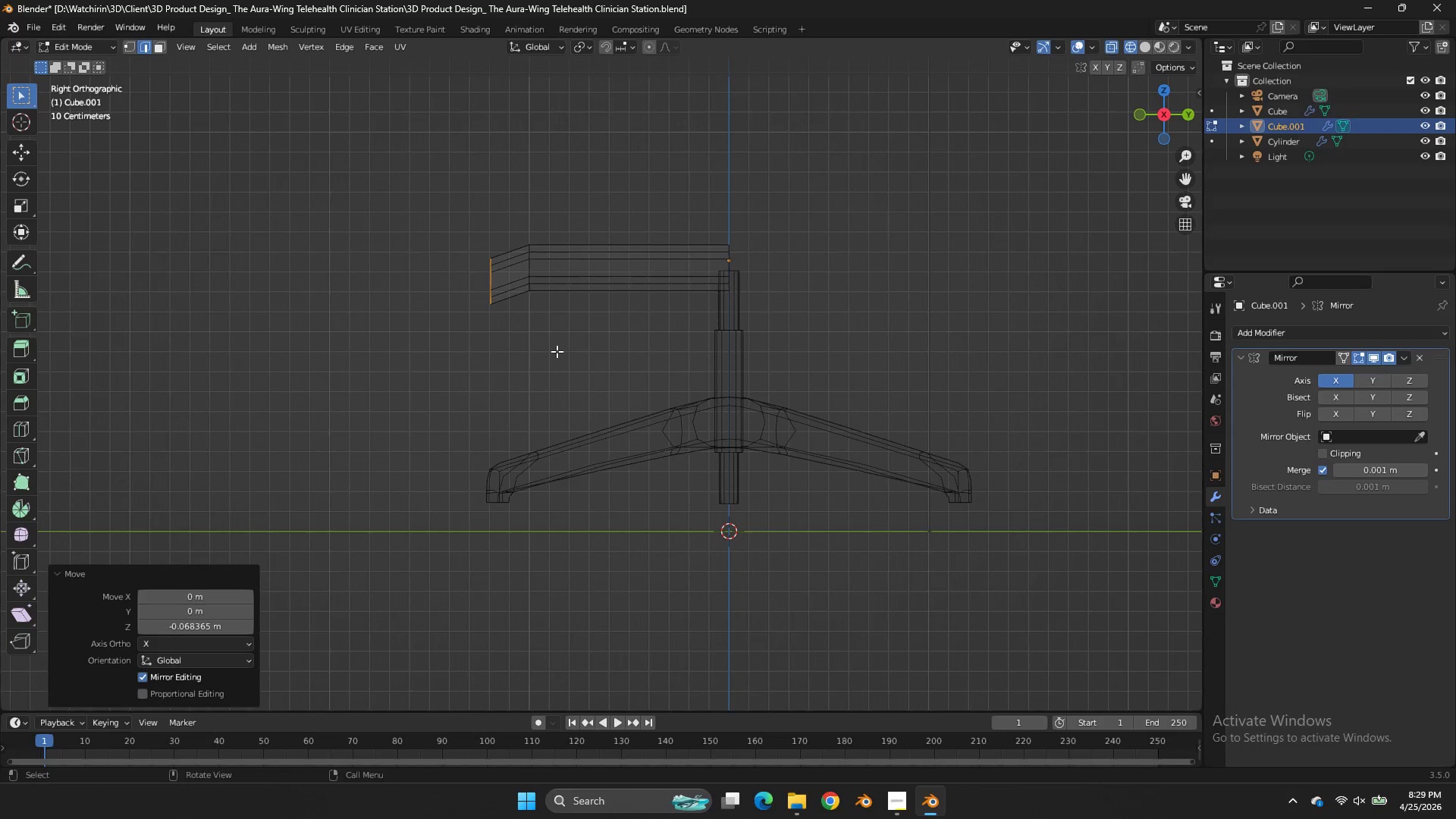 
left_click([557, 351])
 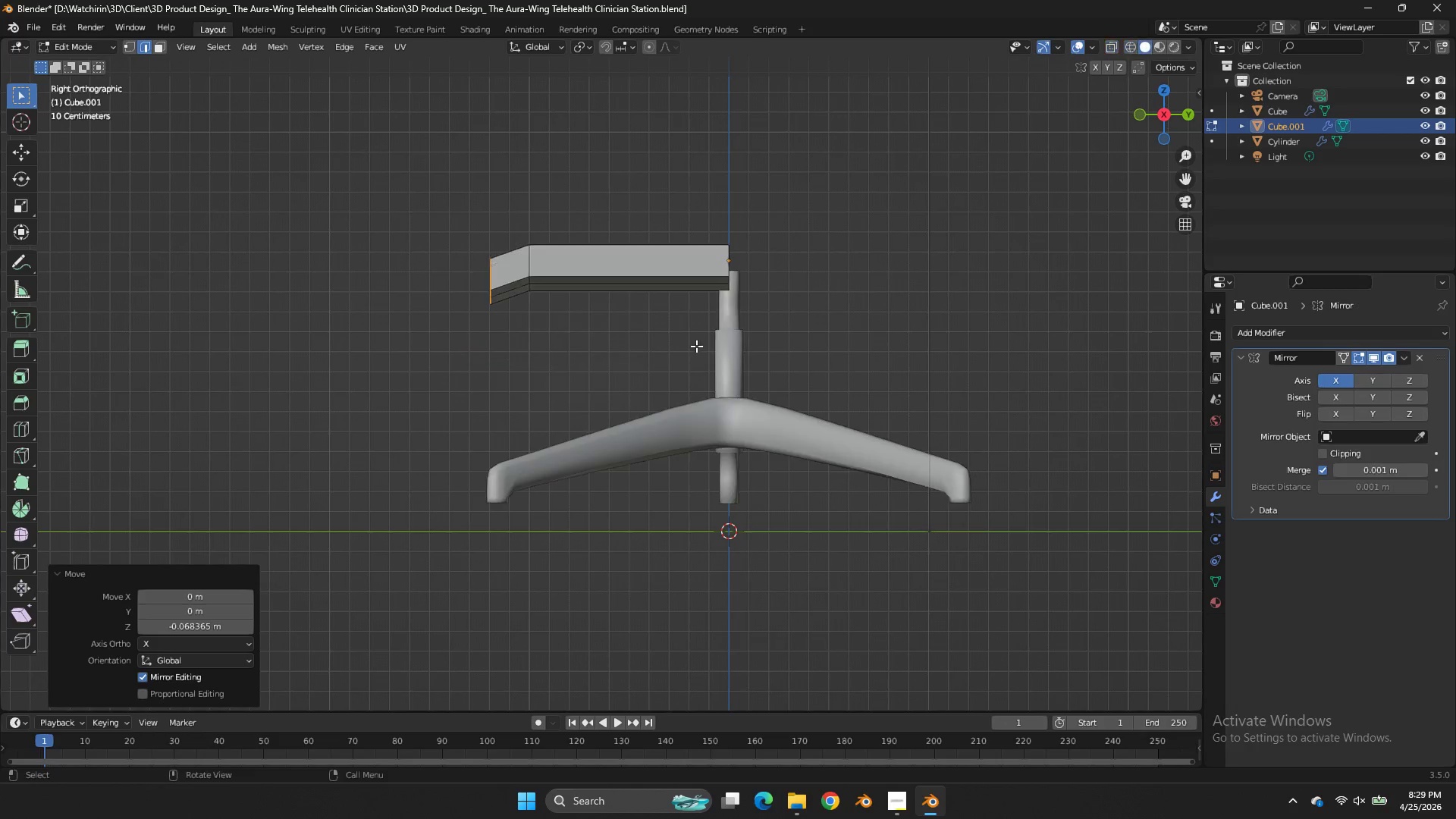 
key(Z)
 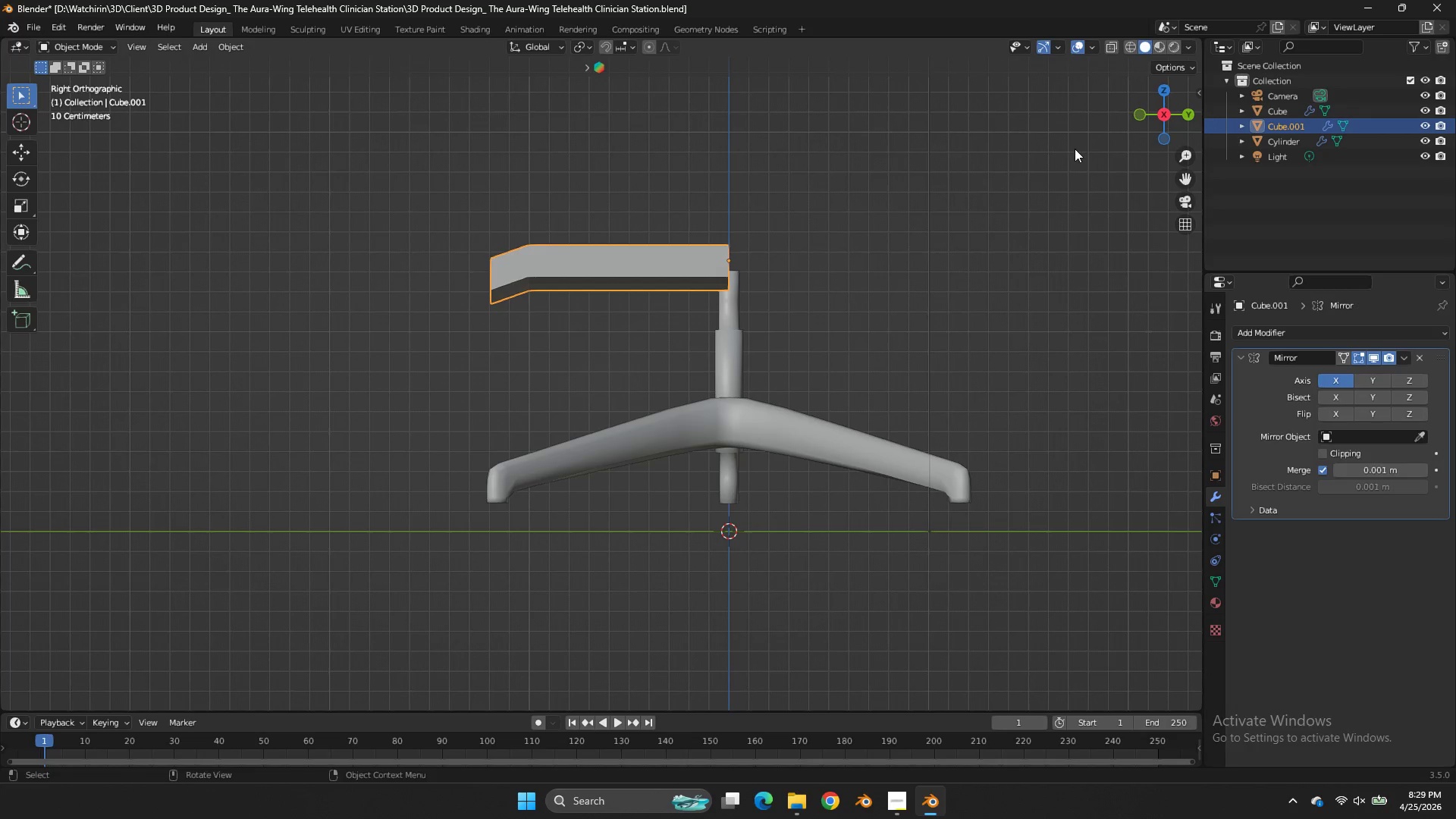 
key(Tab)
 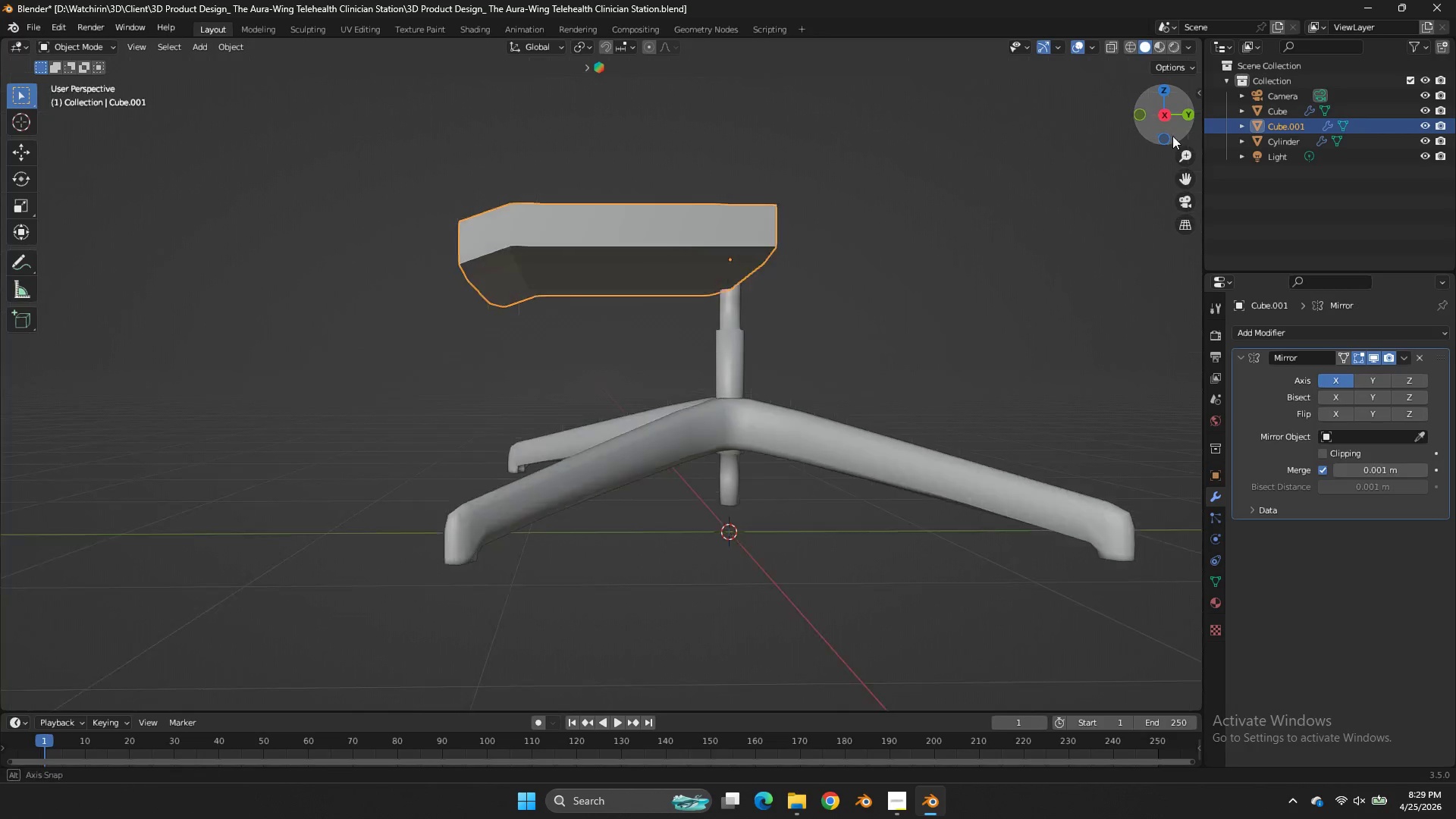 
left_click_drag(start_coordinate=[1159, 126], to_coordinate=[1164, 192])
 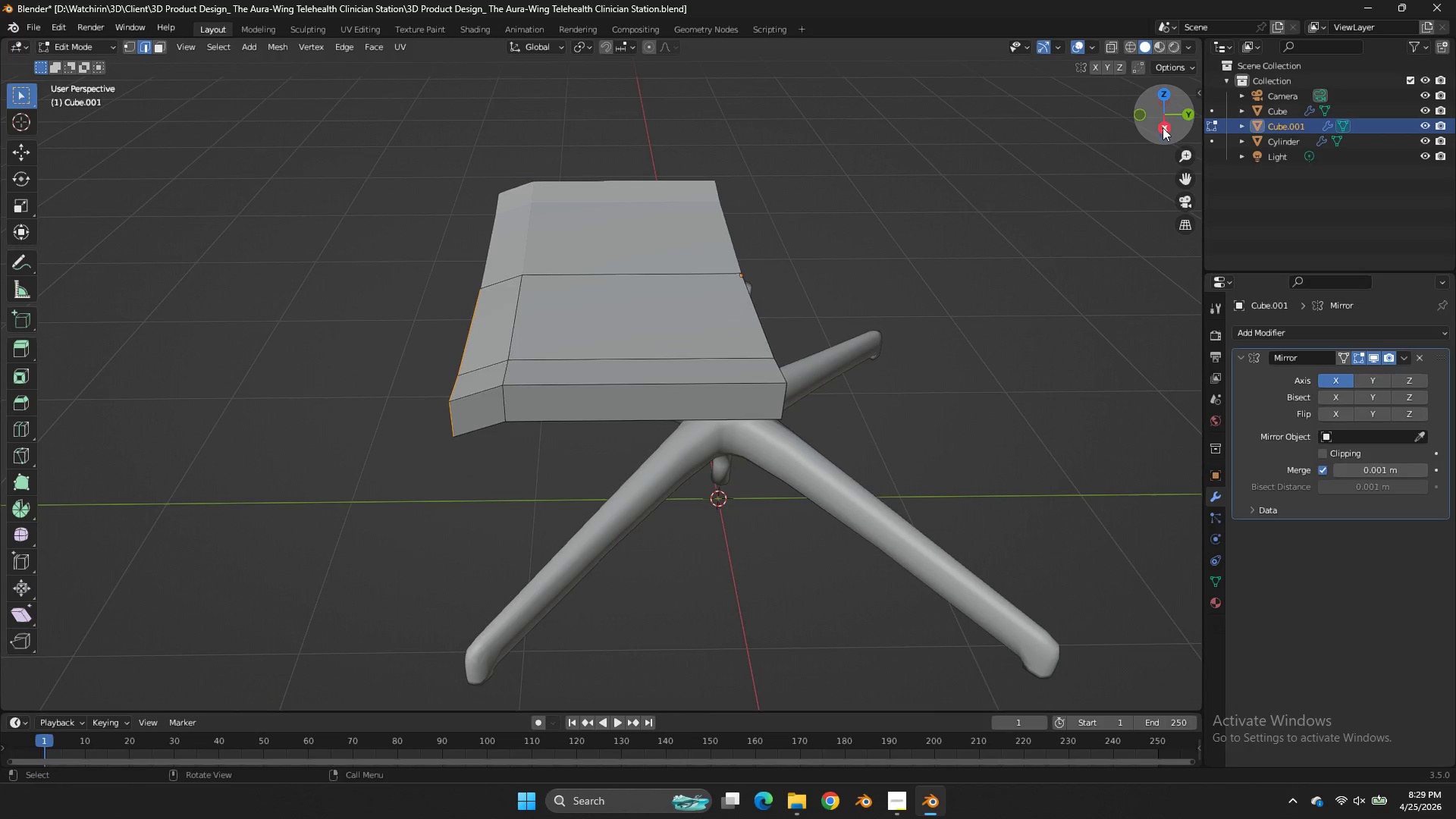 
key(Tab)
 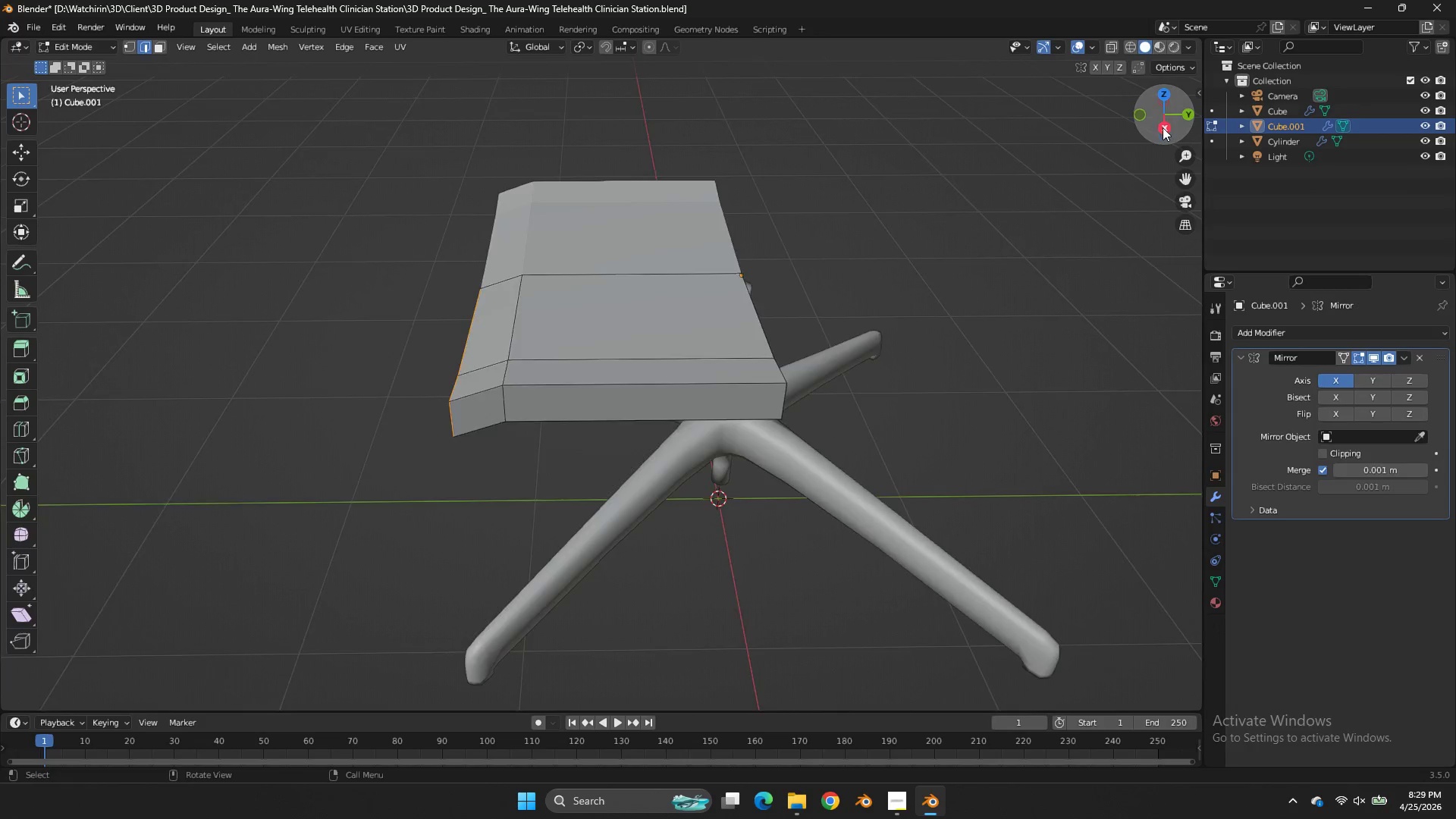 
left_click([1163, 127])
 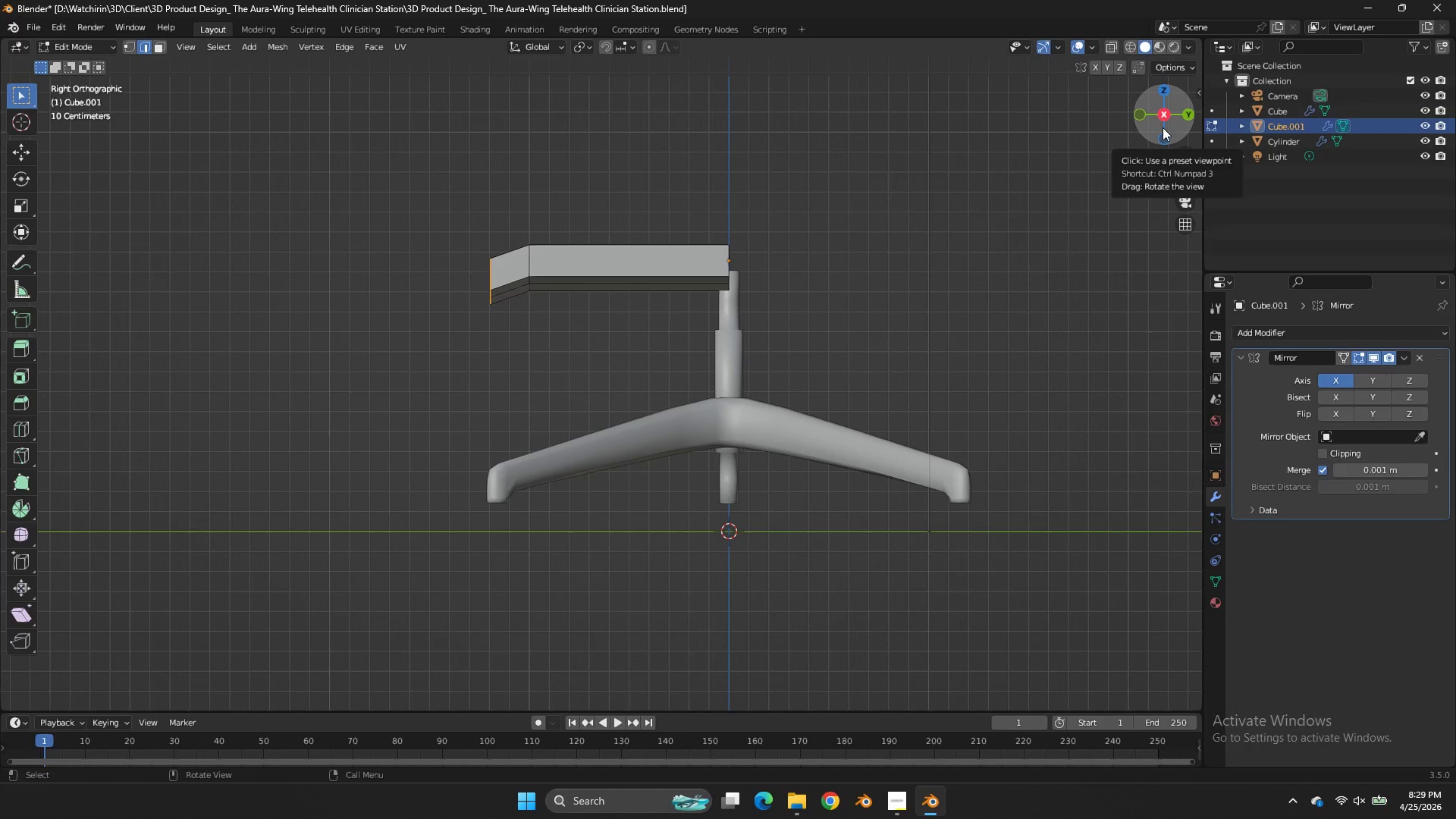 
wait(18.17)
 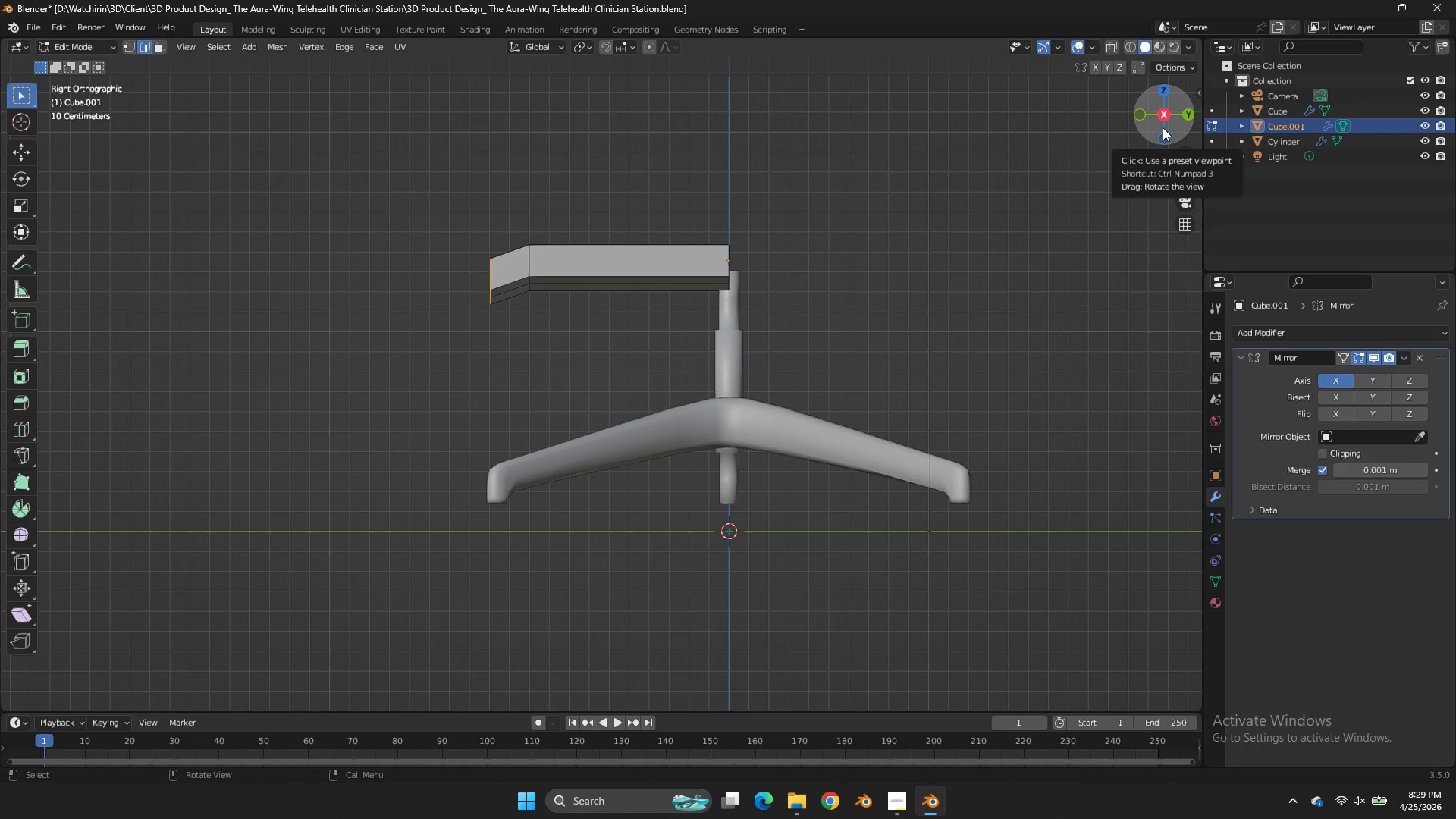 
left_click_drag(start_coordinate=[1175, 133], to_coordinate=[52, 188])
 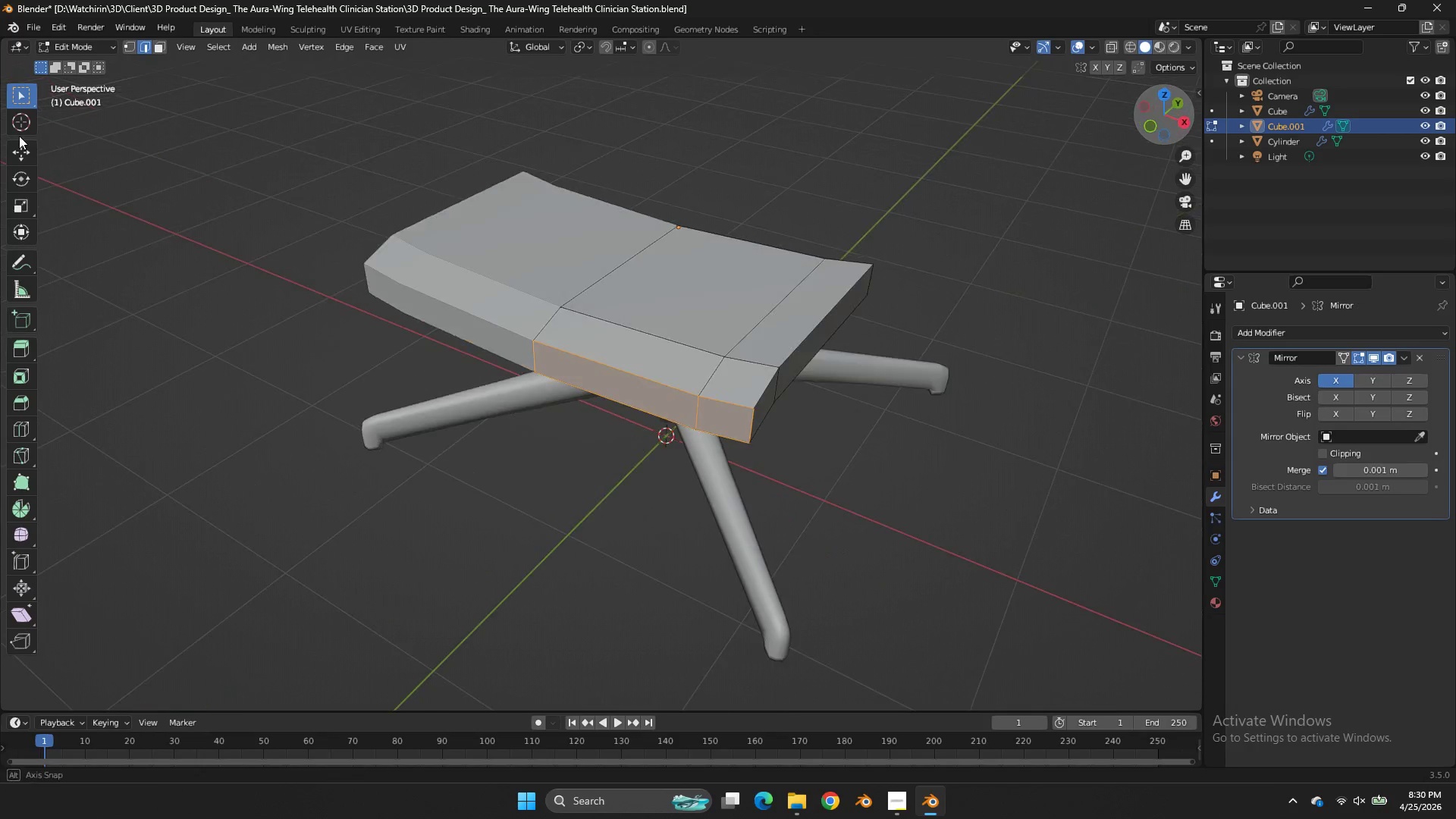 
left_click_drag(start_coordinate=[1177, 115], to_coordinate=[19, 136])
 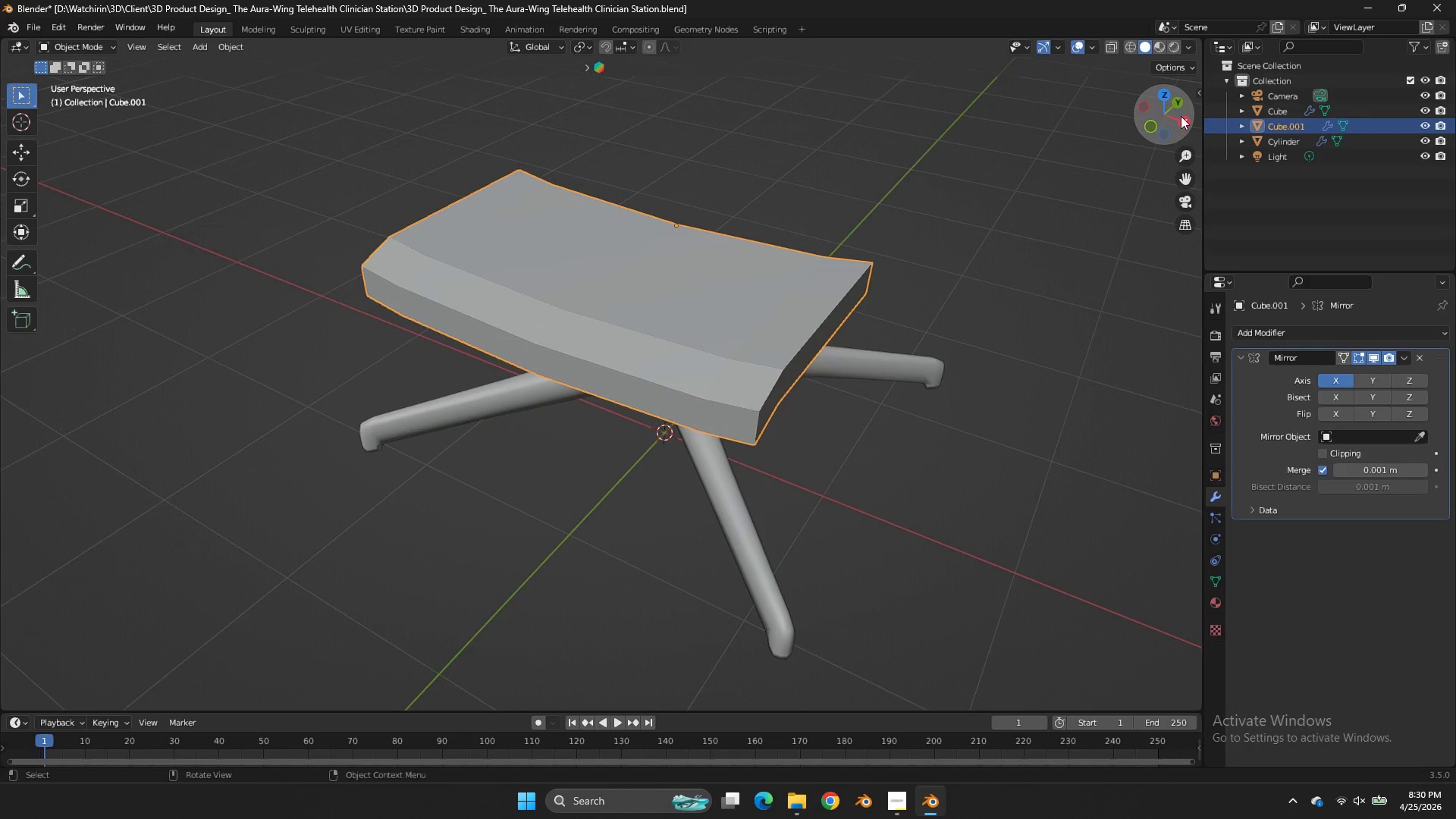 
key(Tab)
 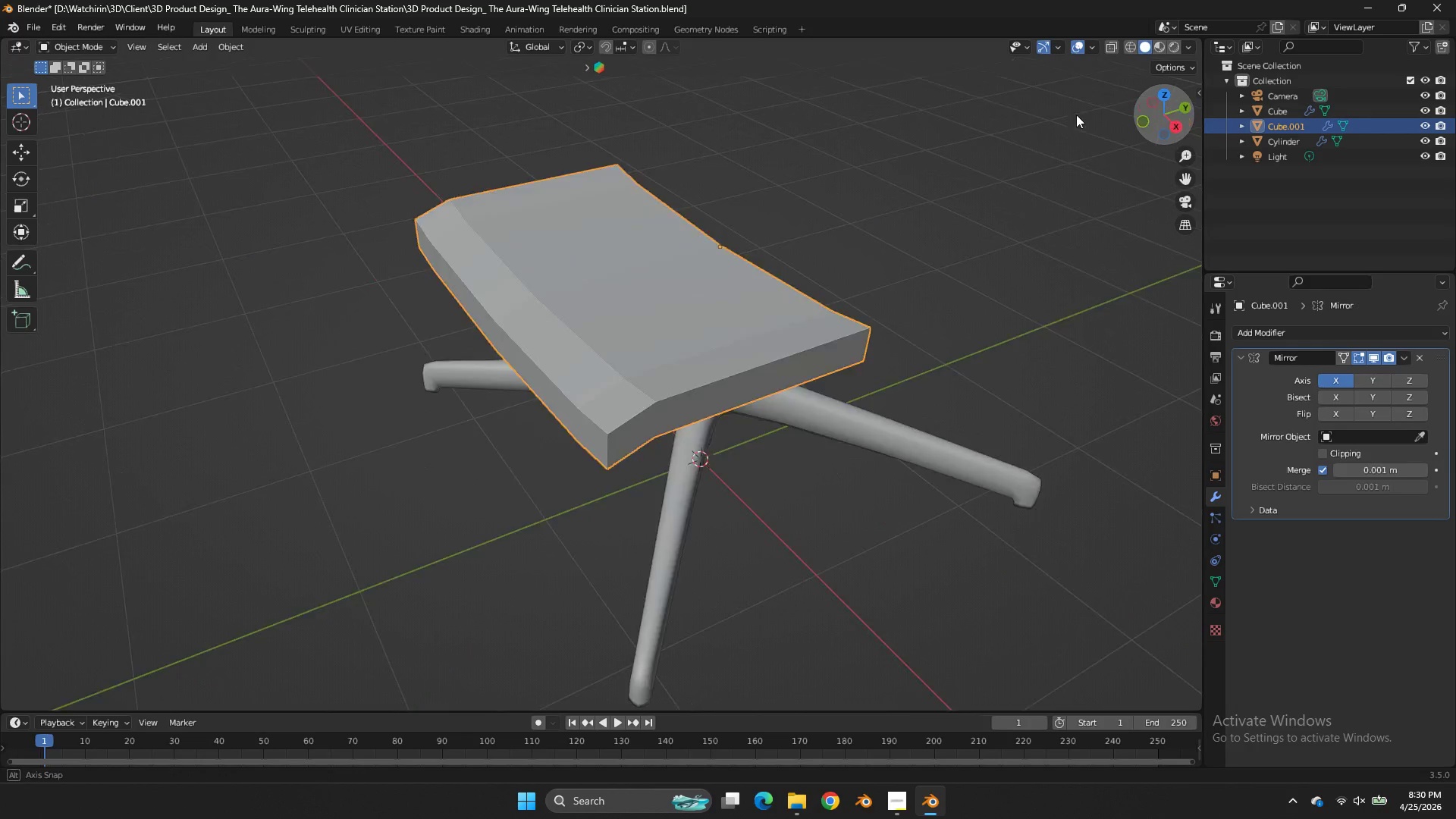 
left_click_drag(start_coordinate=[1176, 116], to_coordinate=[1040, 113])
 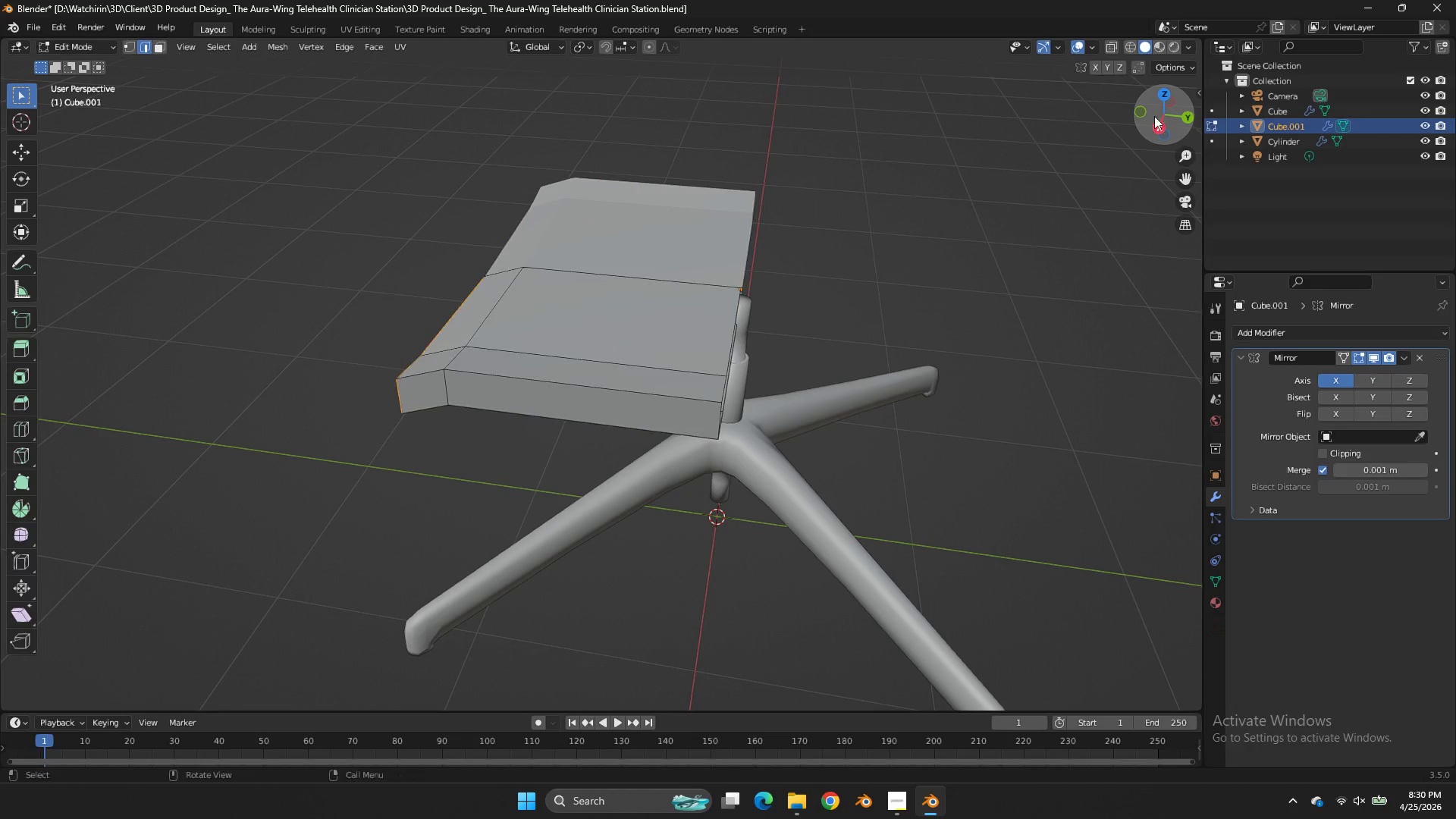 
key(Tab)
 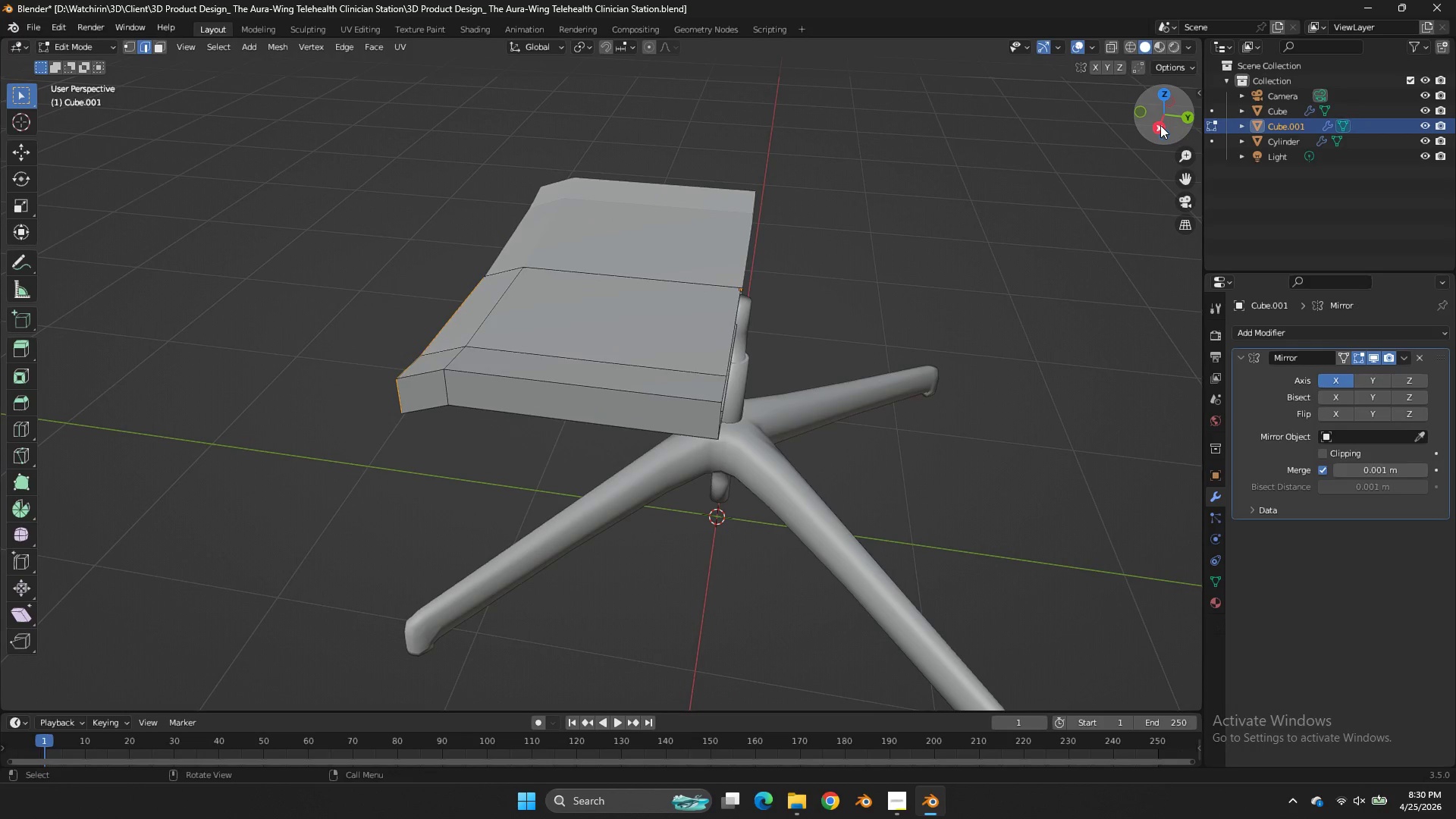 
left_click([1160, 125])
 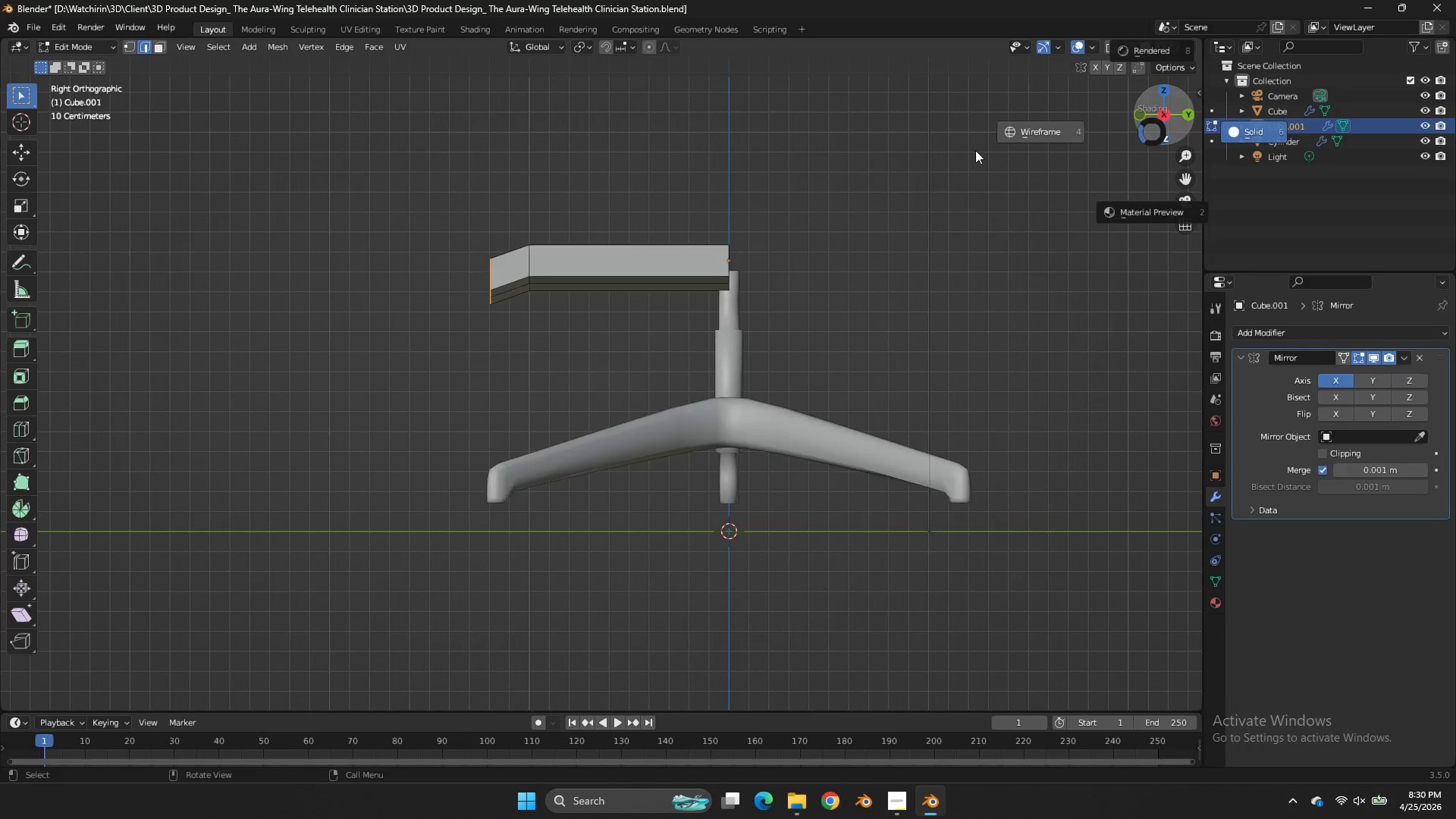 
type(zexy)
 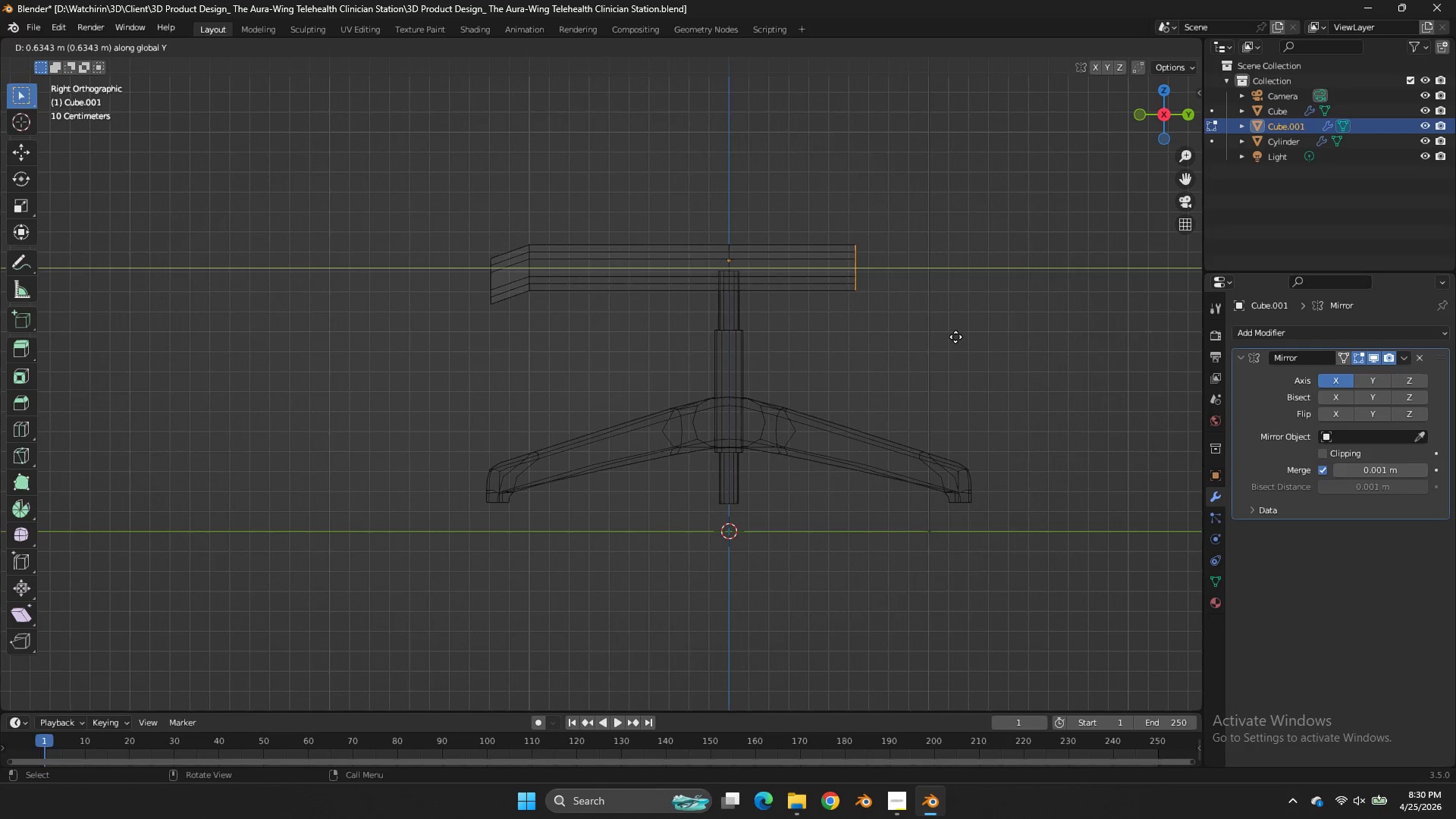 
left_click_drag(start_coordinate=[888, 169], to_coordinate=[665, 356])
 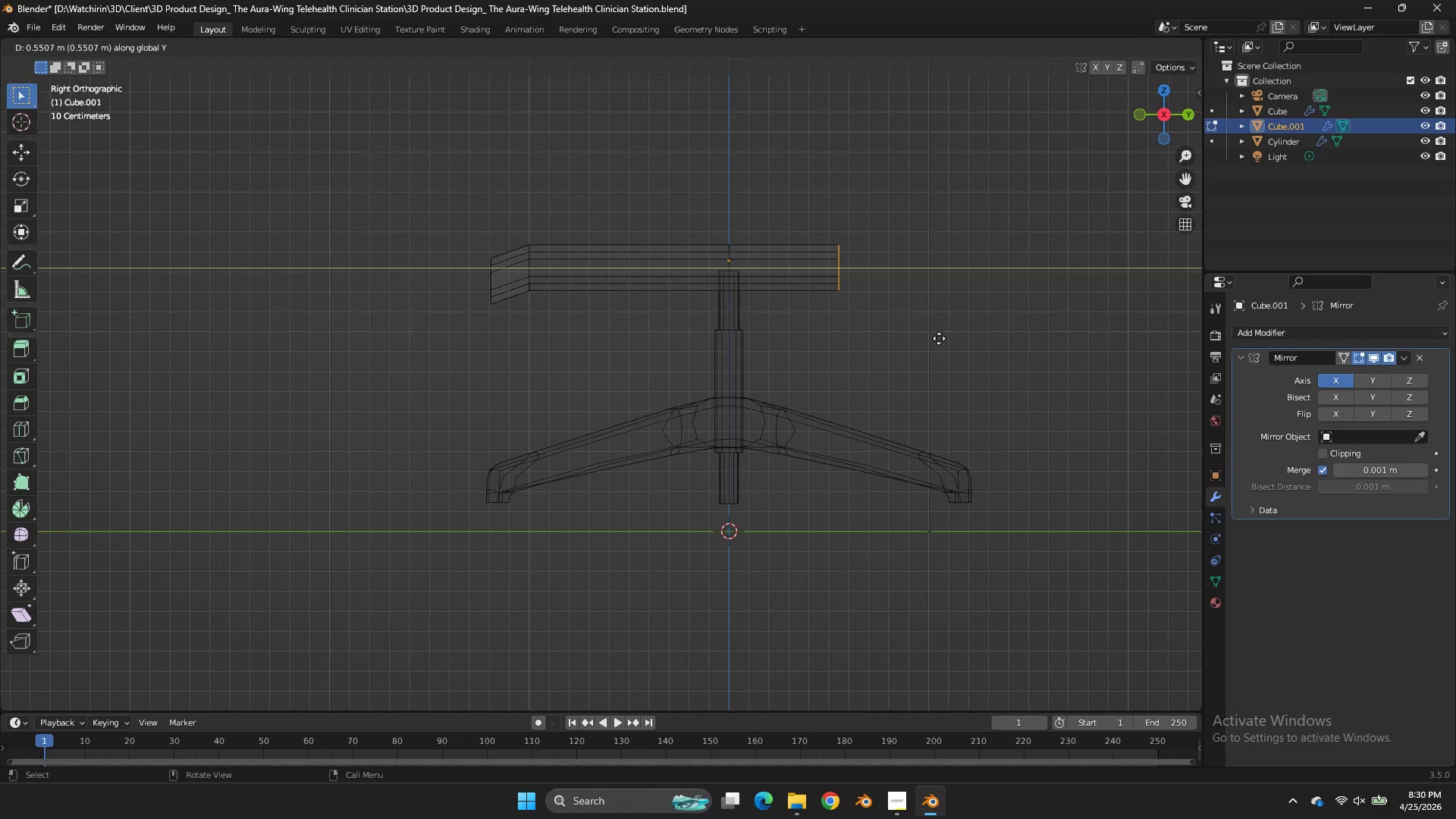 
left_click([956, 337])
 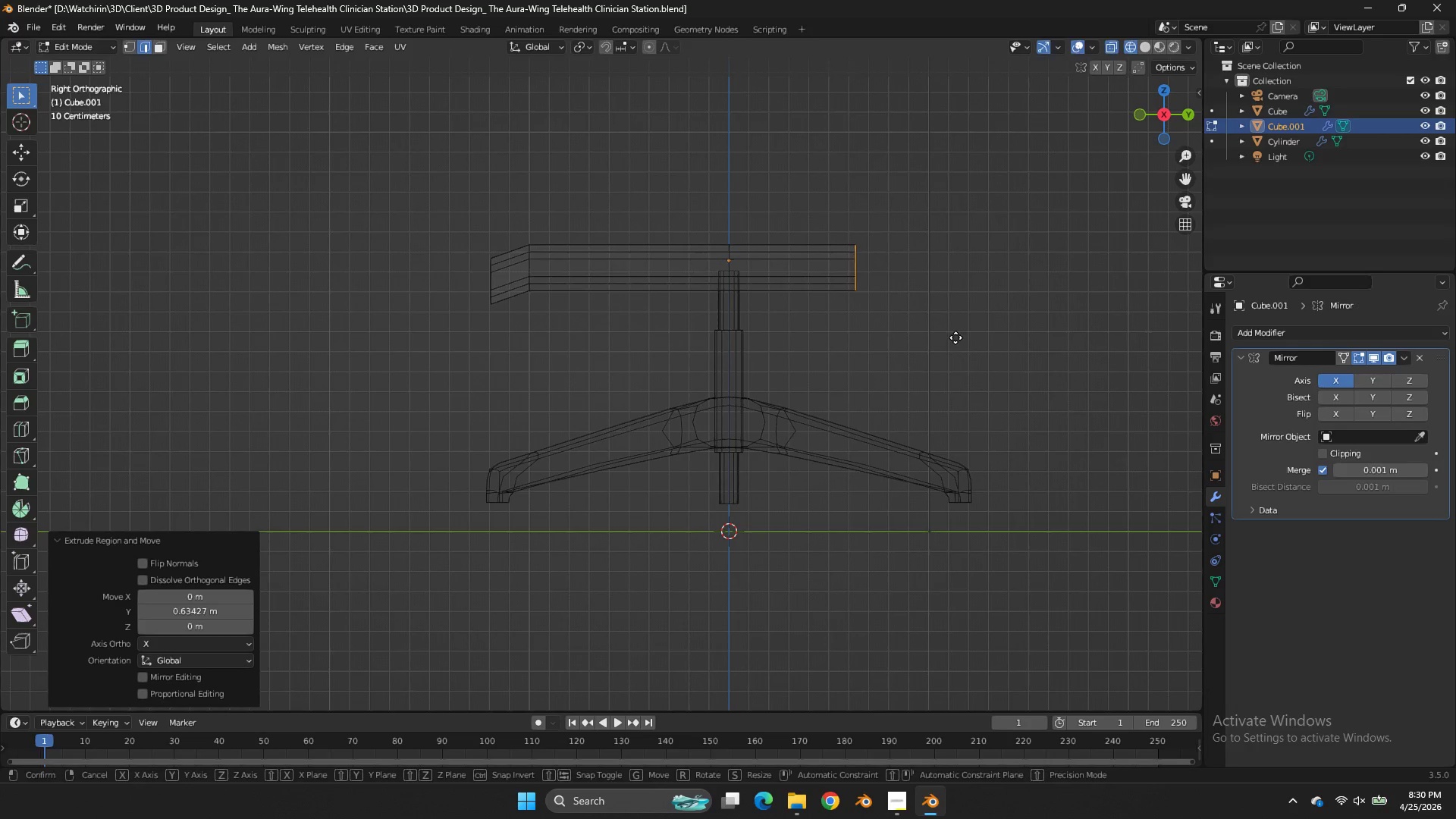 
type(gz)
 